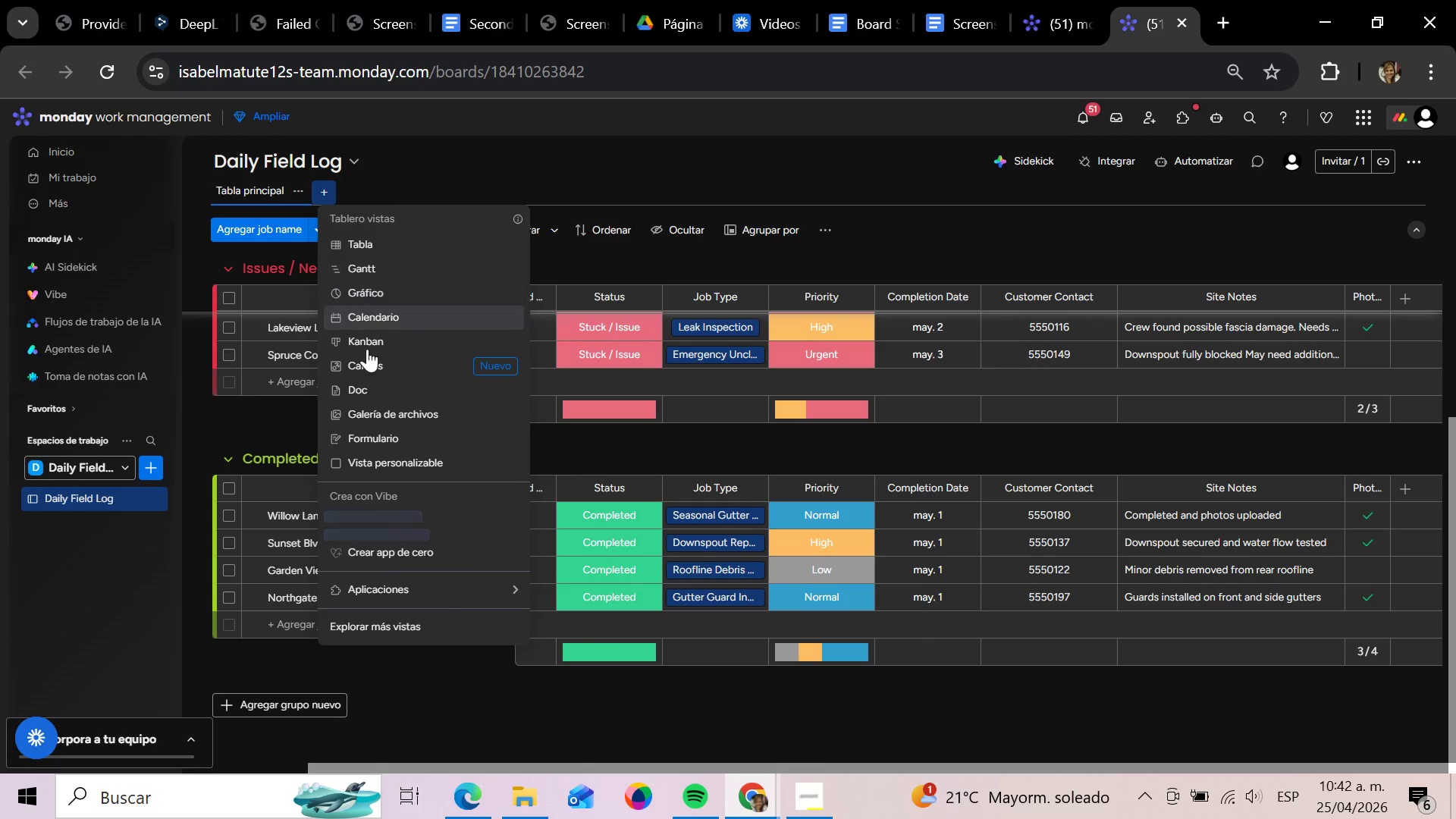 
left_click([367, 353])
 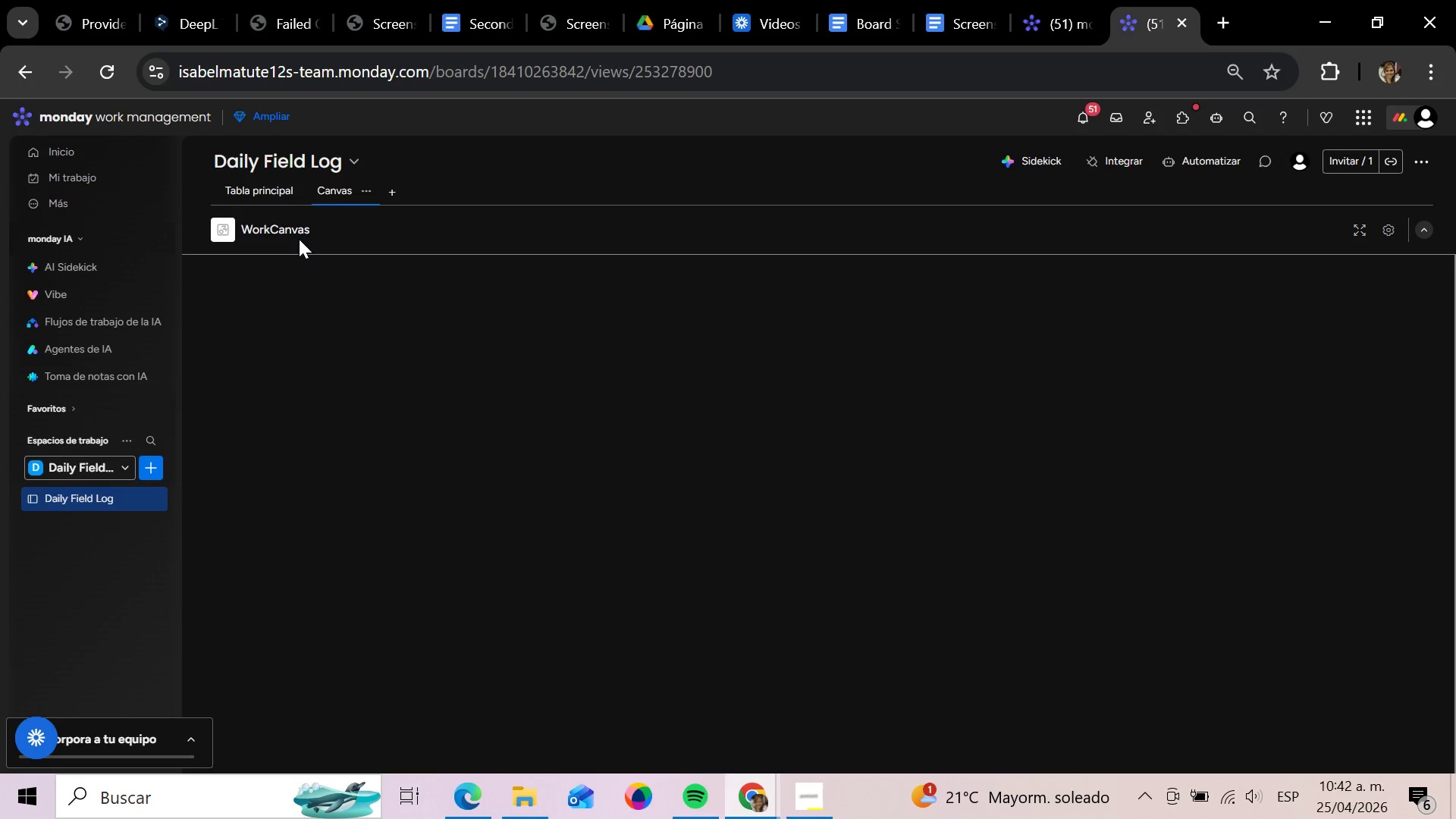 
wait(5.27)
 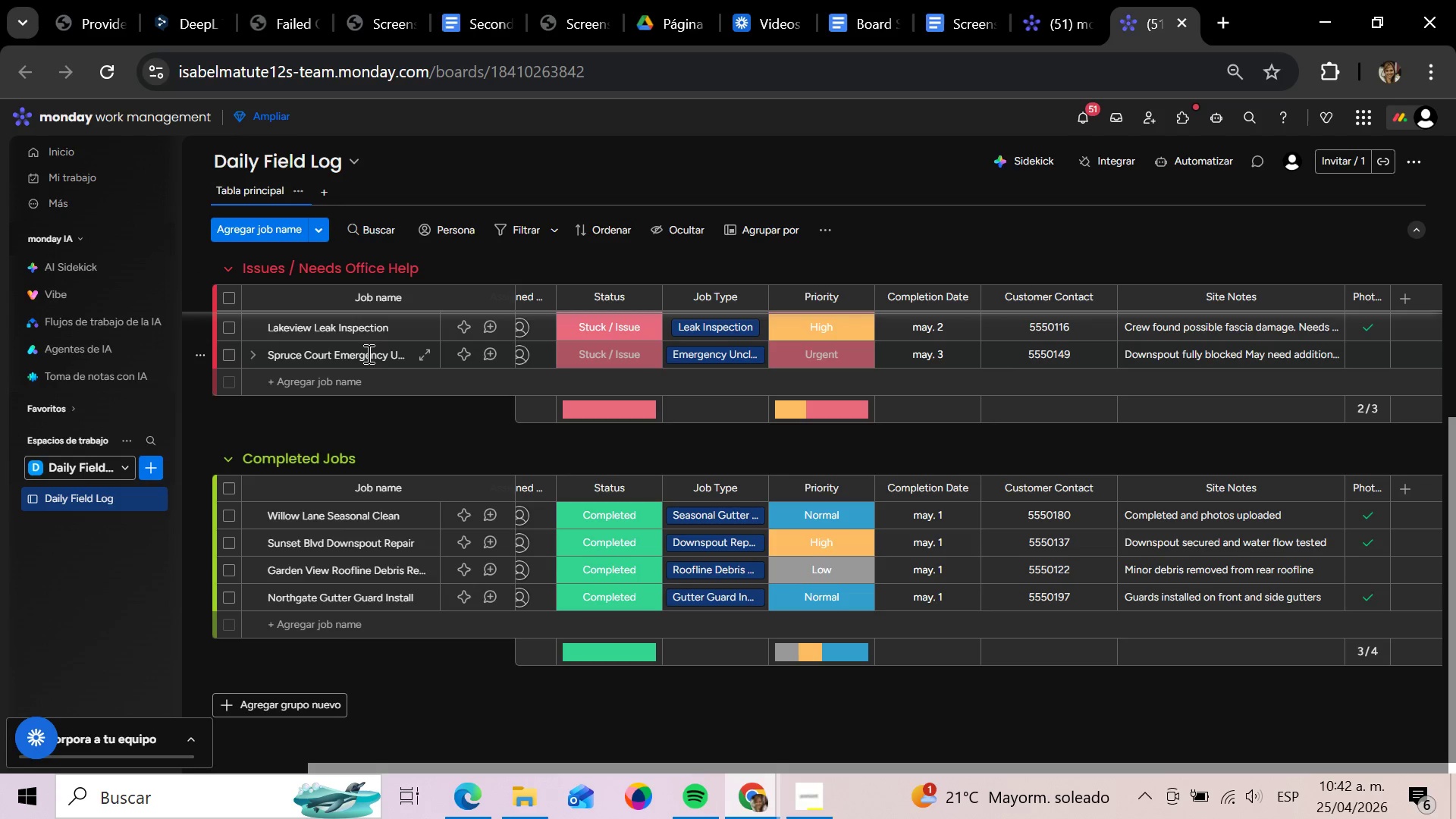 
mouse_move([372, 196])
 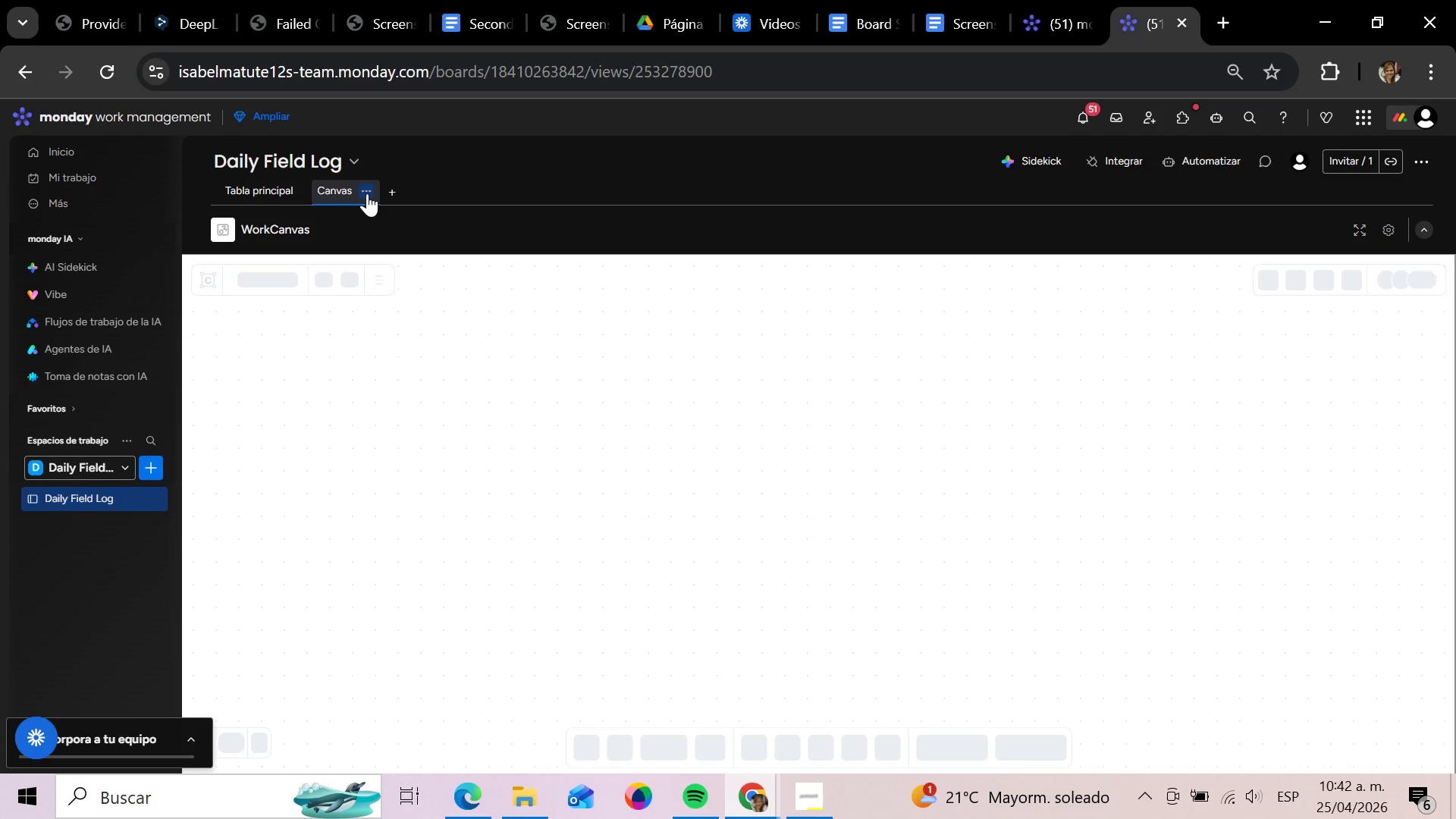 
left_click([367, 193])
 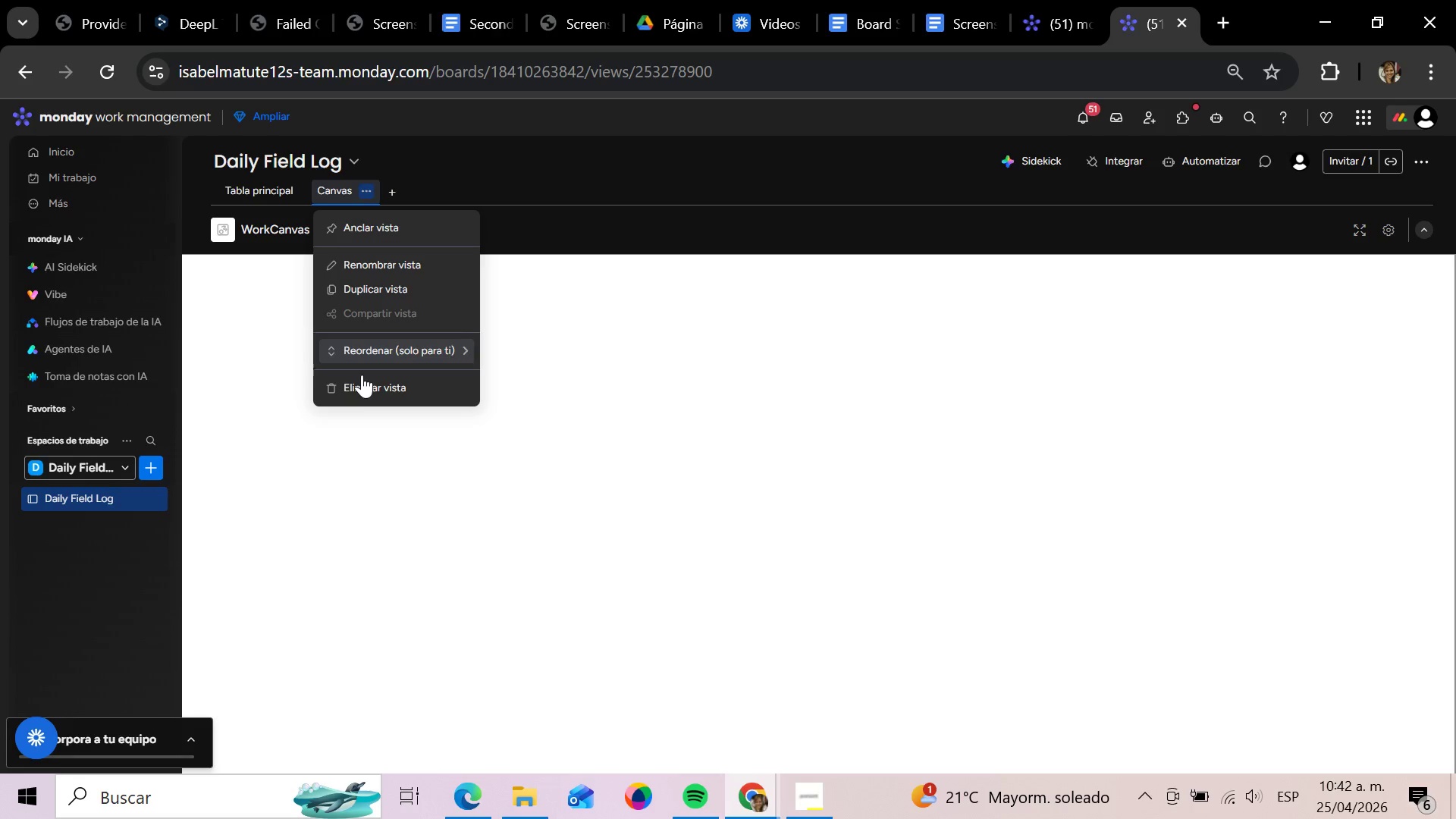 
left_click([354, 385])
 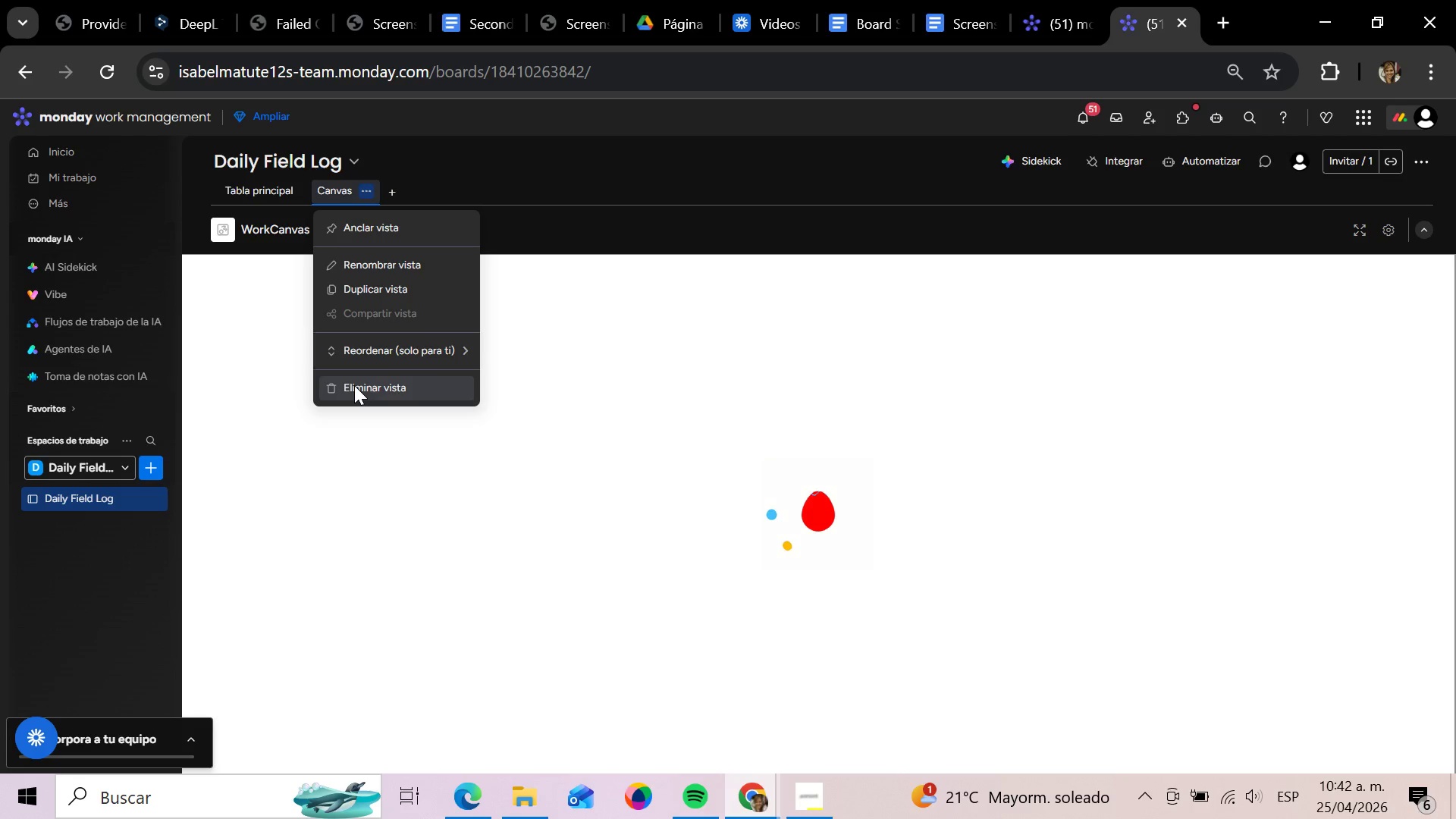 
left_click([354, 385])
 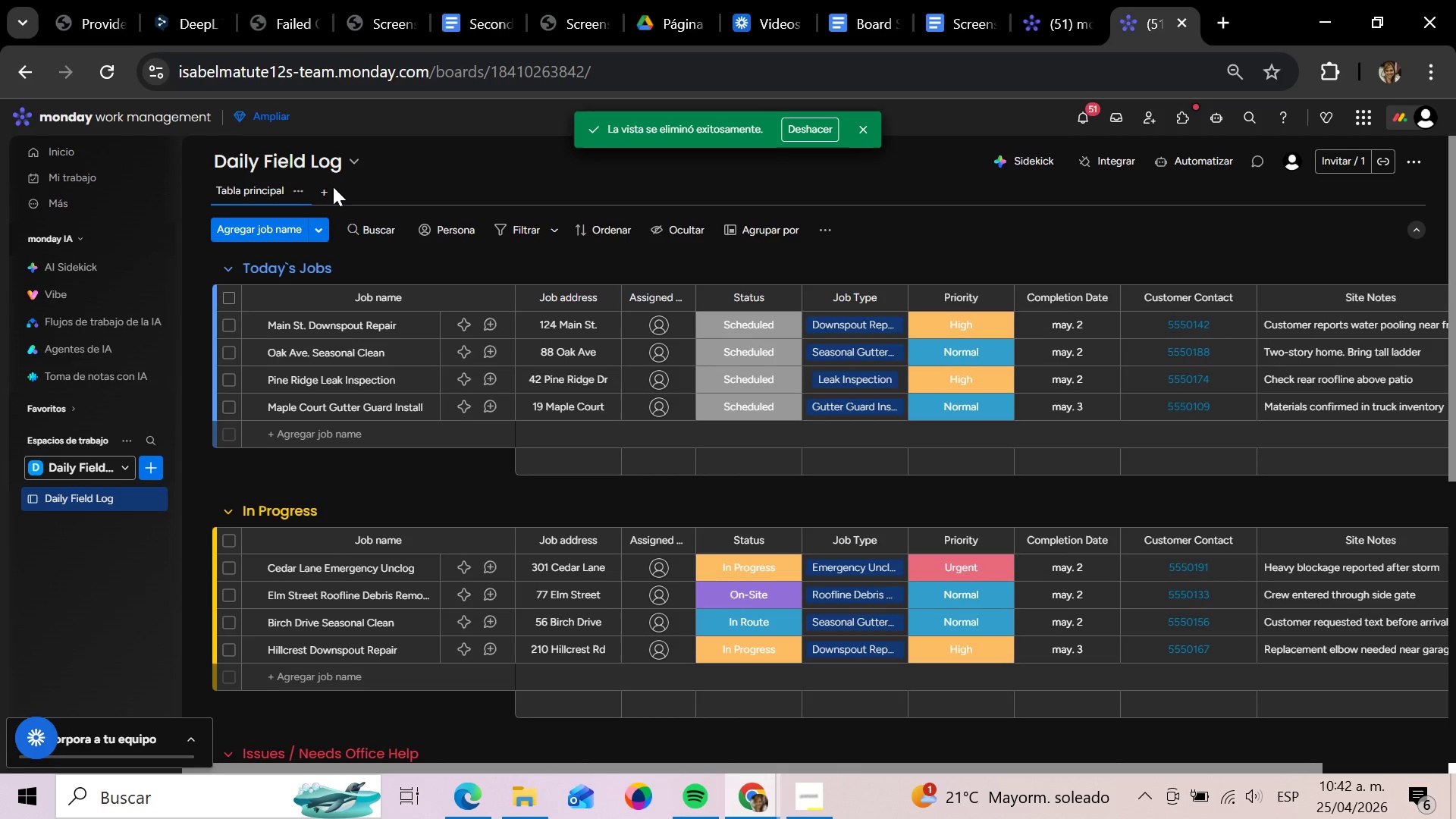 
left_click([330, 188])
 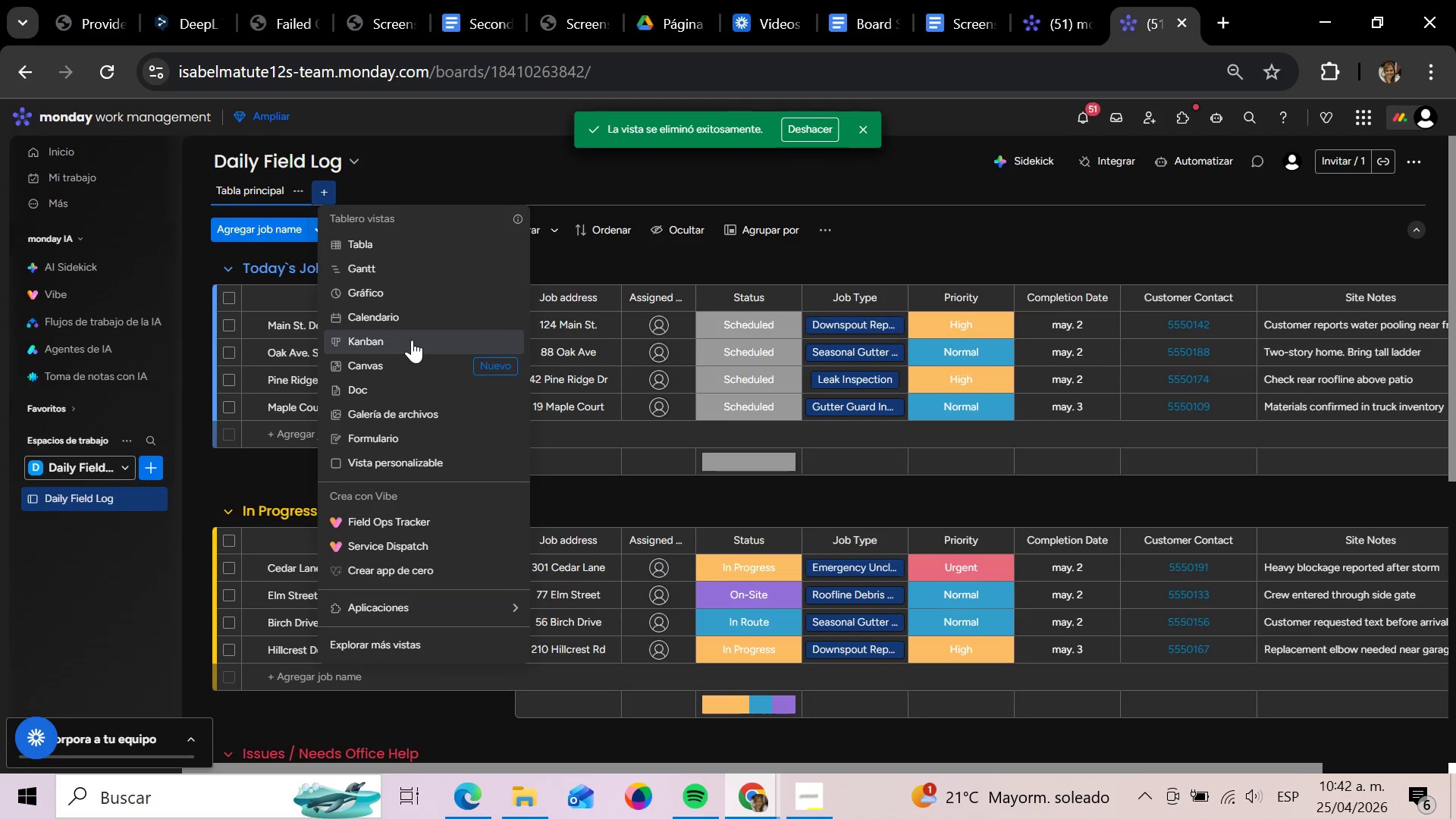 
wait(5.95)
 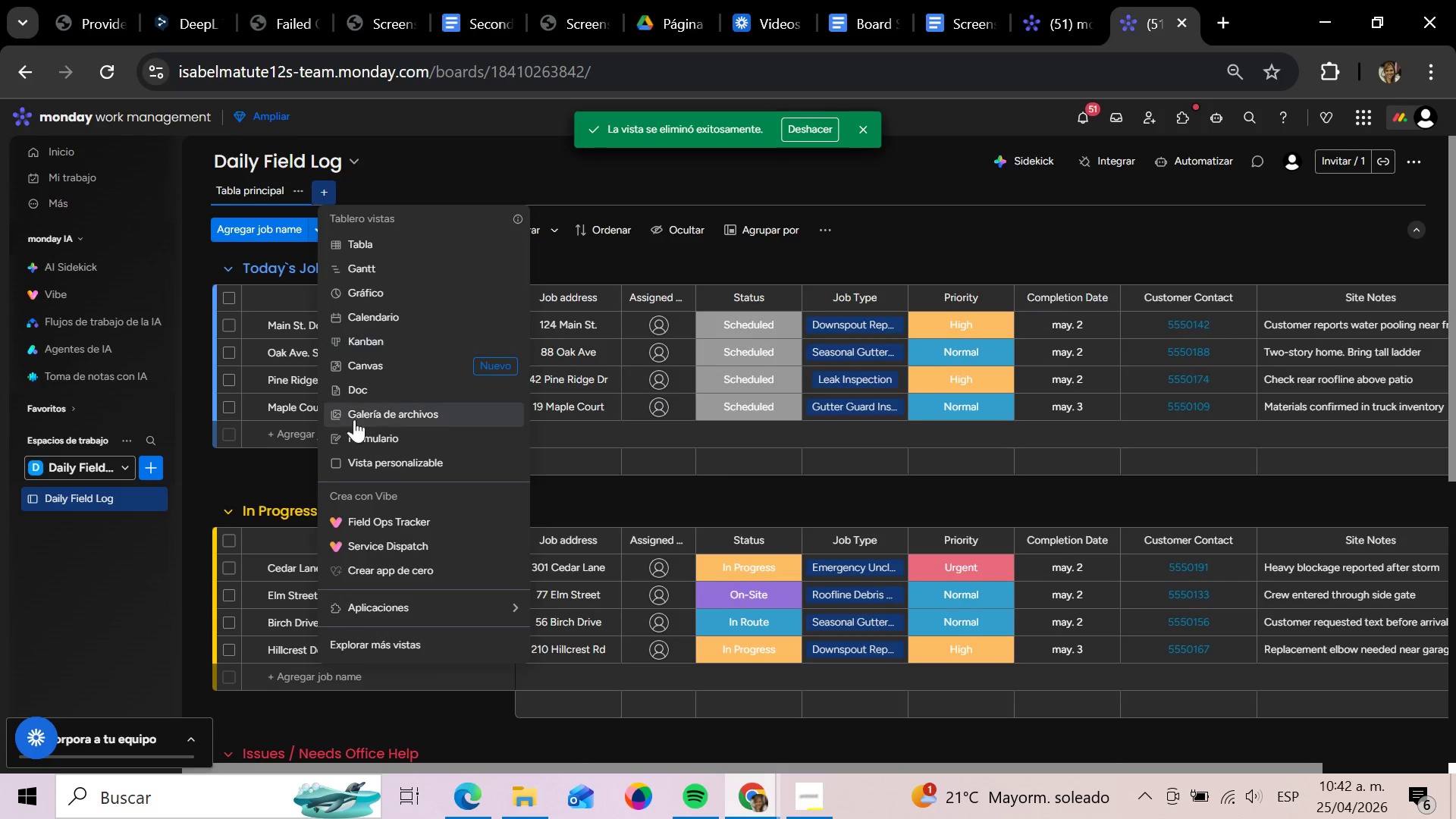 
left_click([412, 340])
 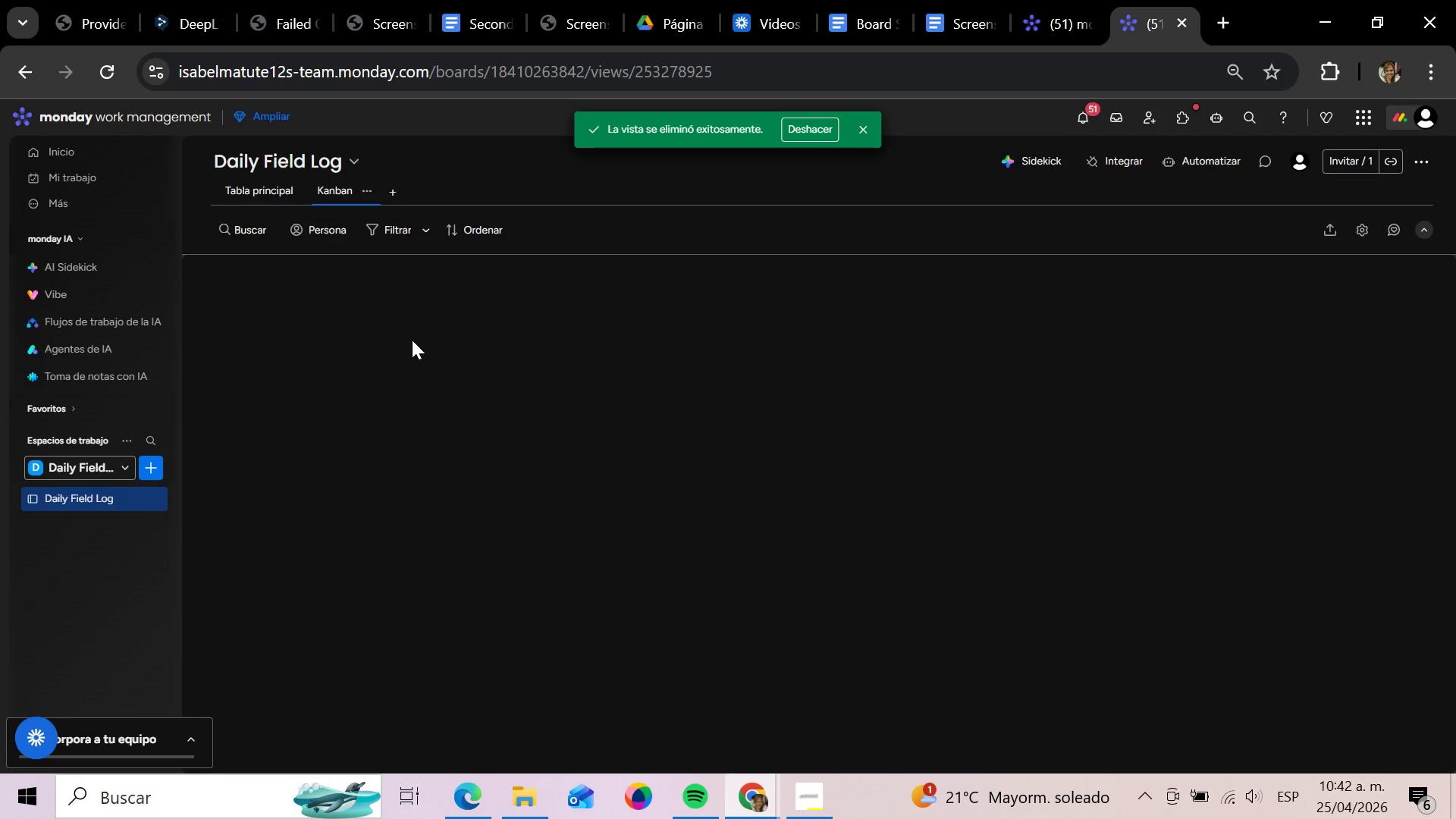 
wait(11.72)
 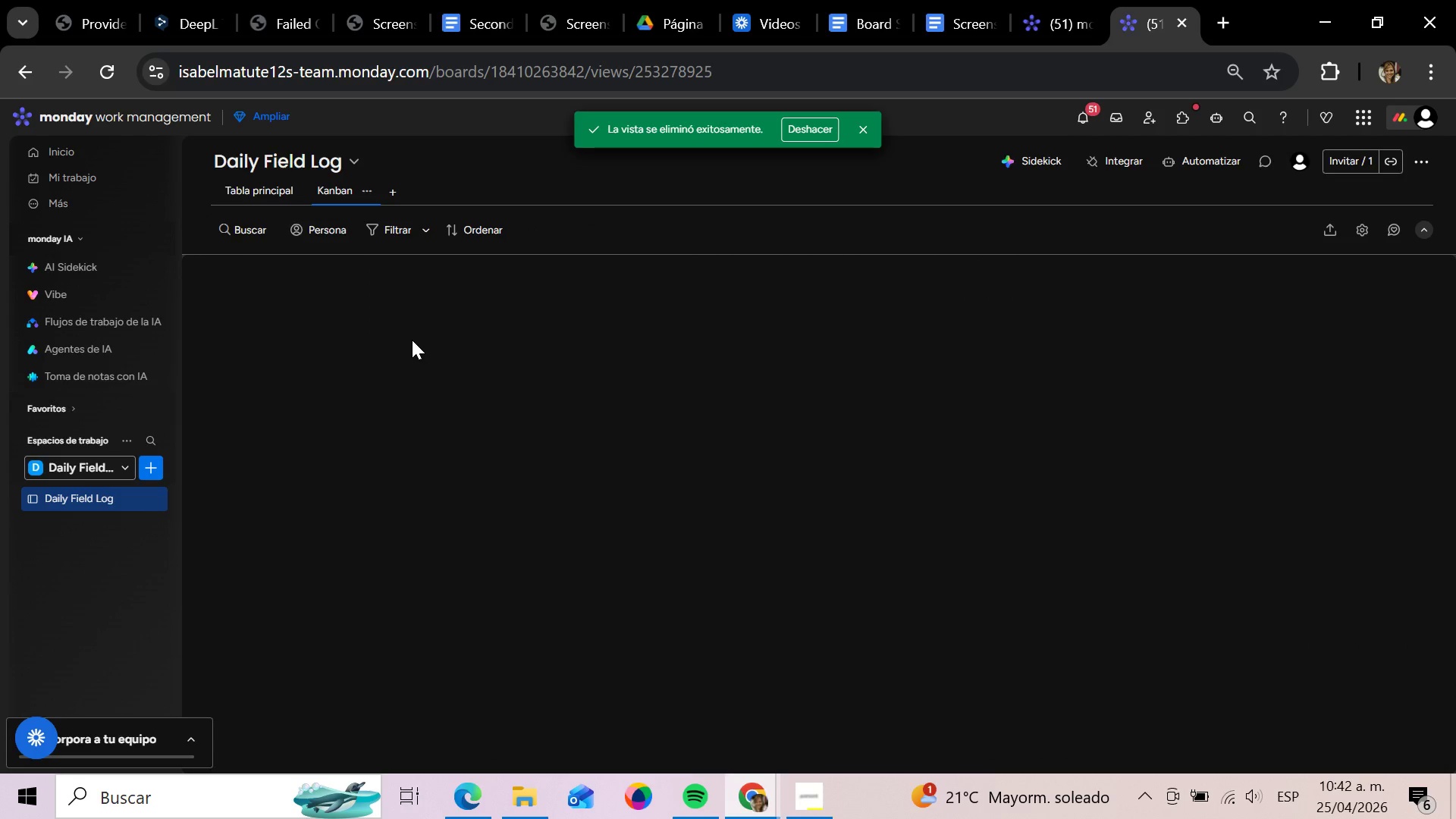 
left_click([362, 180])
 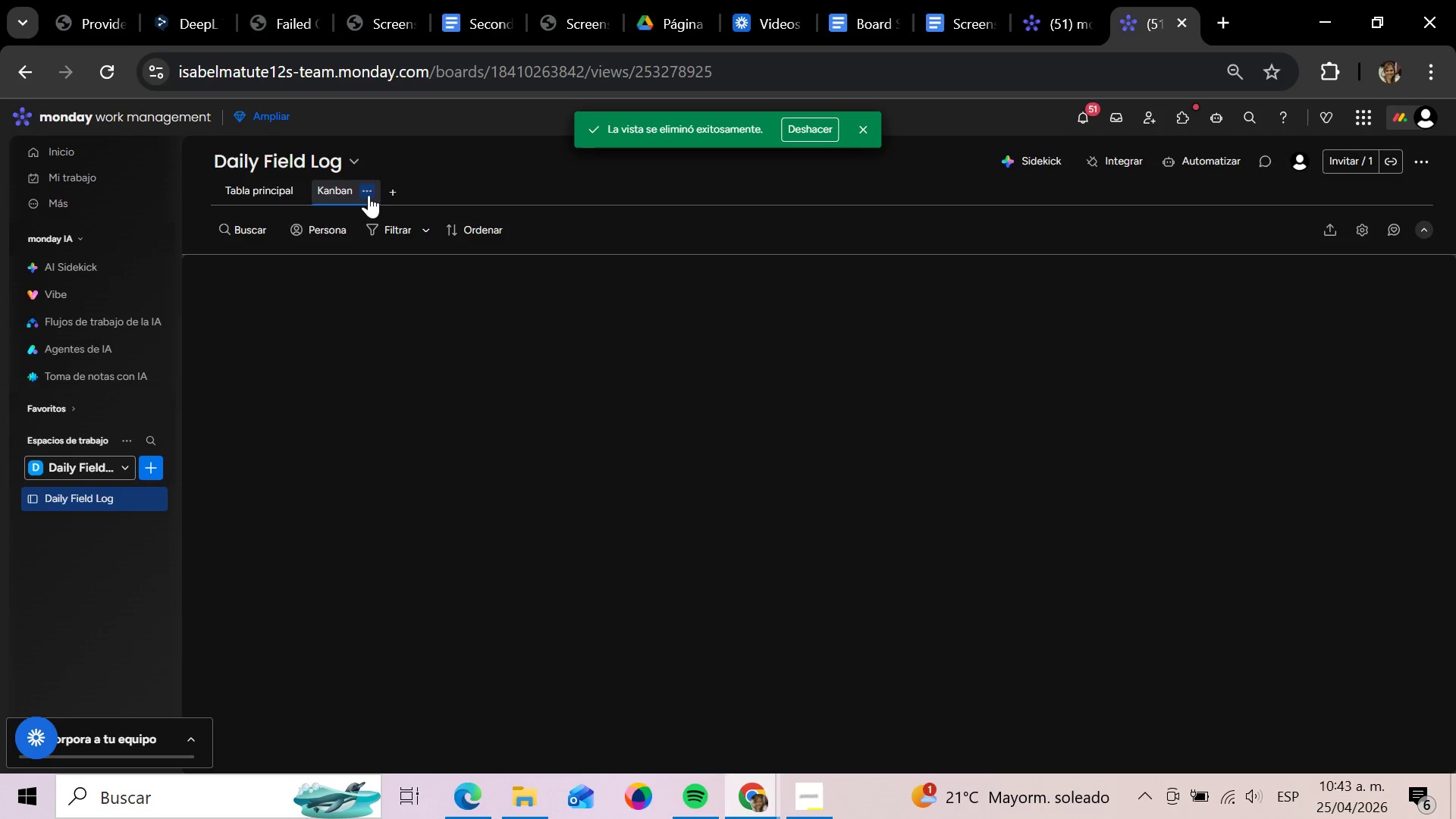 
left_click([362, 192])
 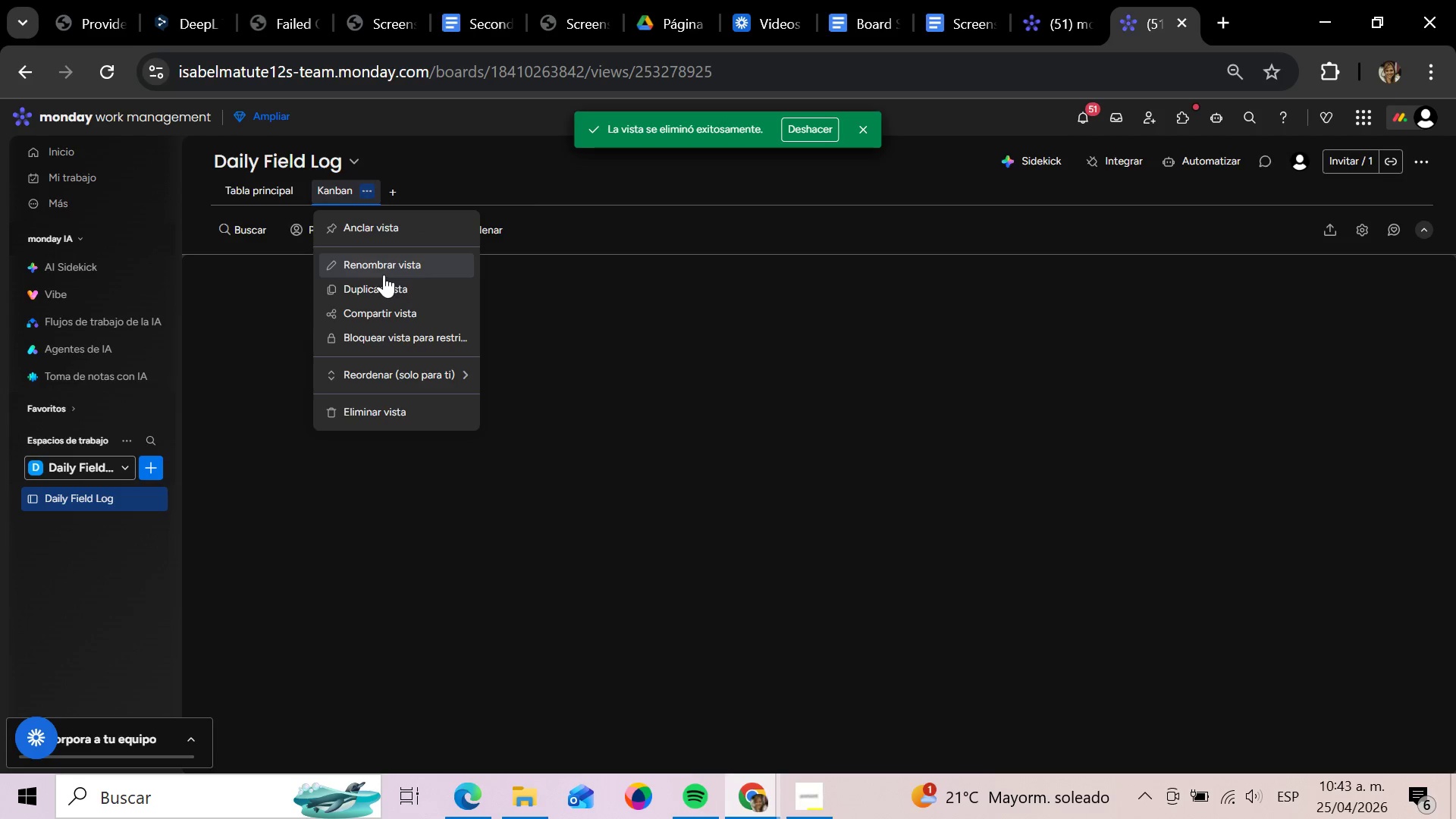 
left_click([383, 274])
 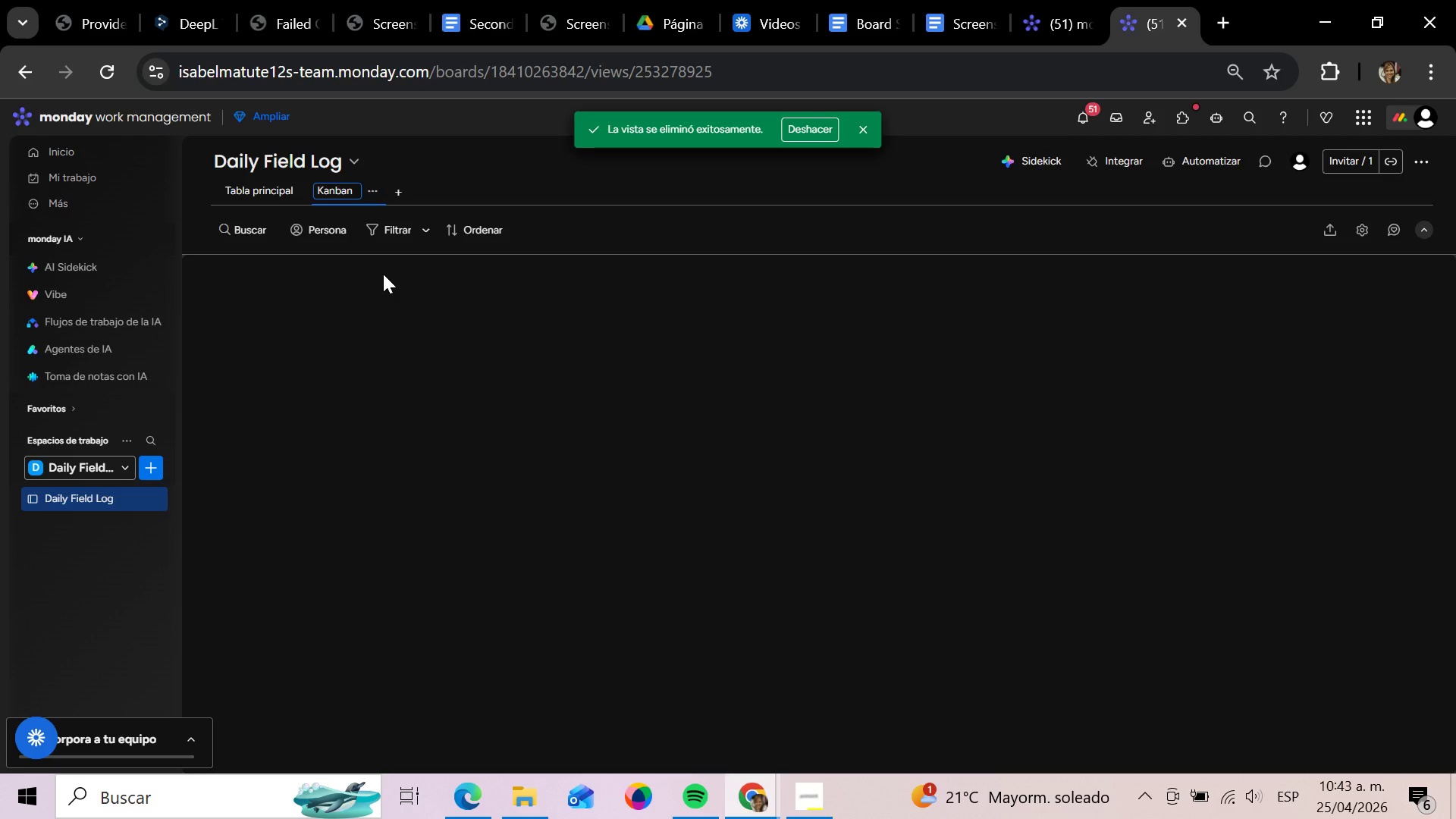 
key(Backspace)
key(Backspace)
key(Backspace)
key(Backspace)
key(Backspace)
key(Backspace)
key(Backspace)
type(Field Crew Mobile Kanban)
 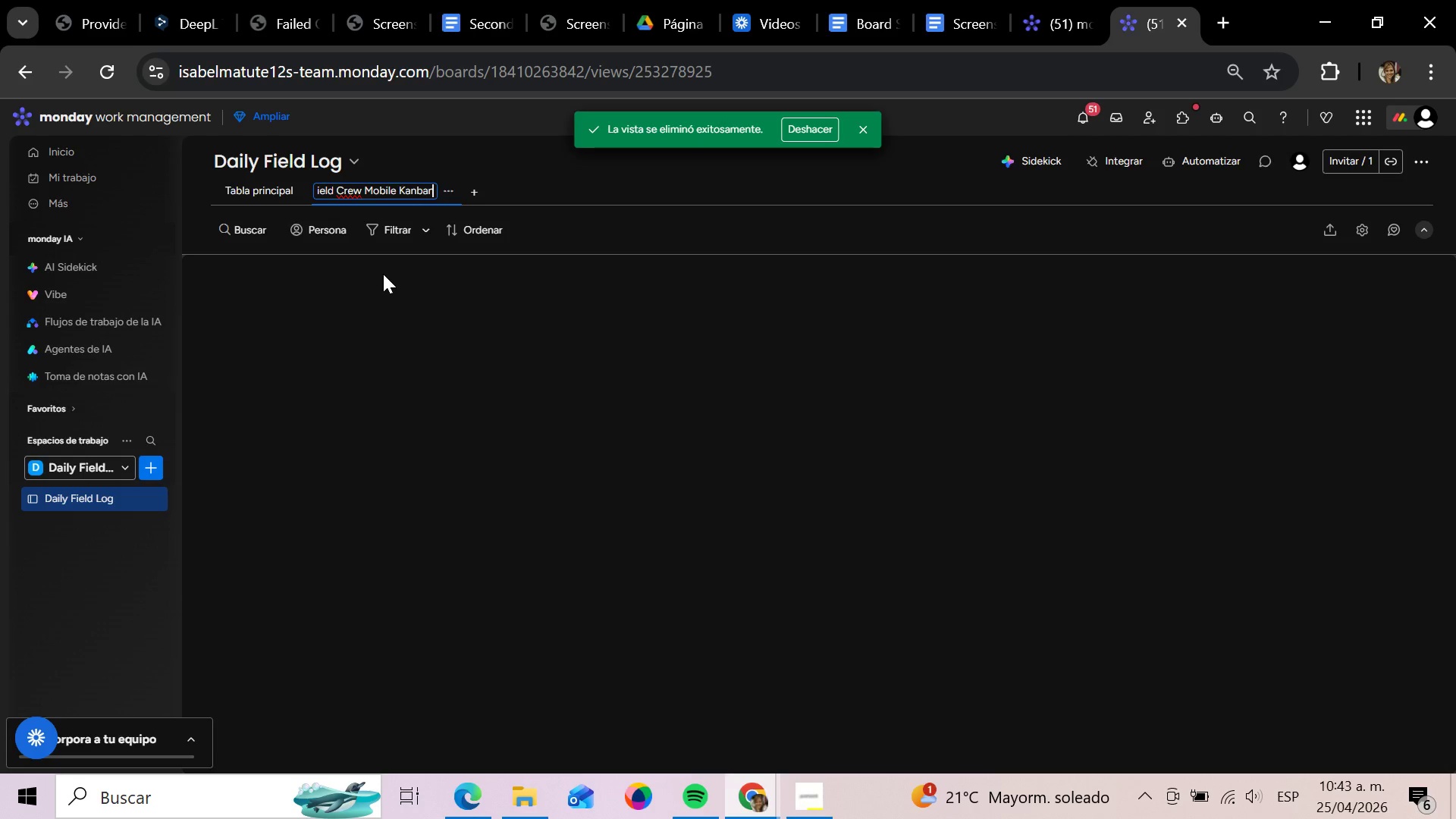 
key(Enter)
 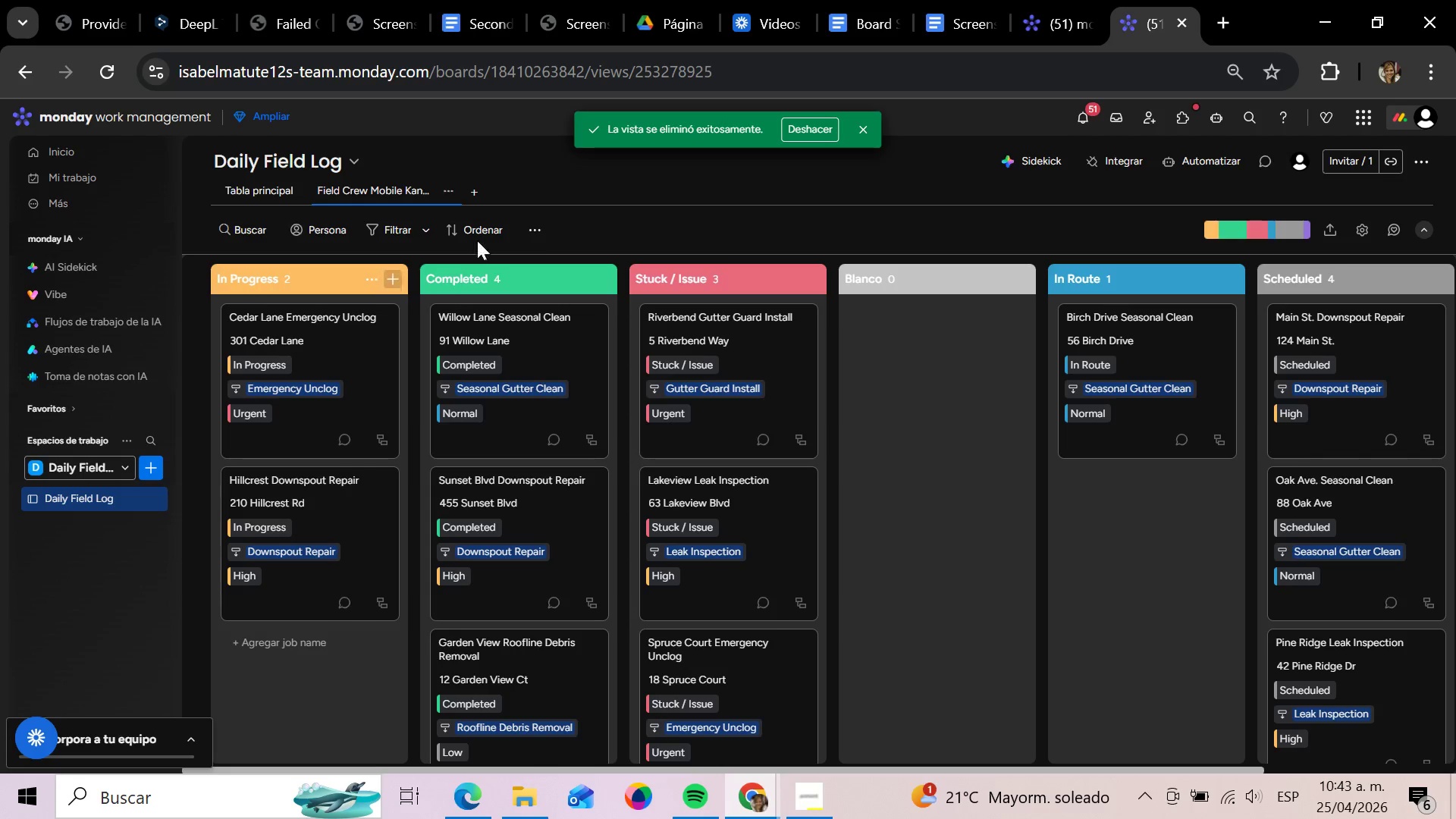 
wait(7.75)
 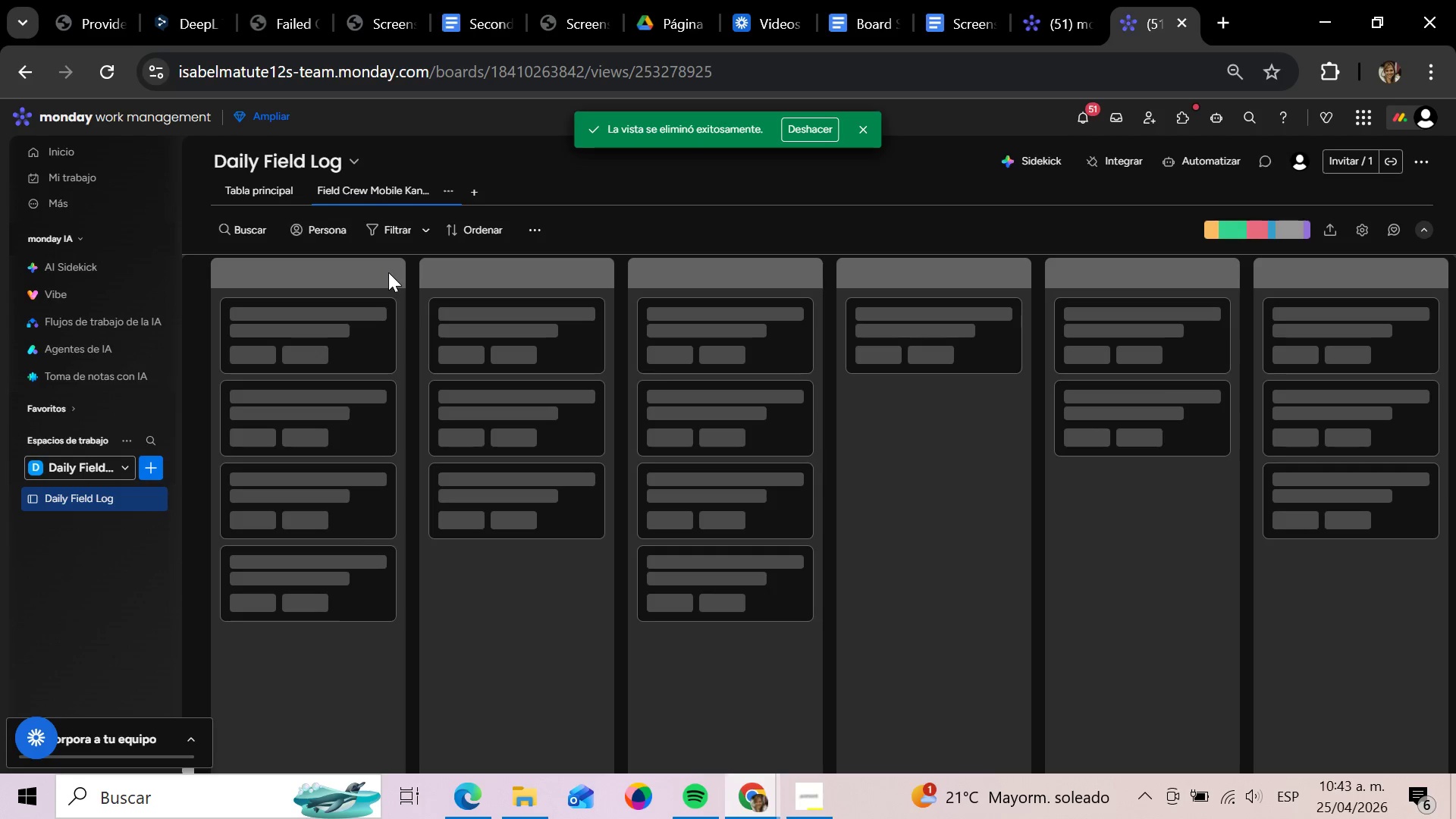 
left_click([1382, 238])
 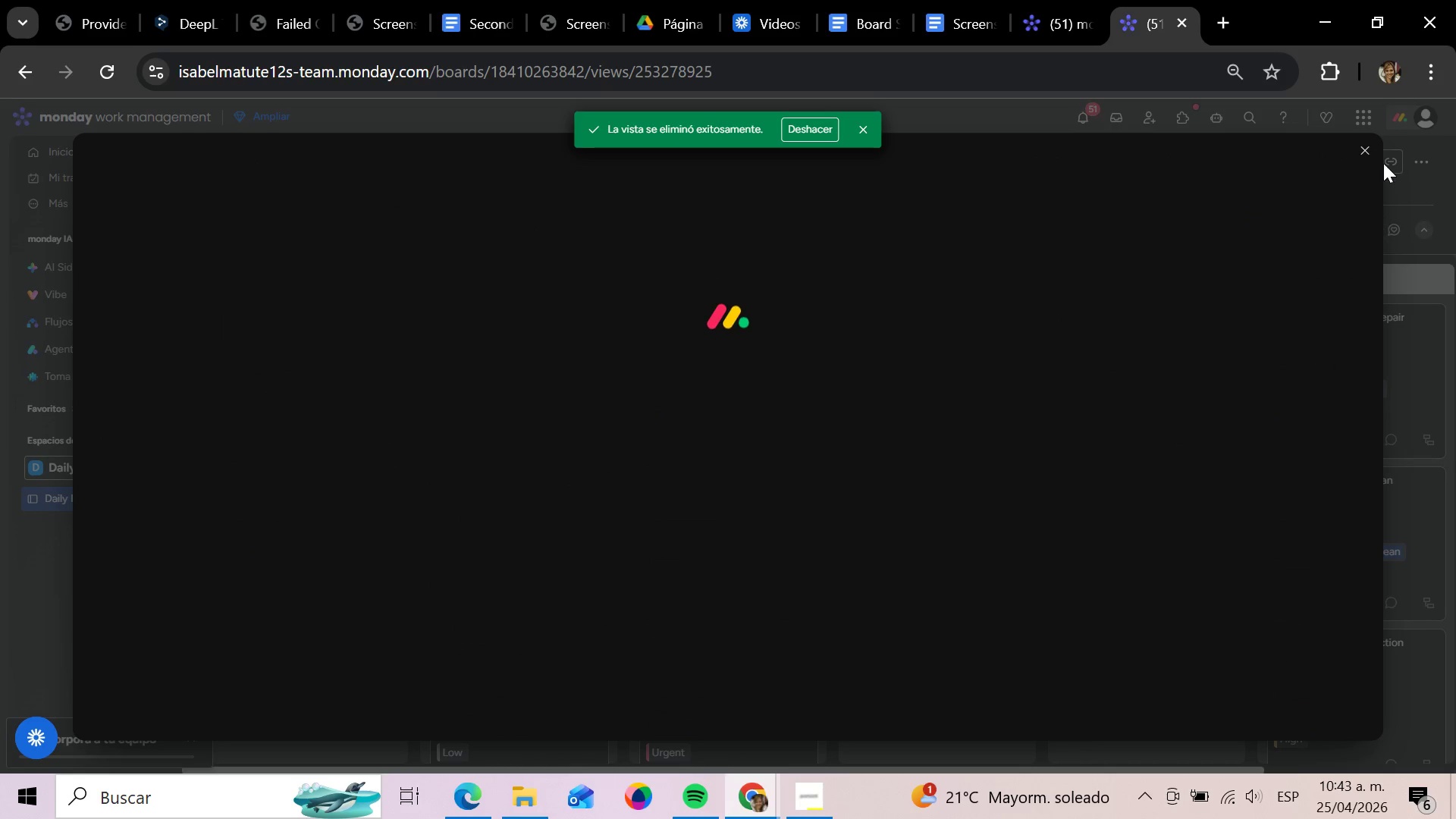 
left_click([1363, 150])
 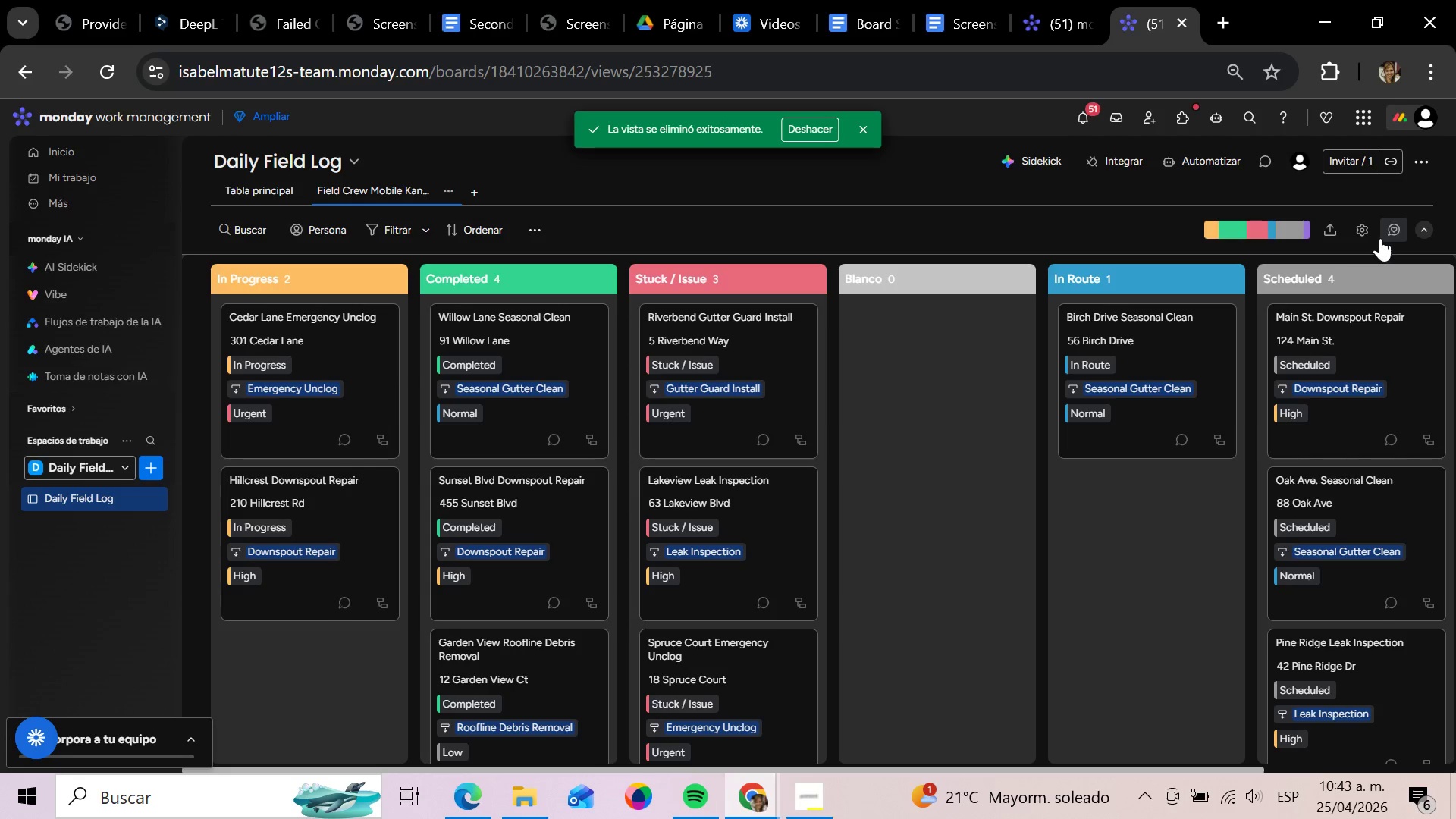 
left_click([1352, 224])
 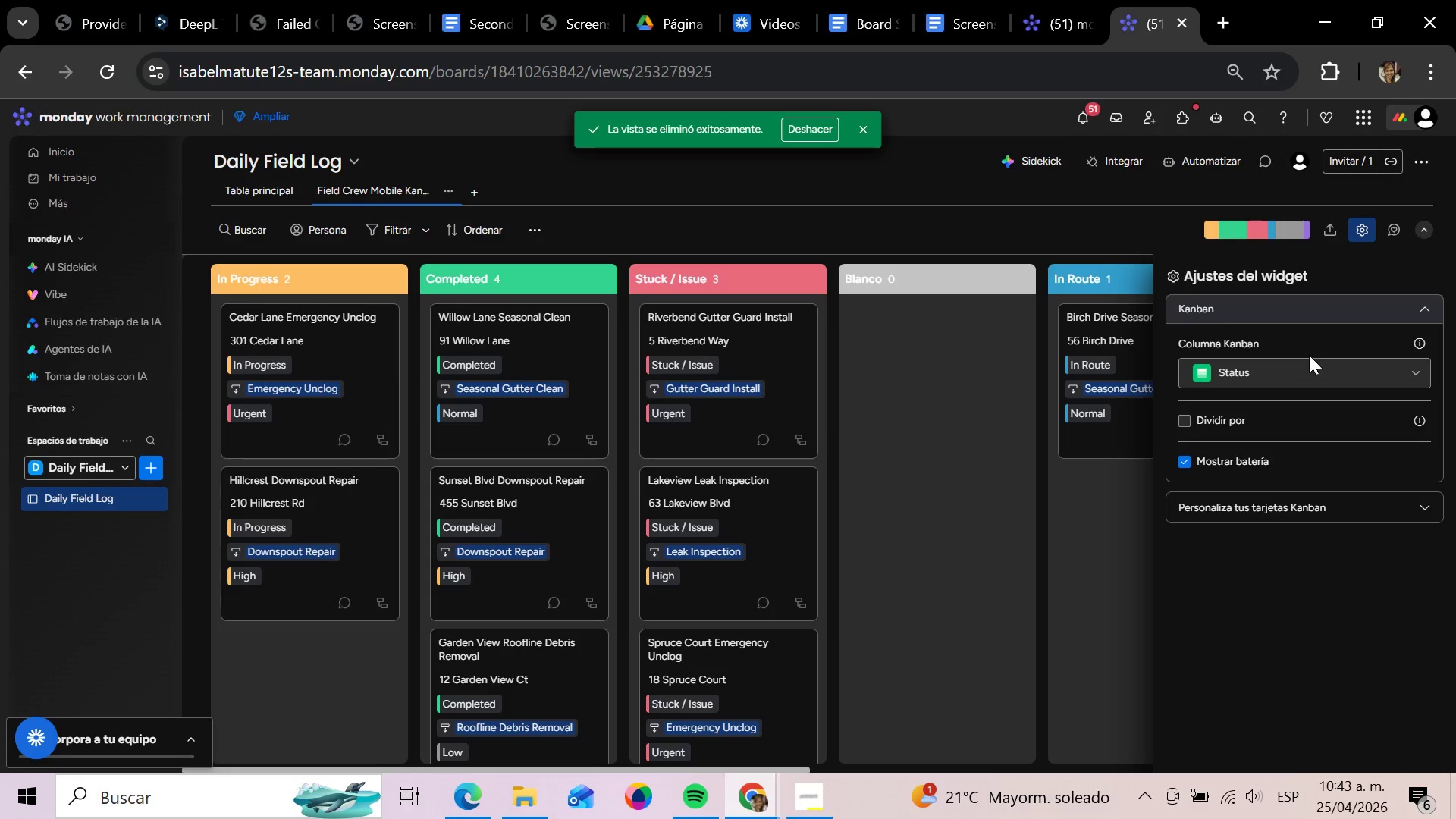 
left_click([796, 238])
 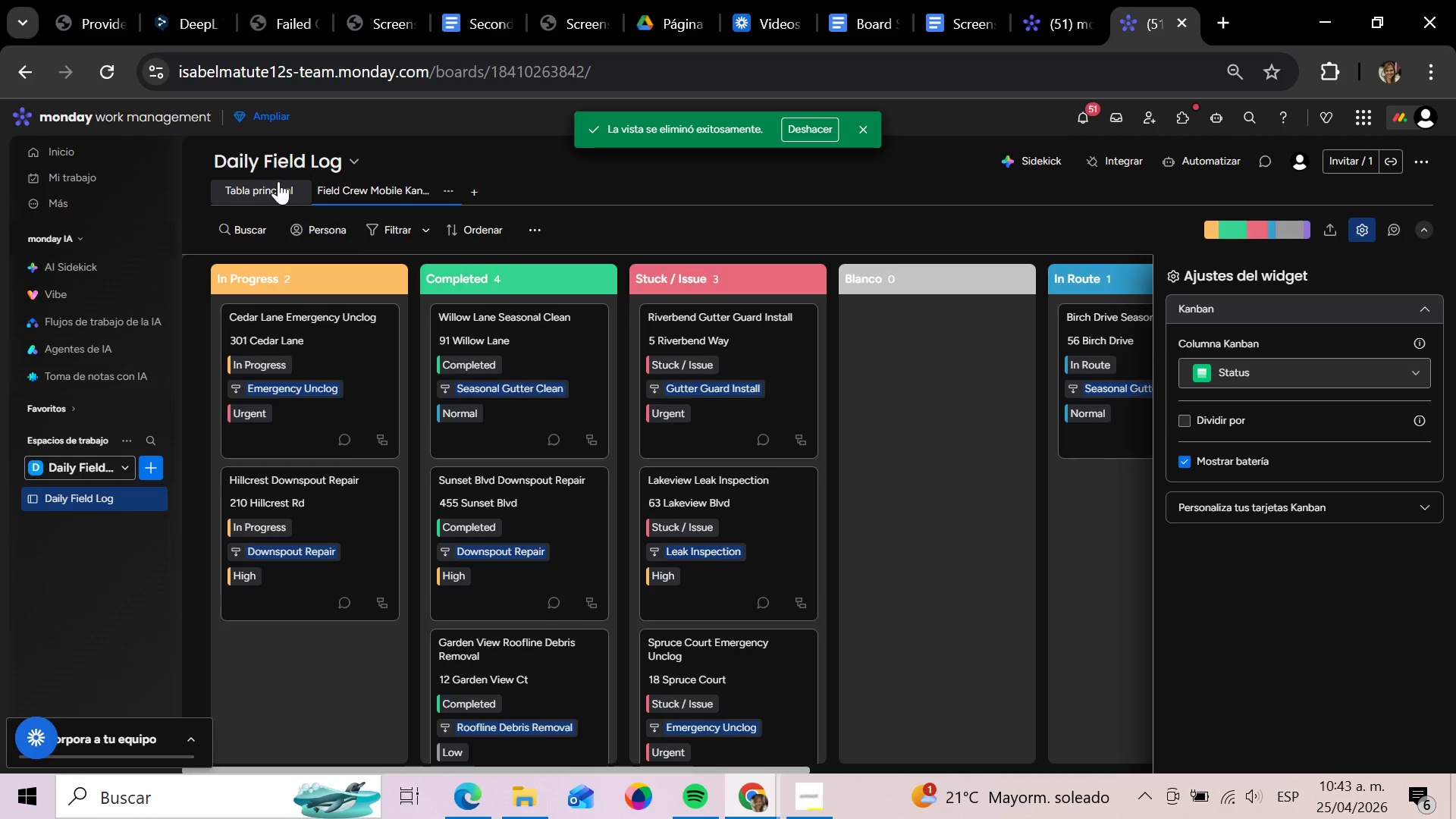 
wait(11.69)
 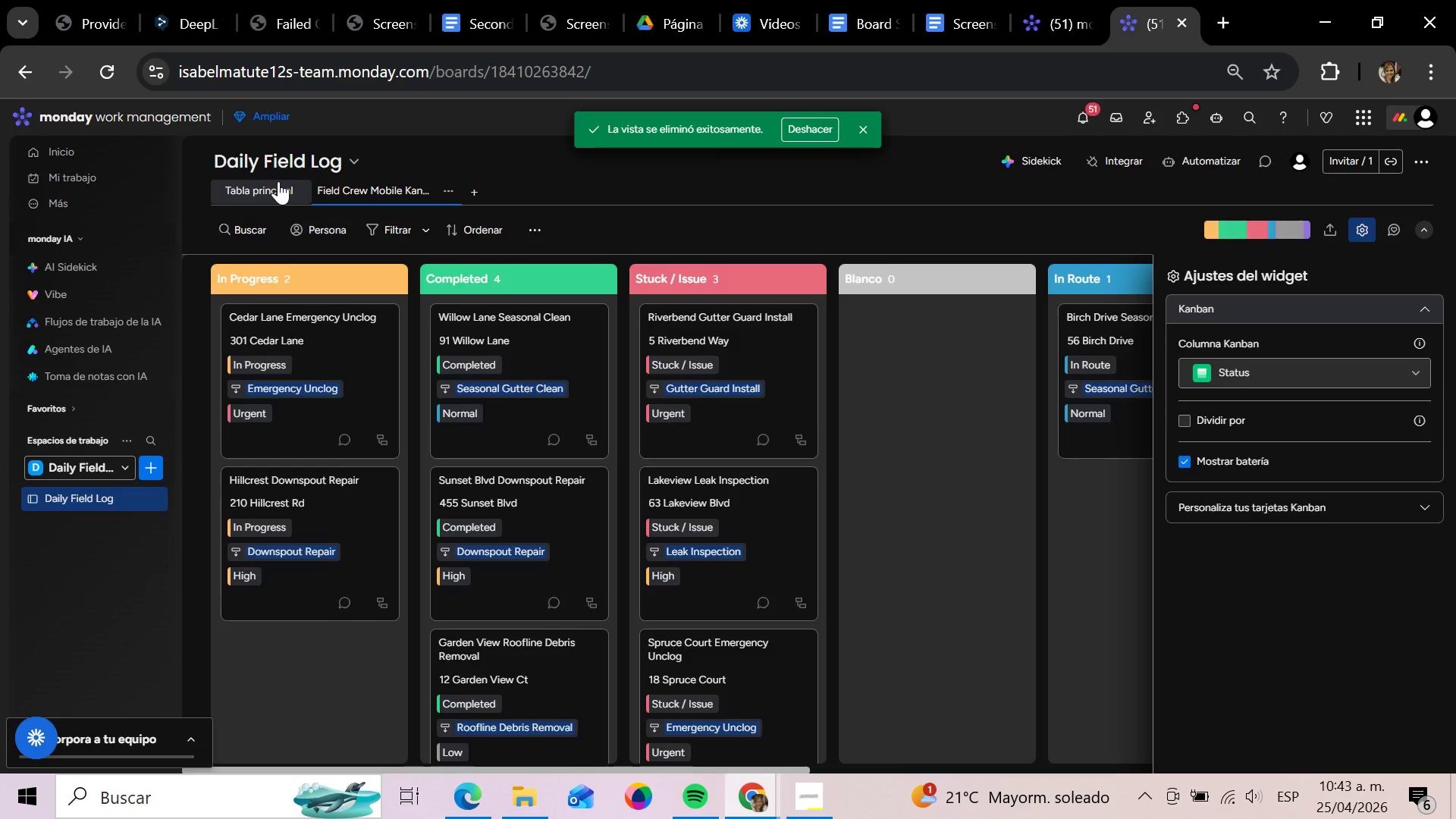 
left_click([300, 190])
 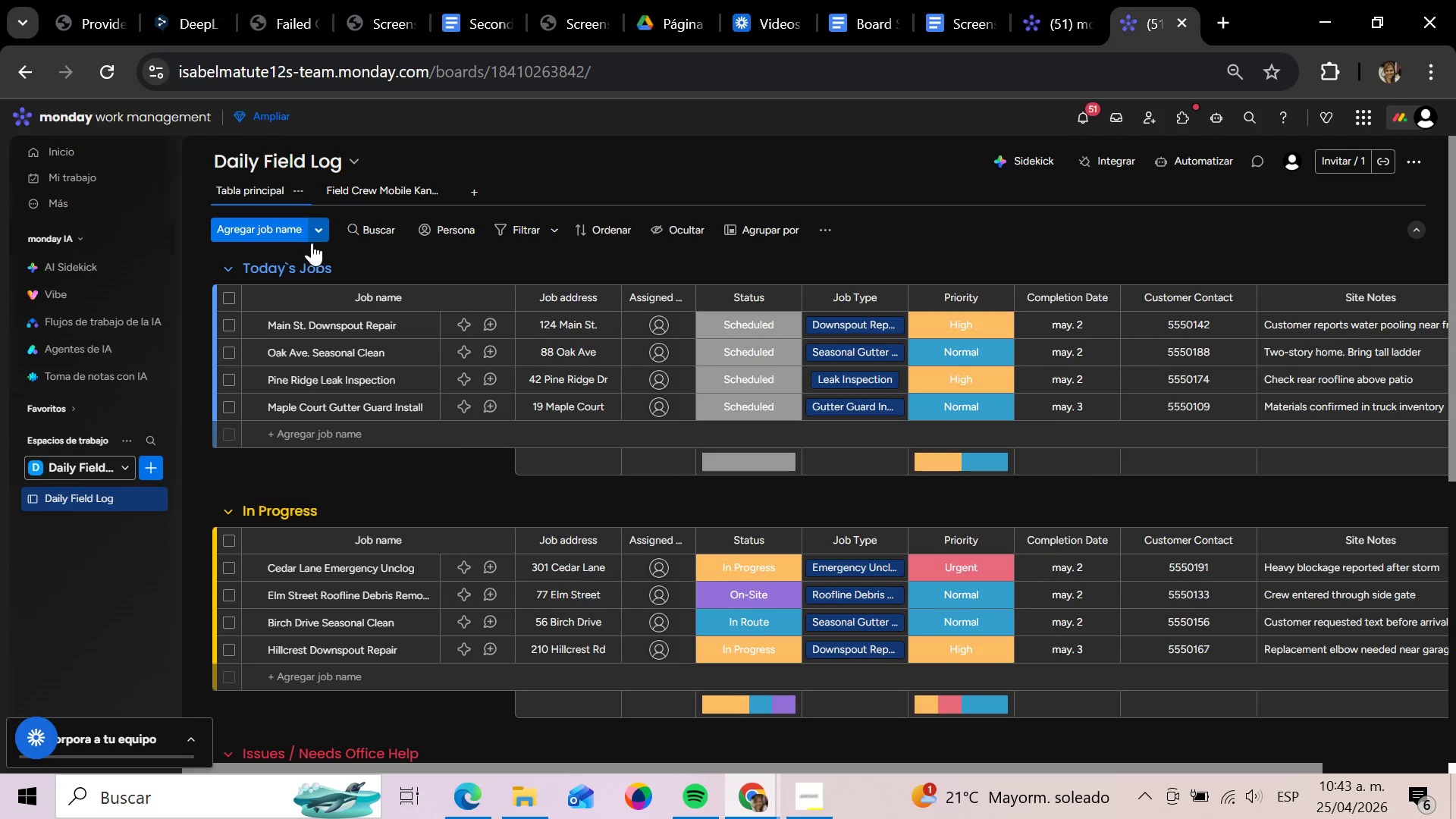 
wait(9.8)
 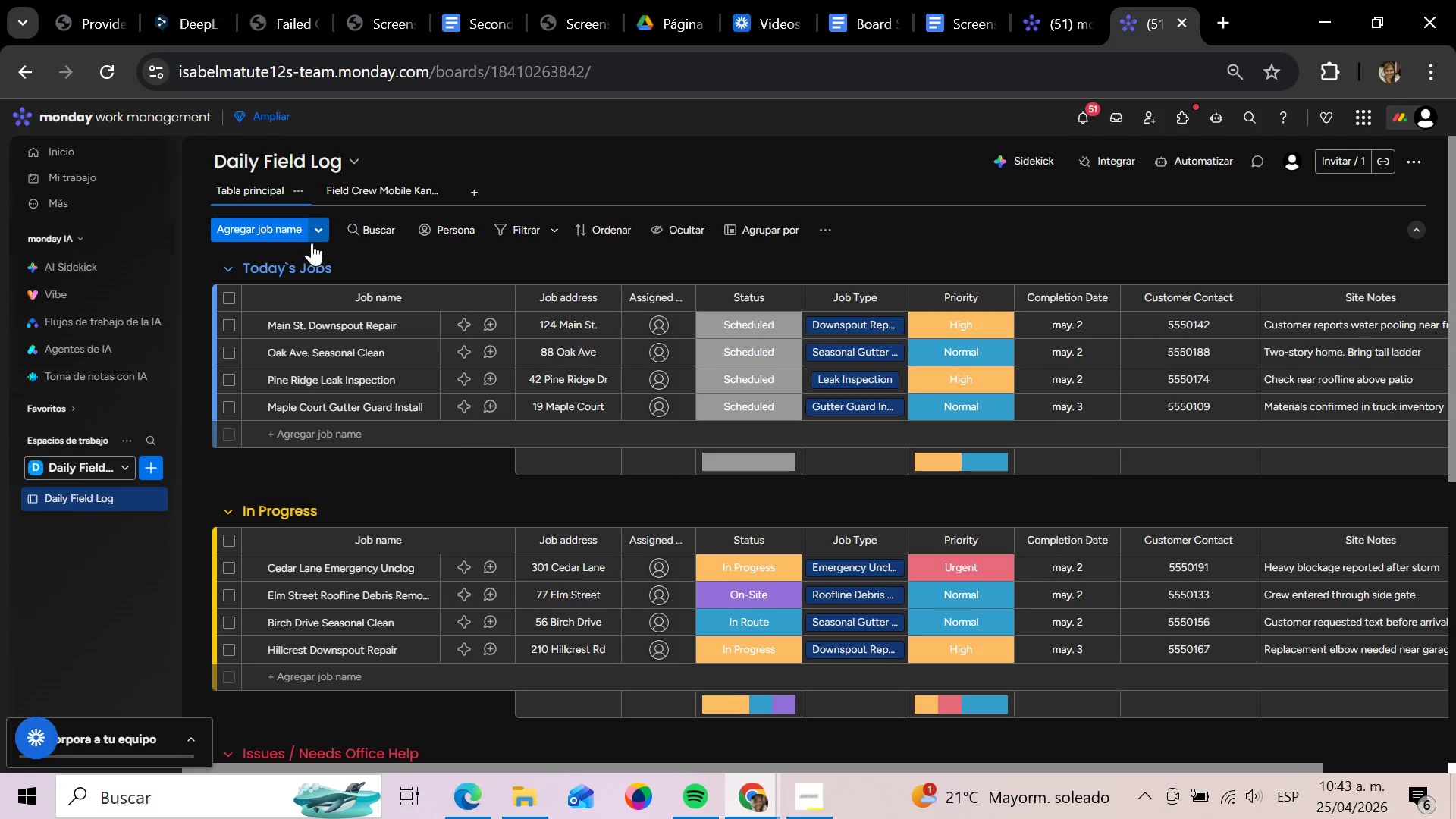 
mouse_move([368, 542])
 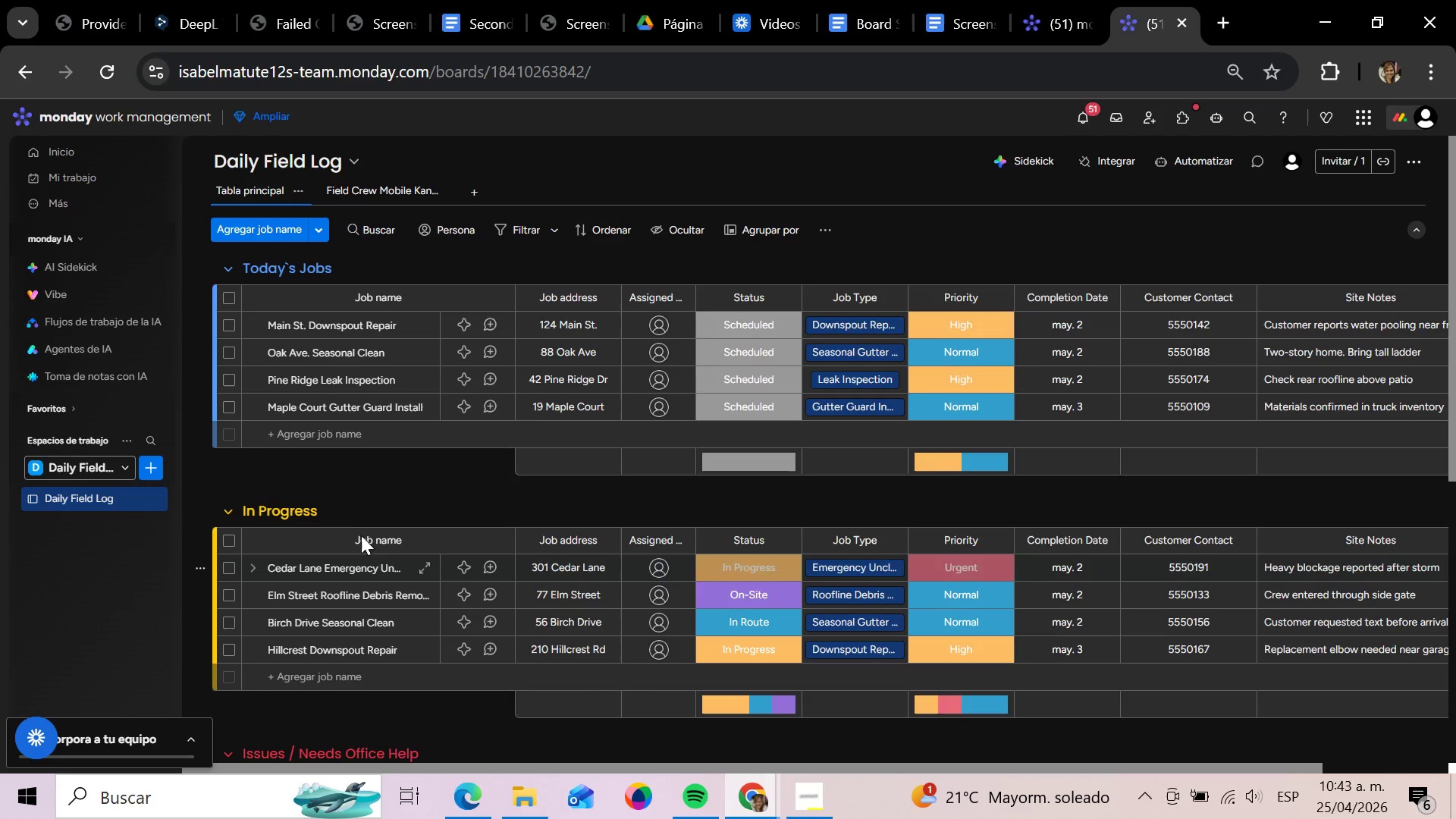 
mouse_move([342, 523])
 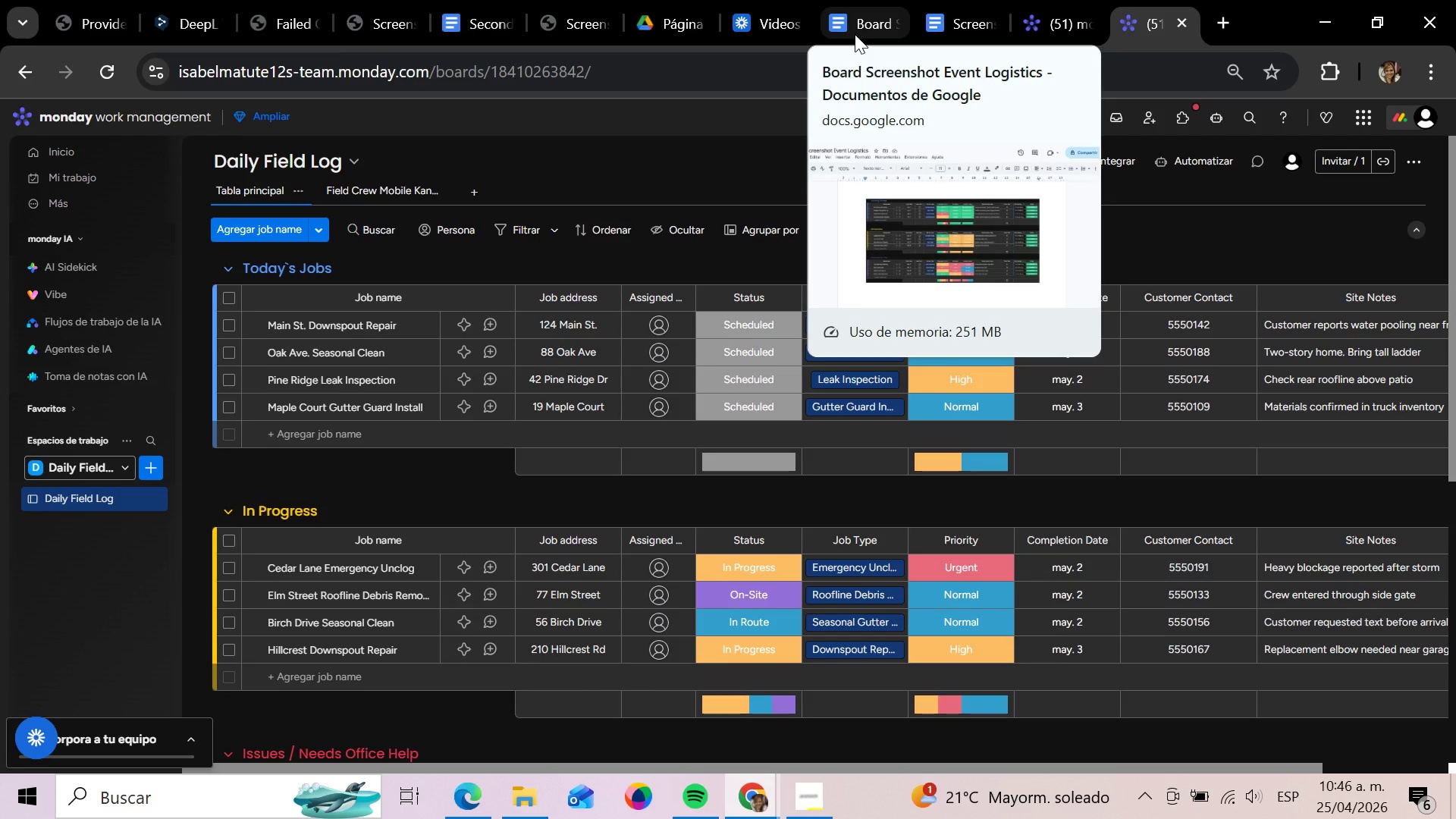 
wait(166.98)
 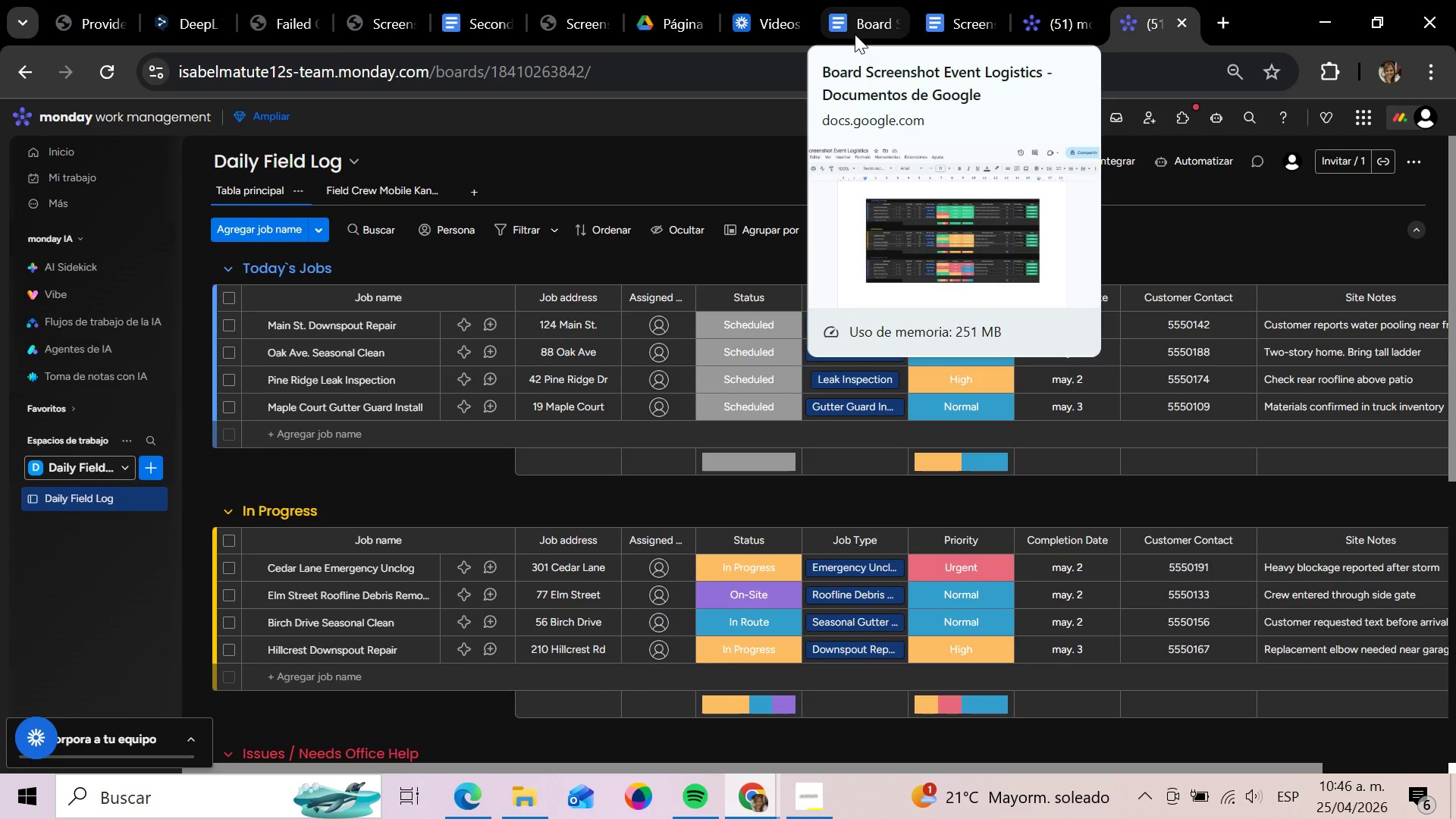 
mouse_move([977, 5])
 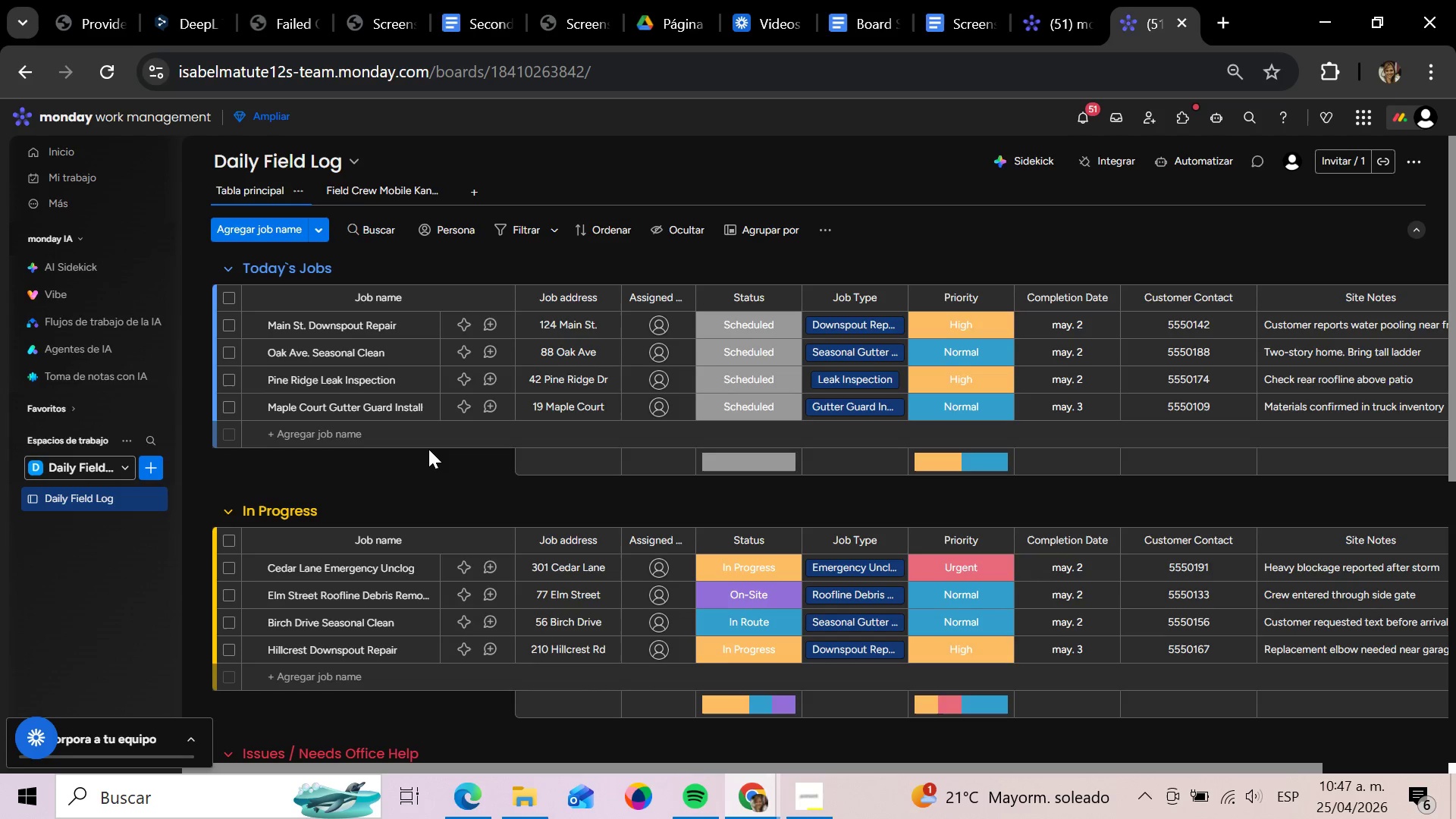 
wait(15.9)
 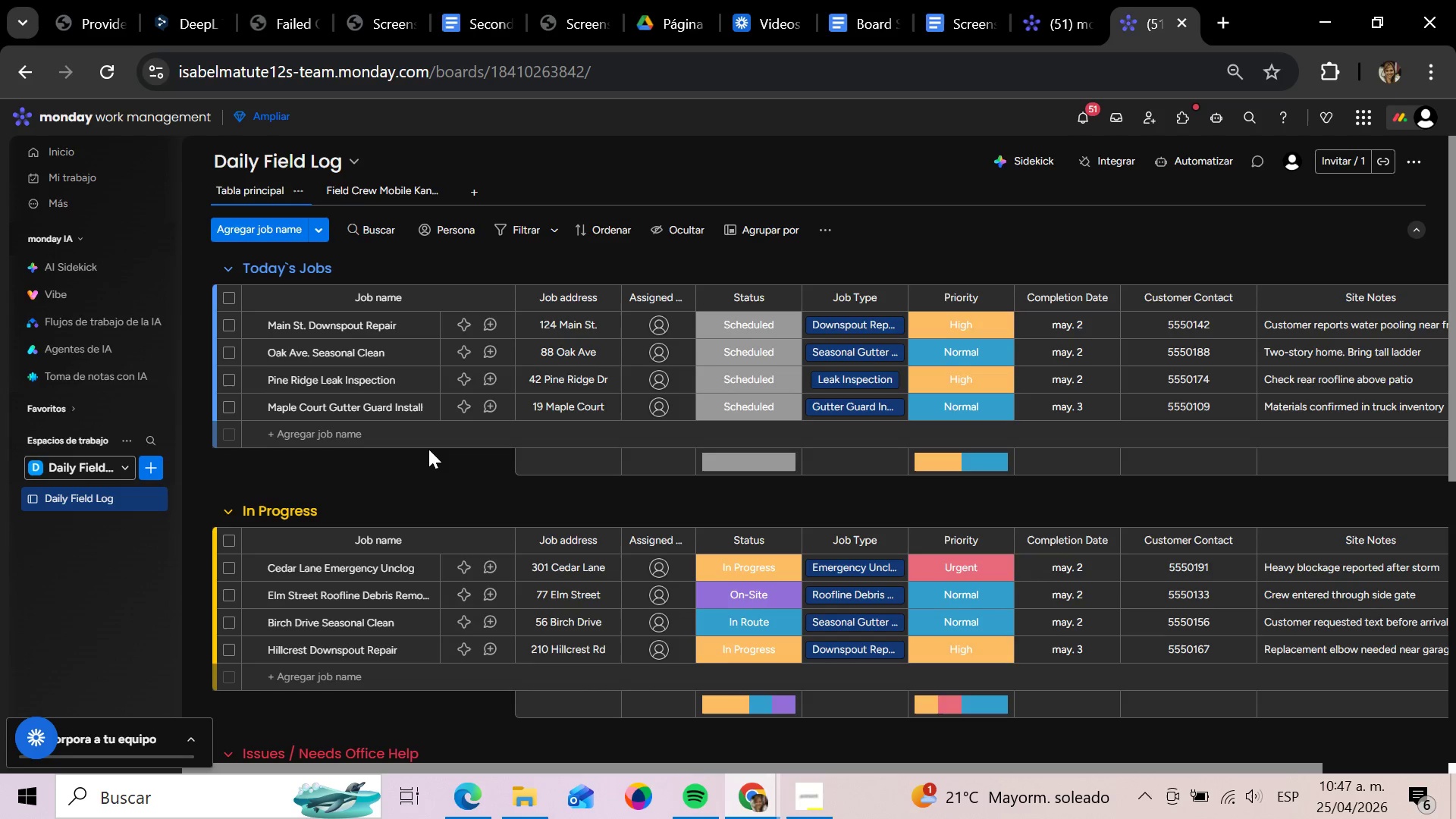 
left_click([303, 189])
 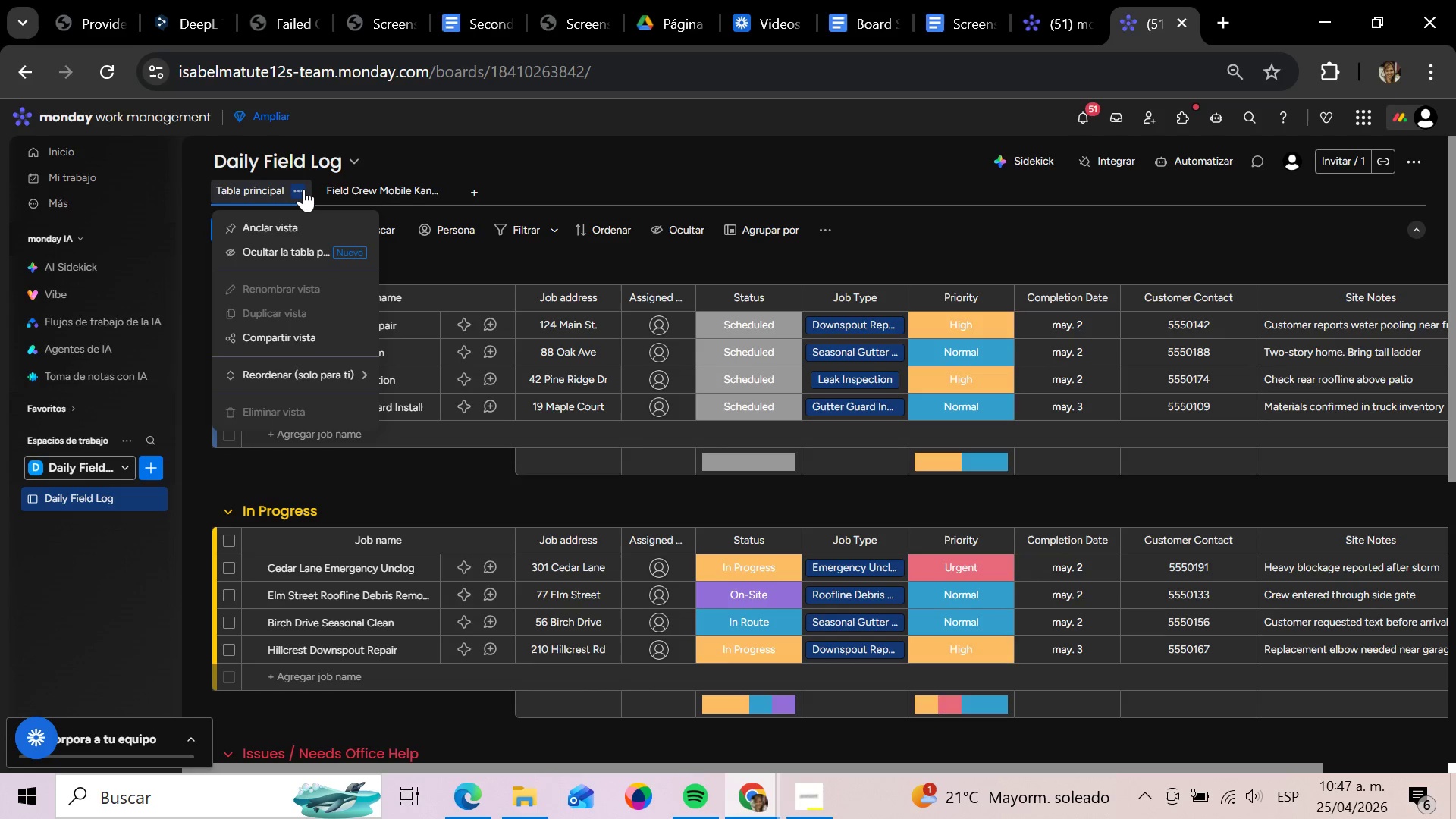 
left_click([303, 189])
 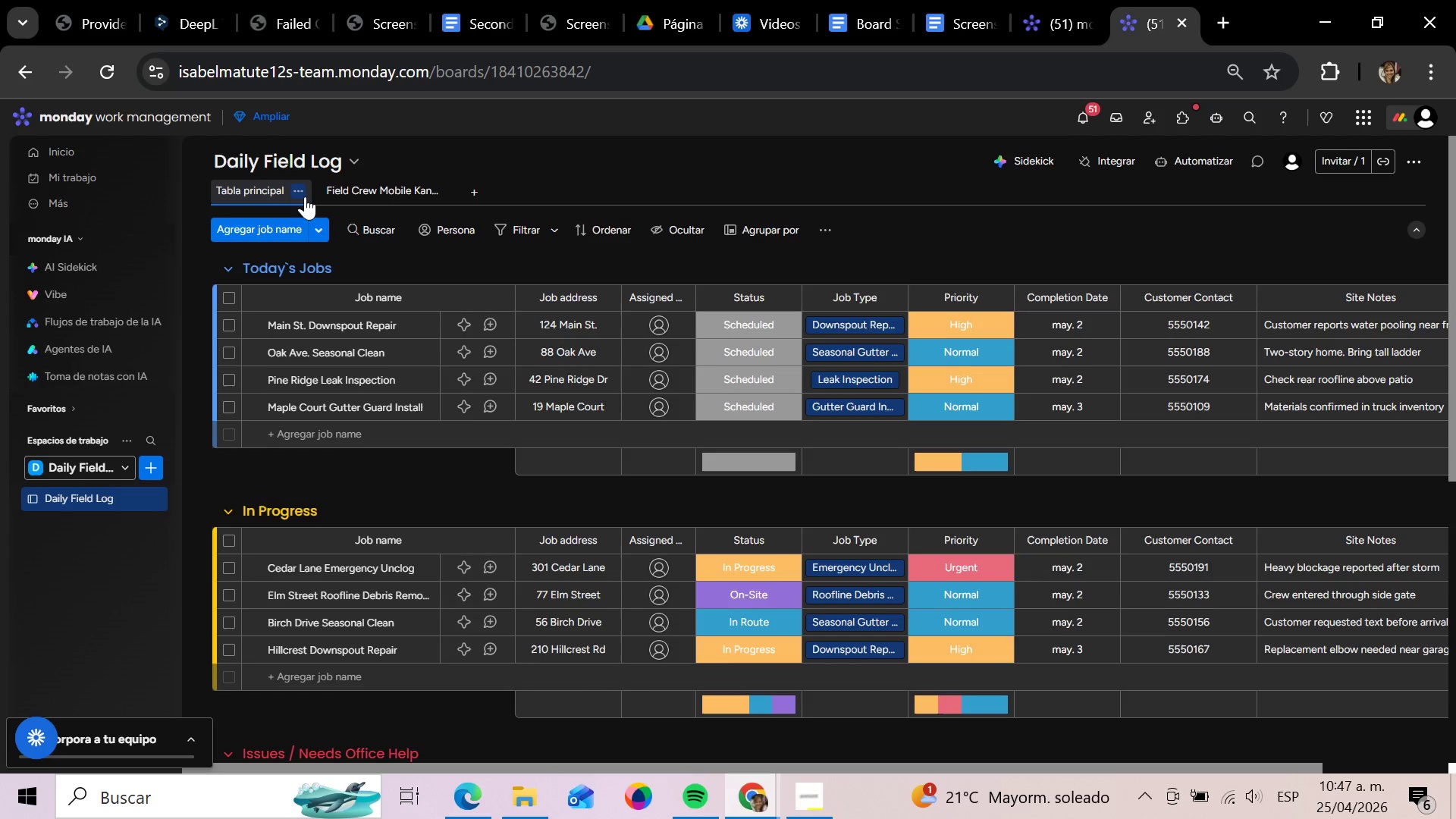 
wait(45.67)
 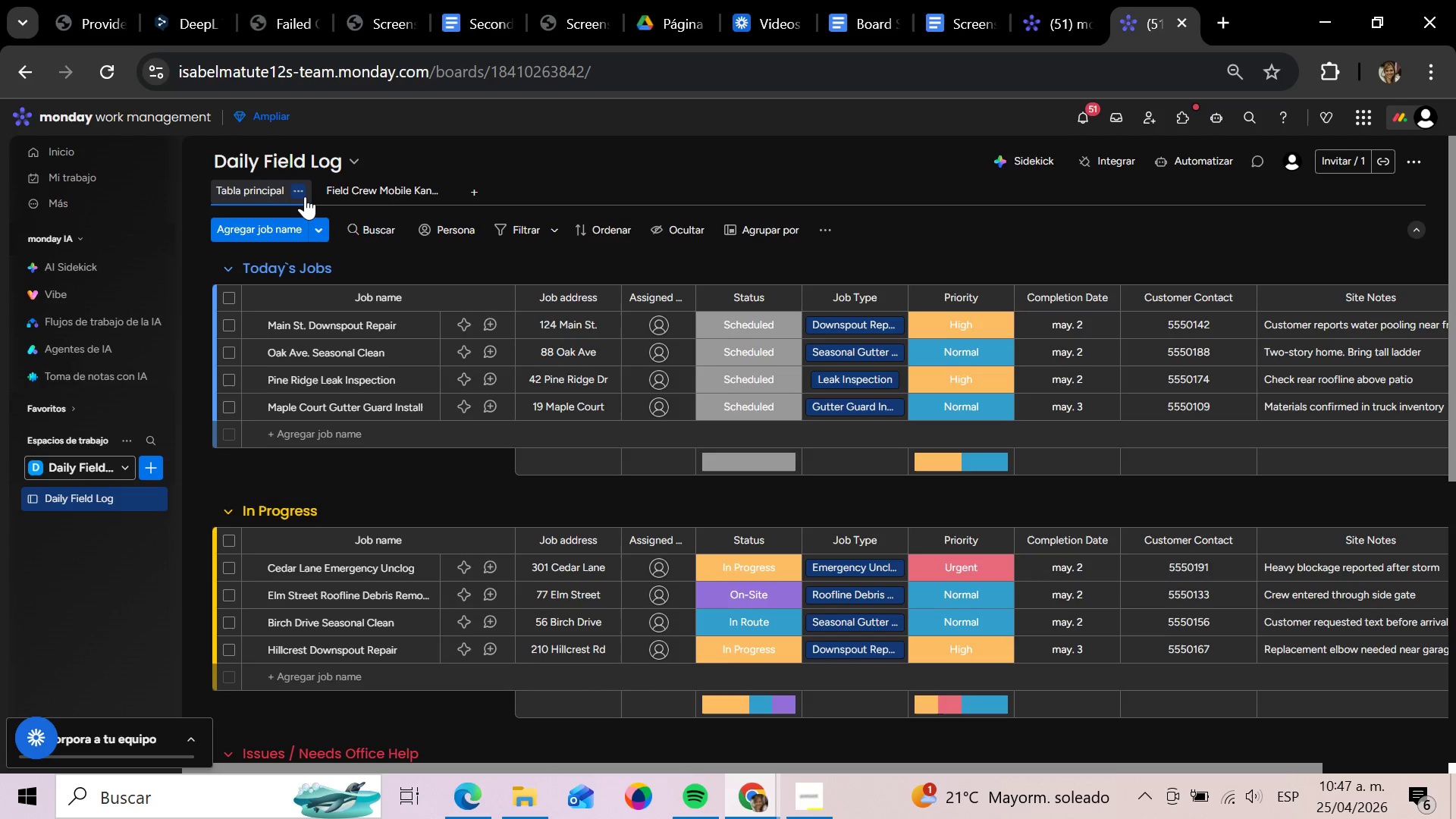 
mouse_move([457, 337])
 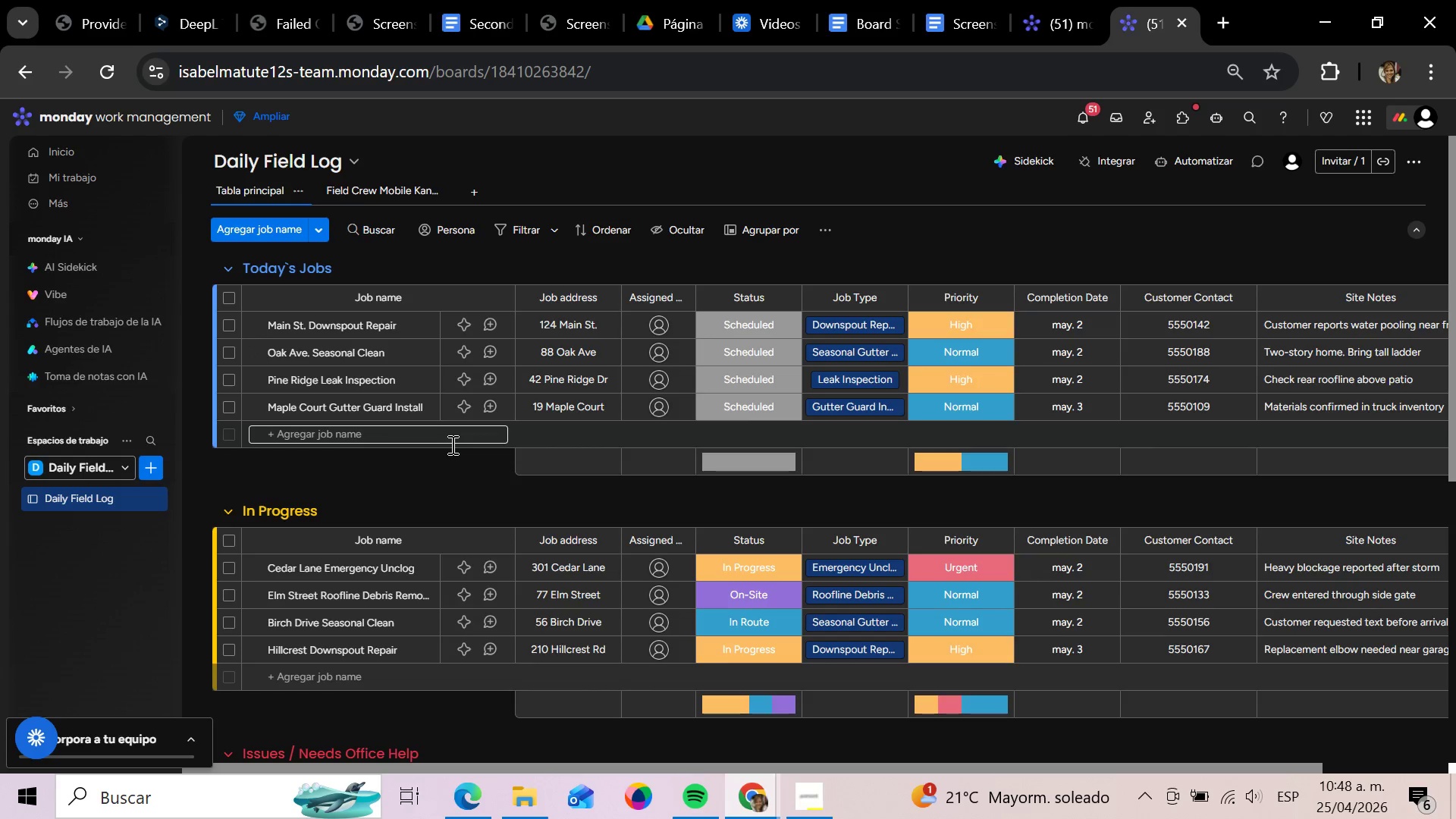 
wait(5.31)
 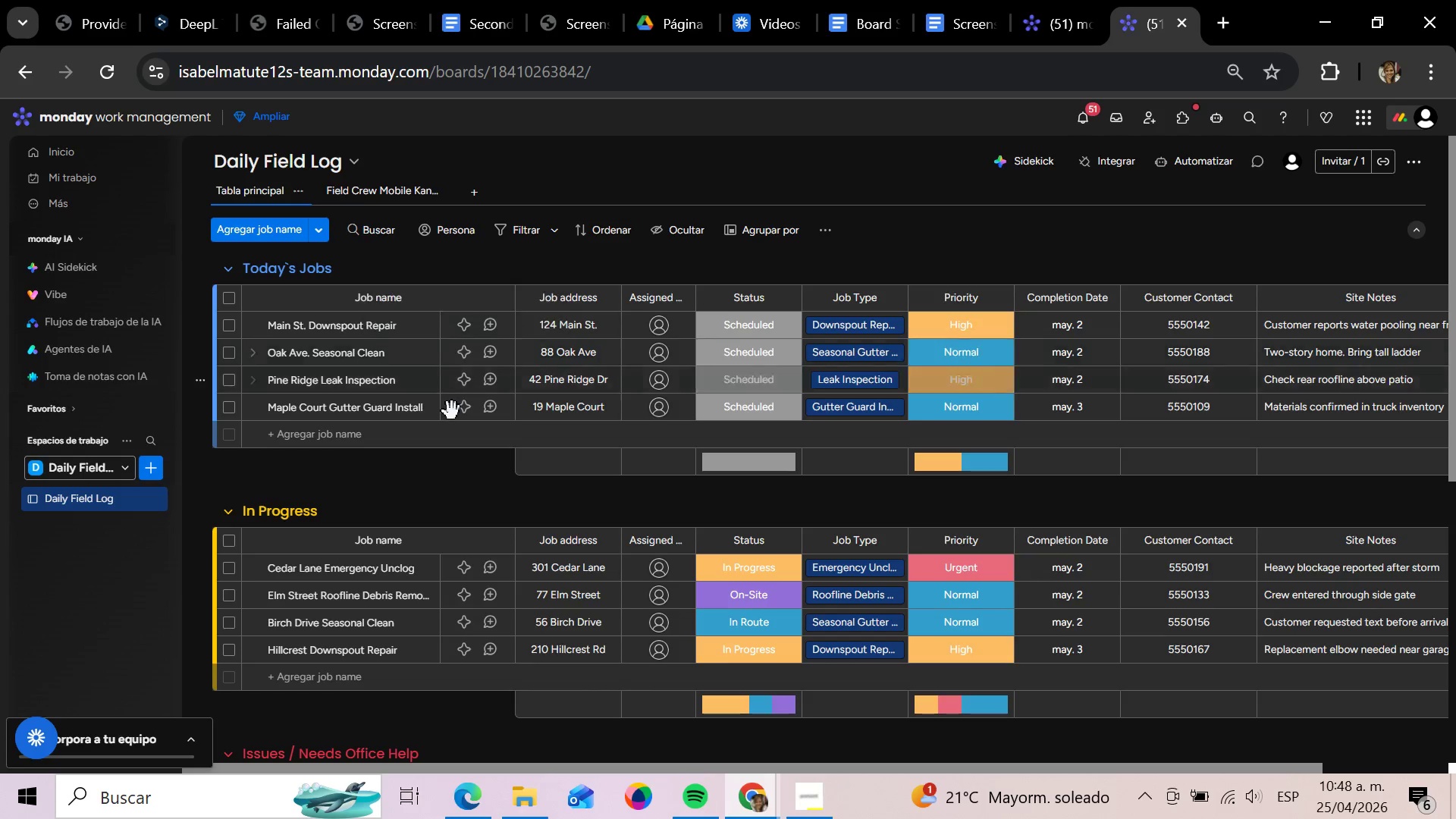 
mouse_move([581, 539])
 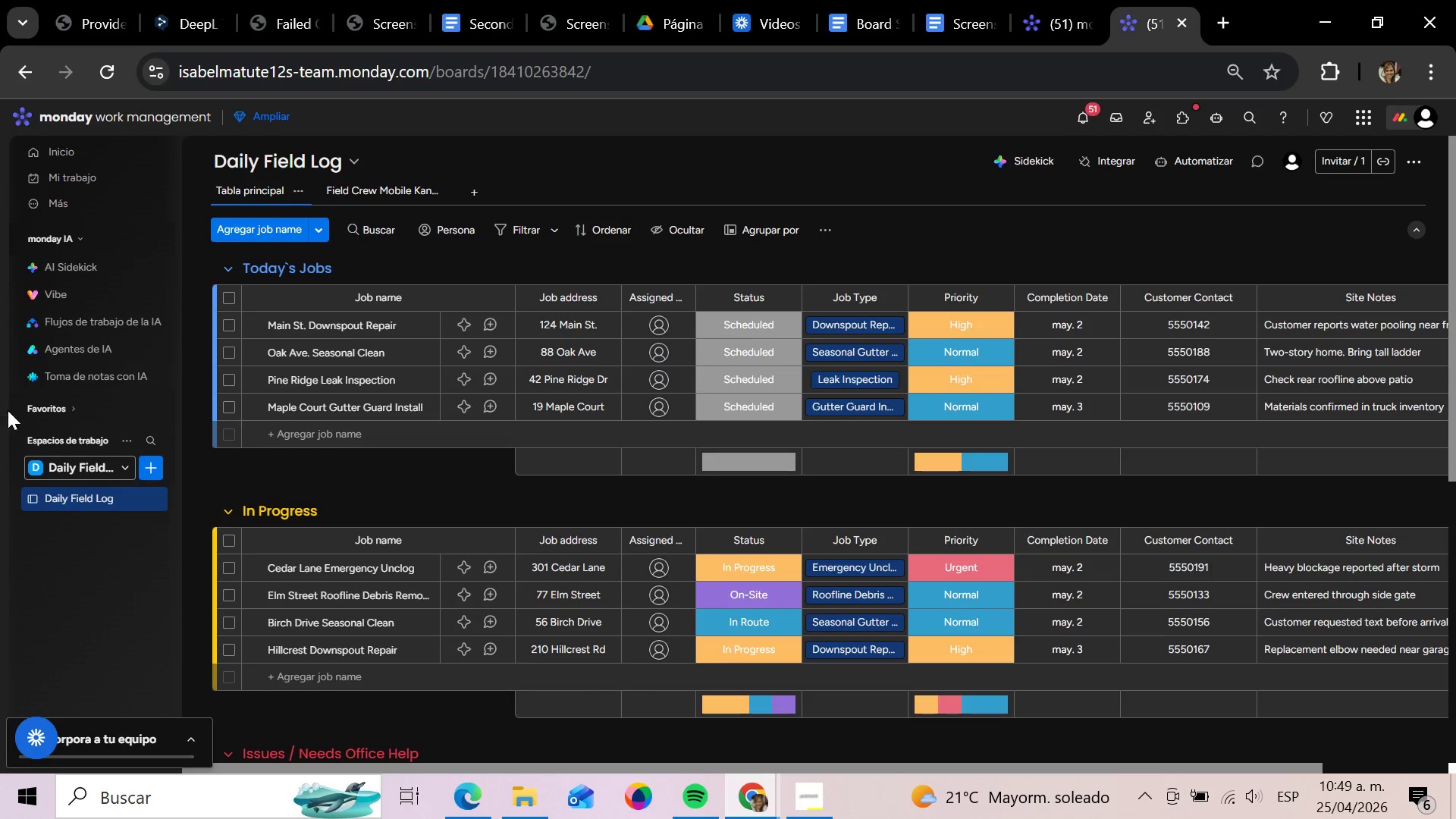 
wait(61.6)
 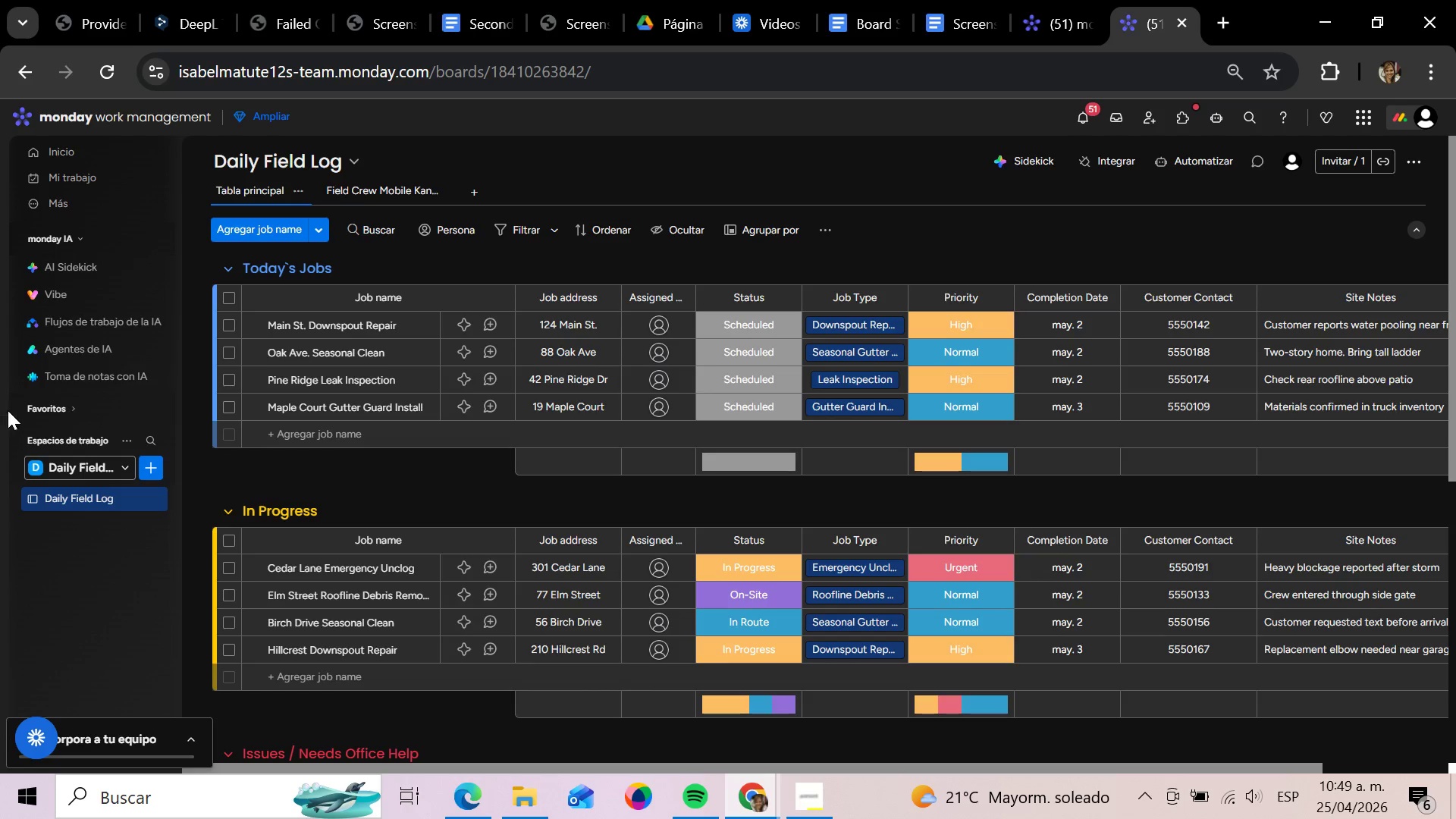 
scroll: coordinate [470, 409], scroll_direction: down, amount: 2.0
 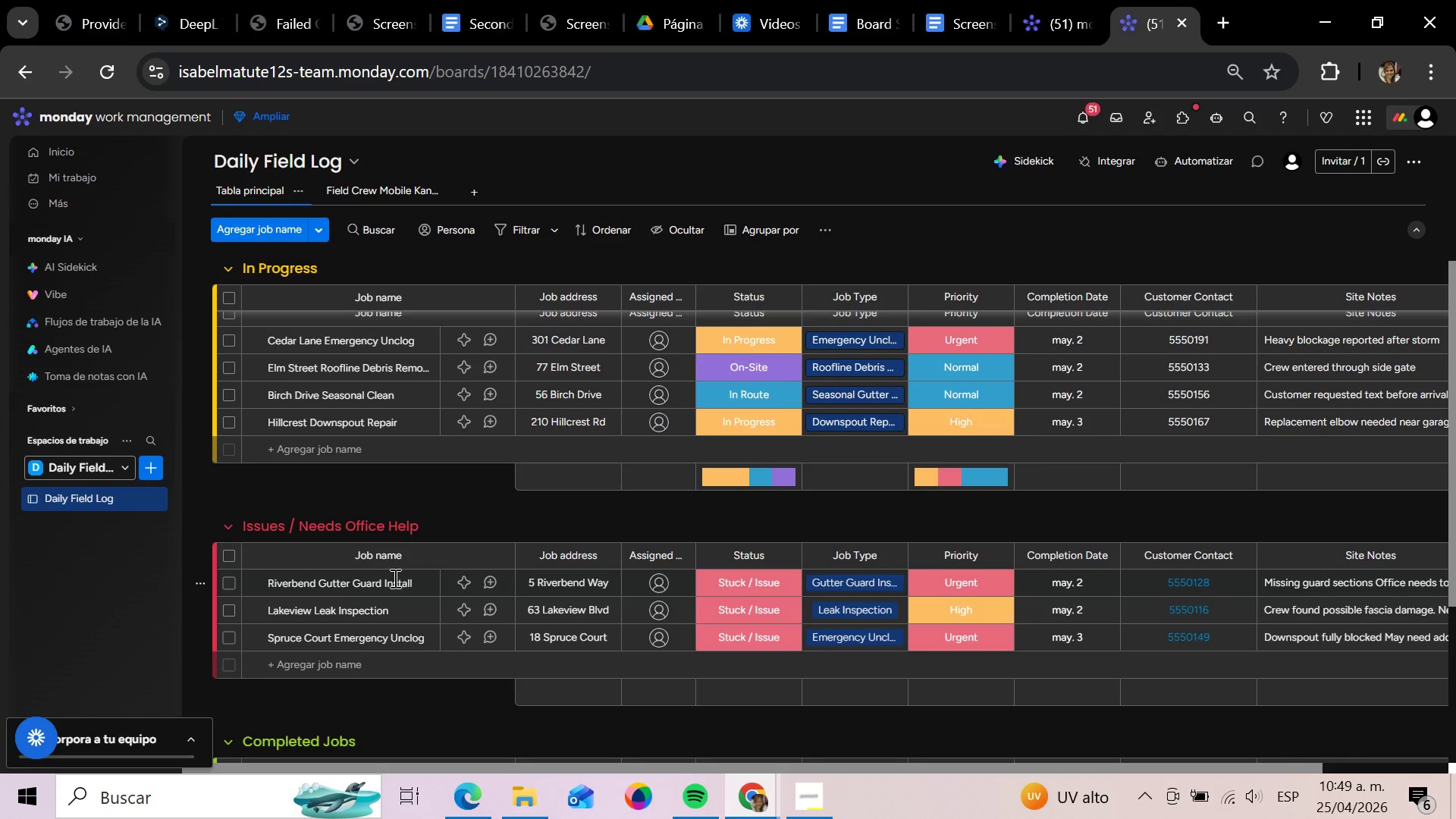 
wait(6.81)
 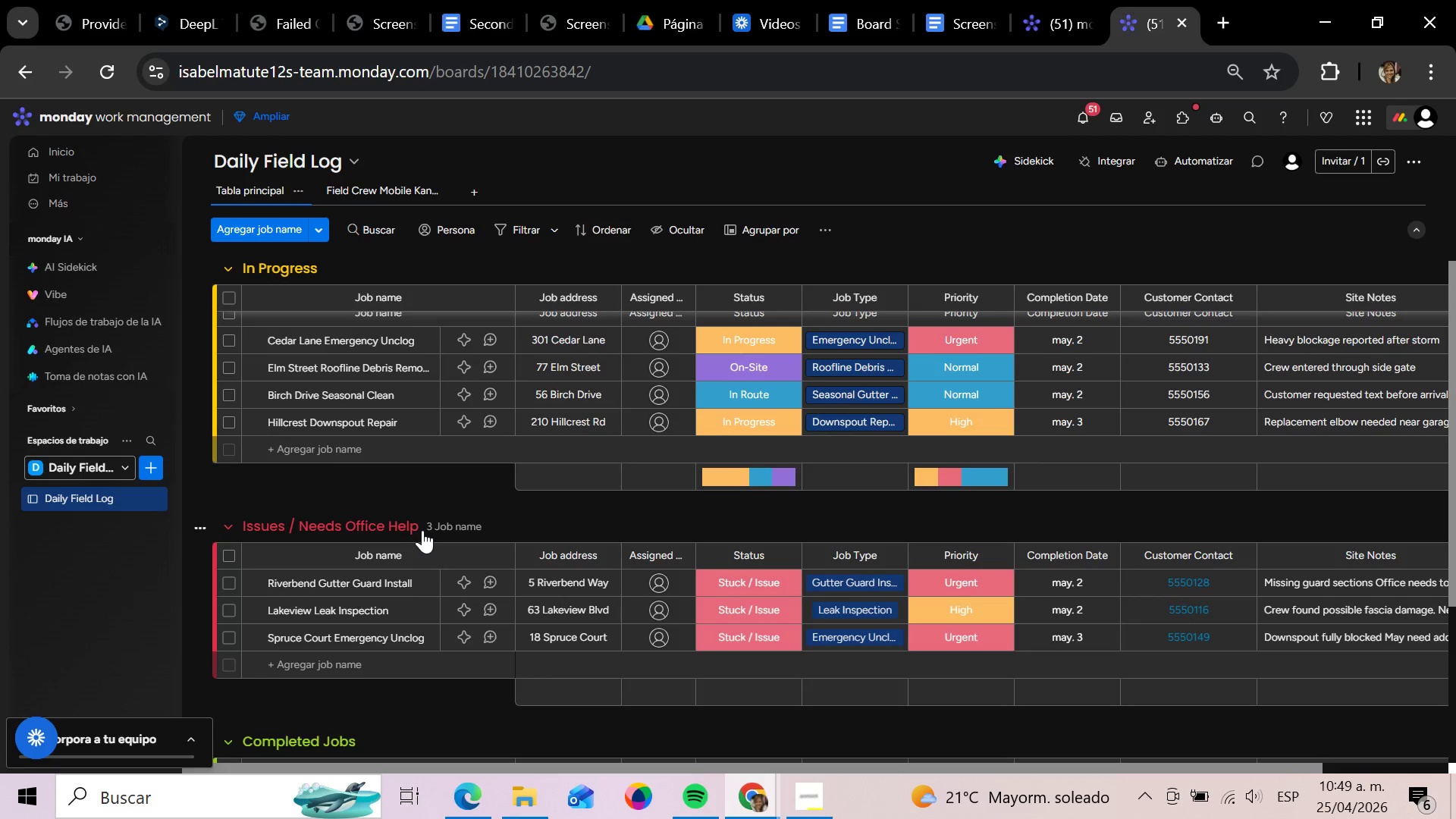 
left_click([194, 585])
 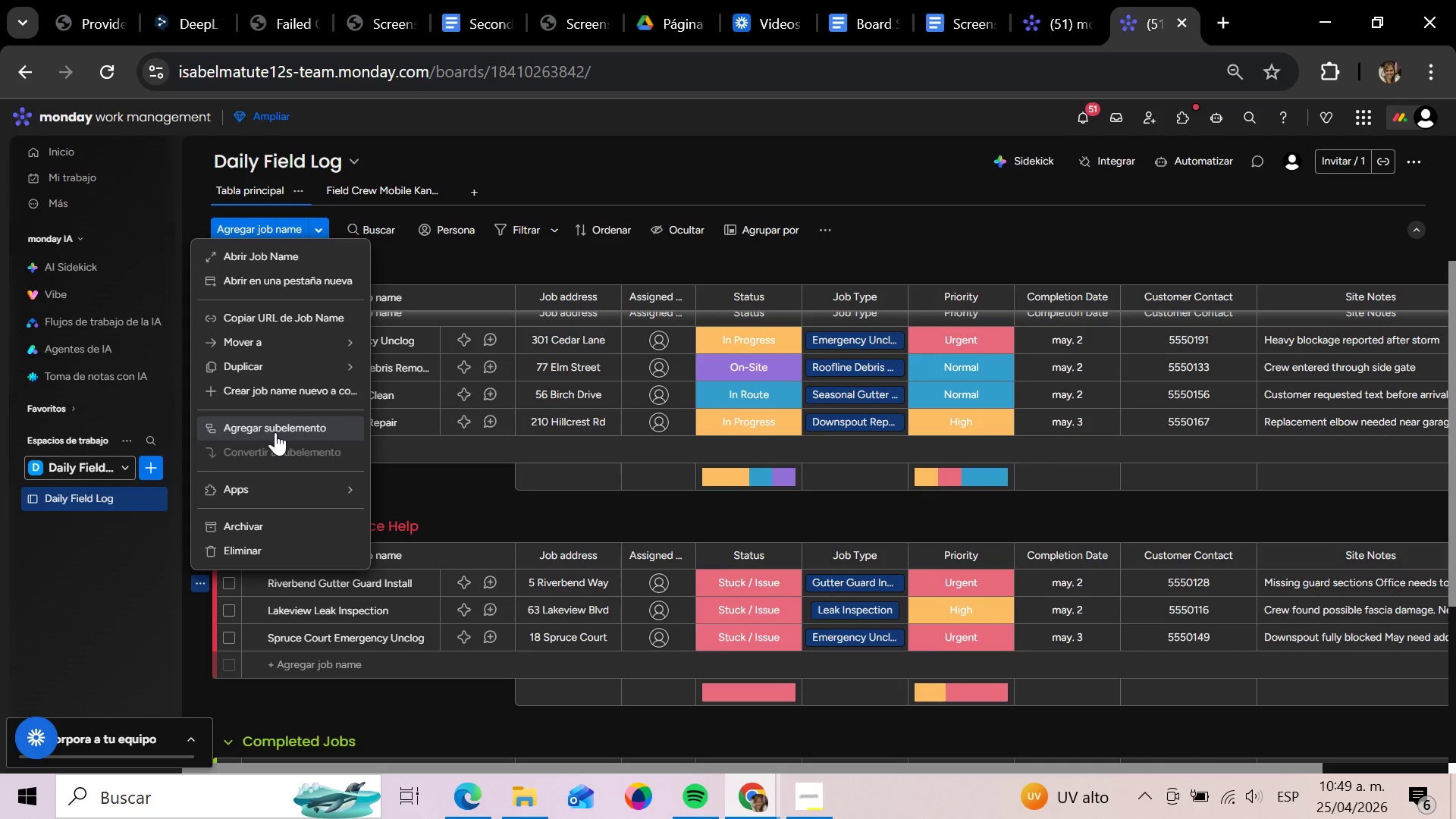 
wait(33.51)
 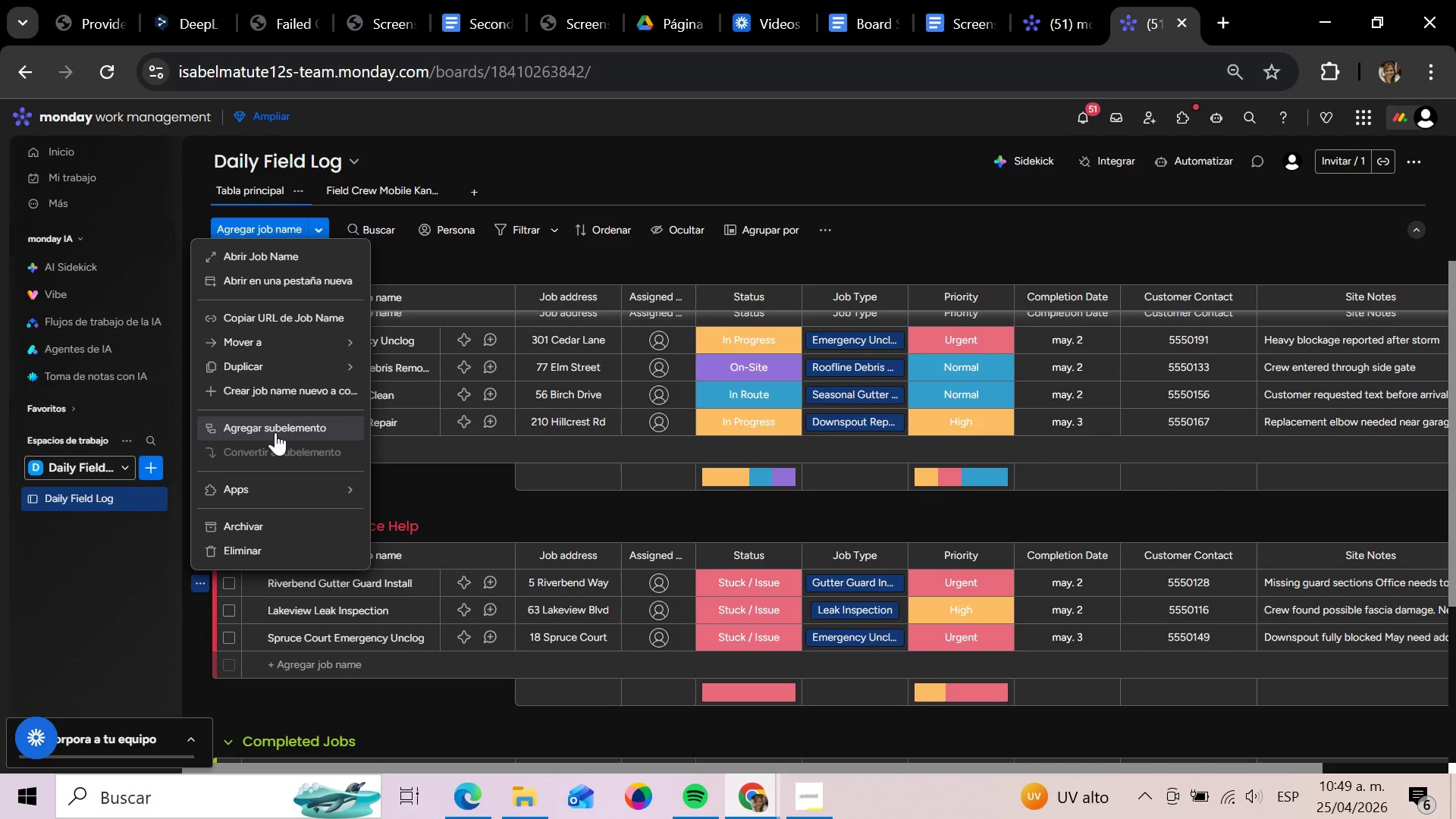 
mouse_move([293, 347])
 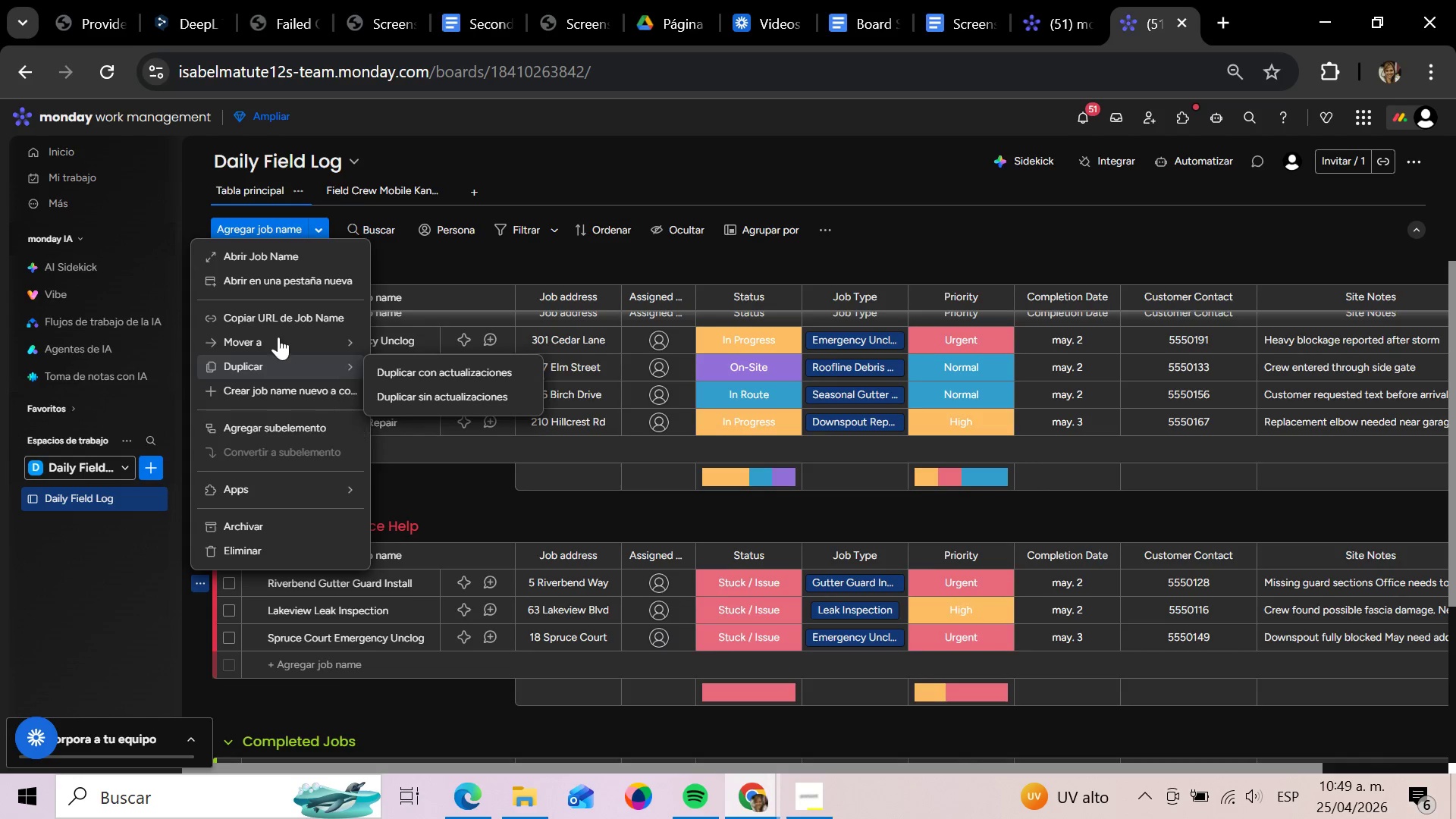 
mouse_move([284, 403])
 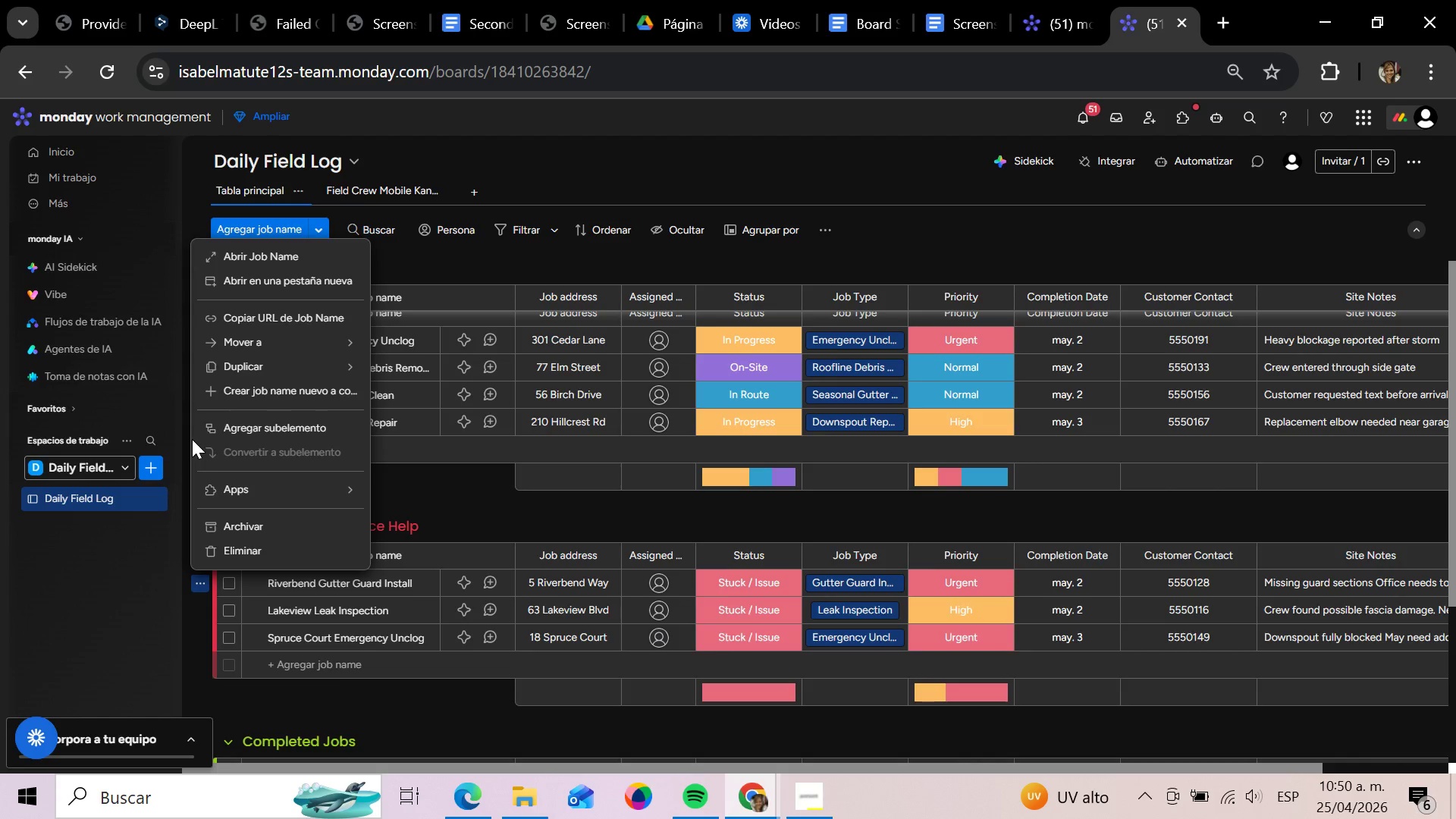 
wait(30.56)
 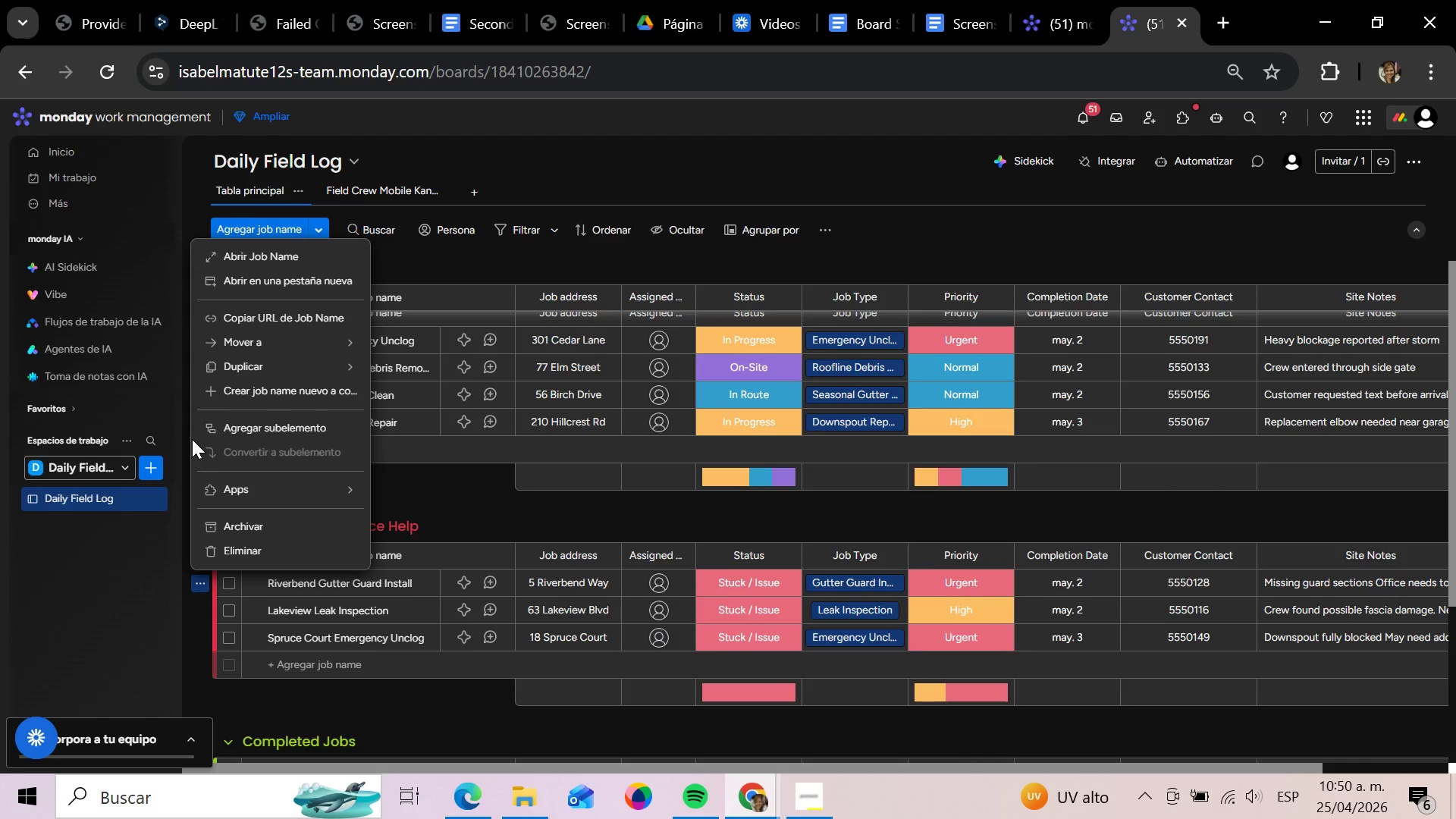 
left_click([472, 268])
 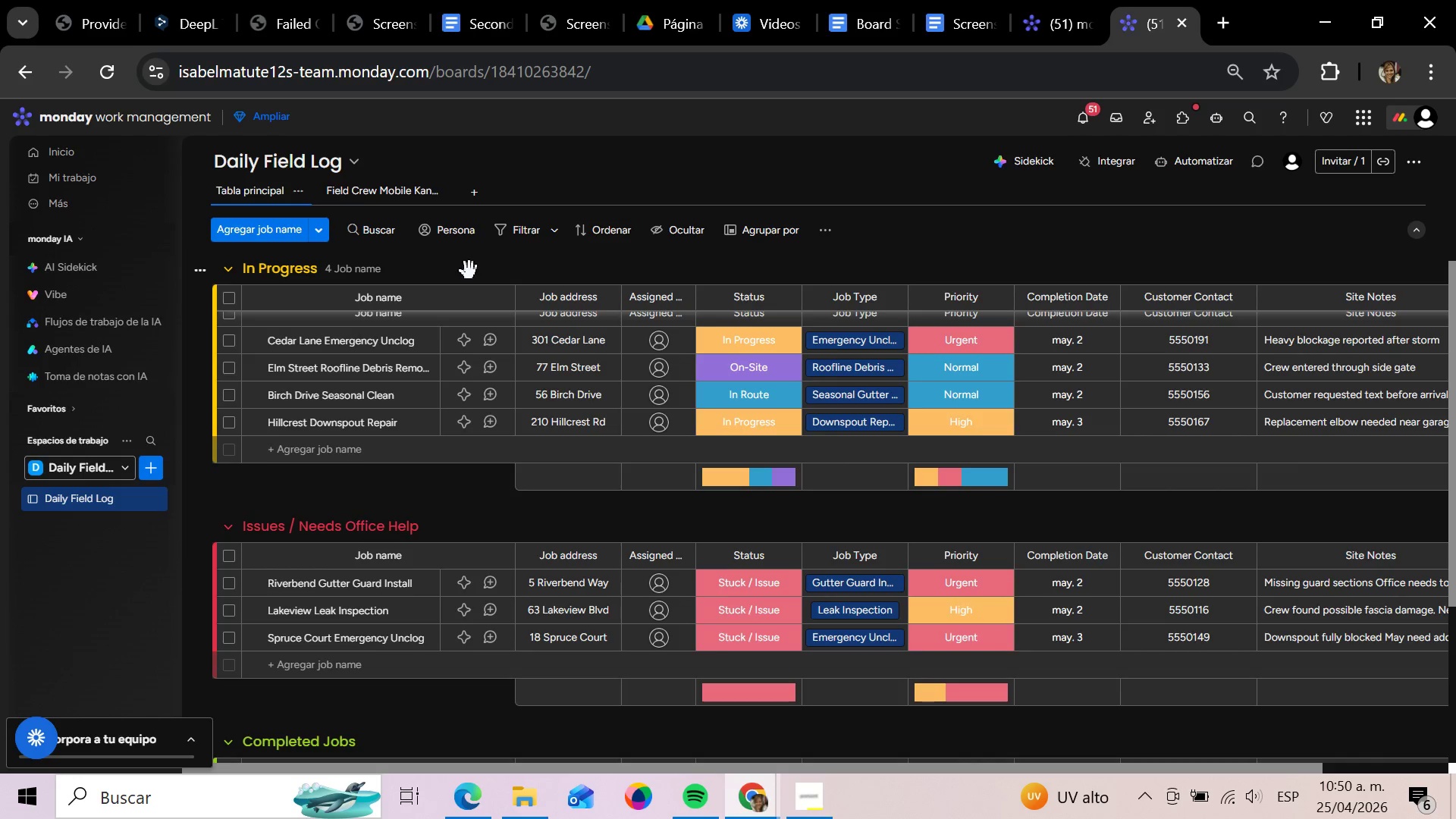 
mouse_move([479, 337])
 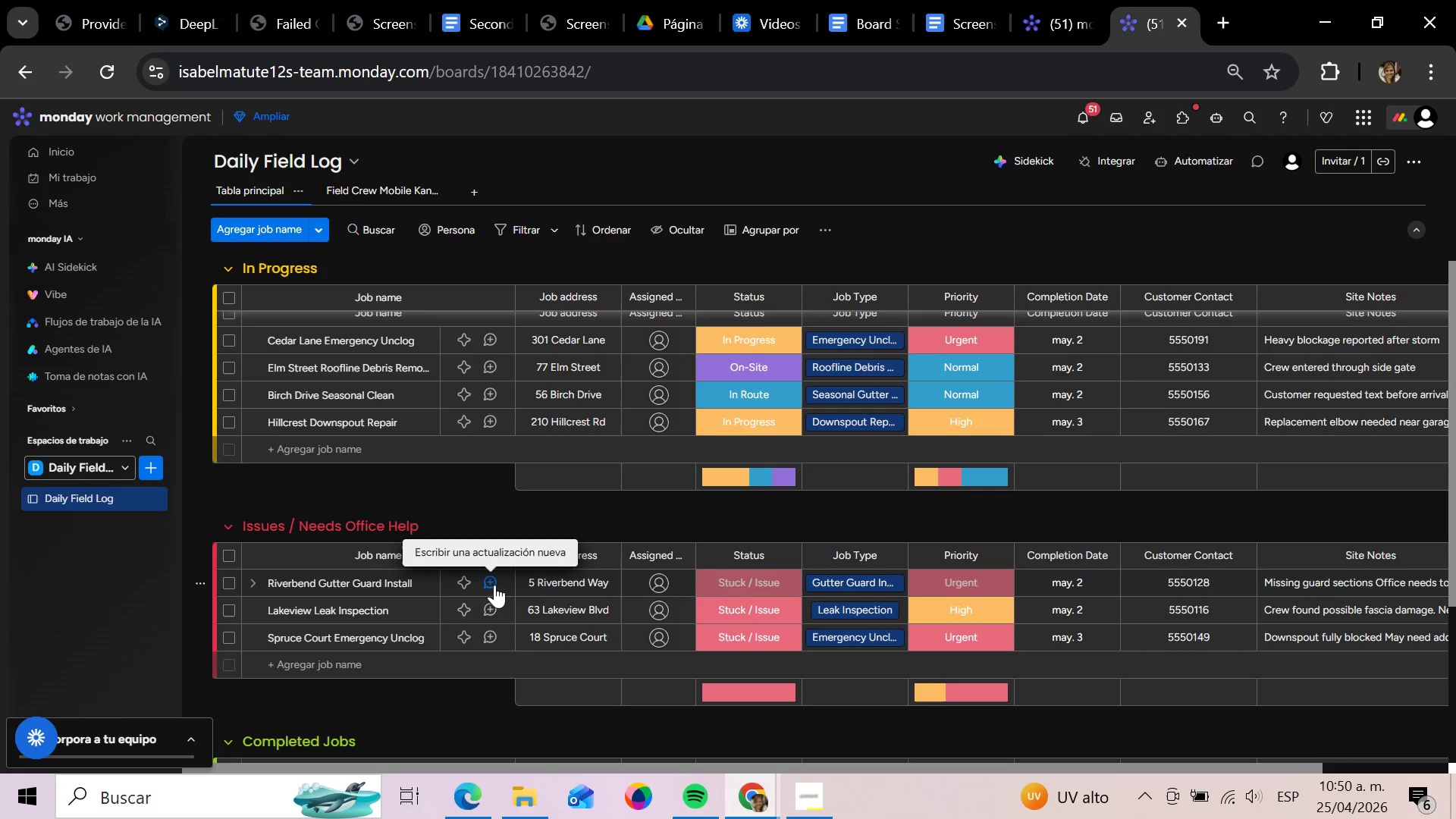 
wait(5.32)
 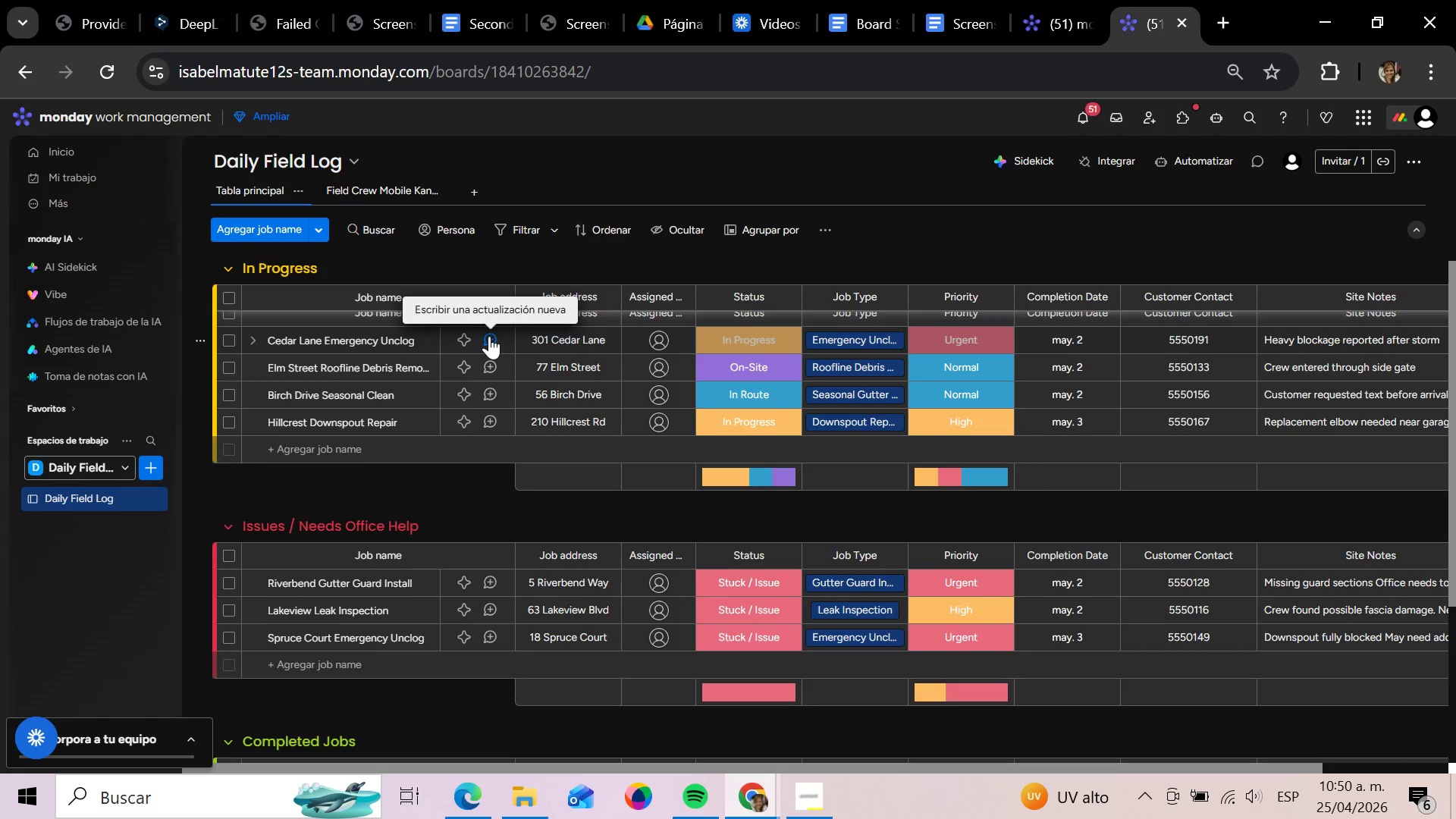 
left_click([494, 585])
 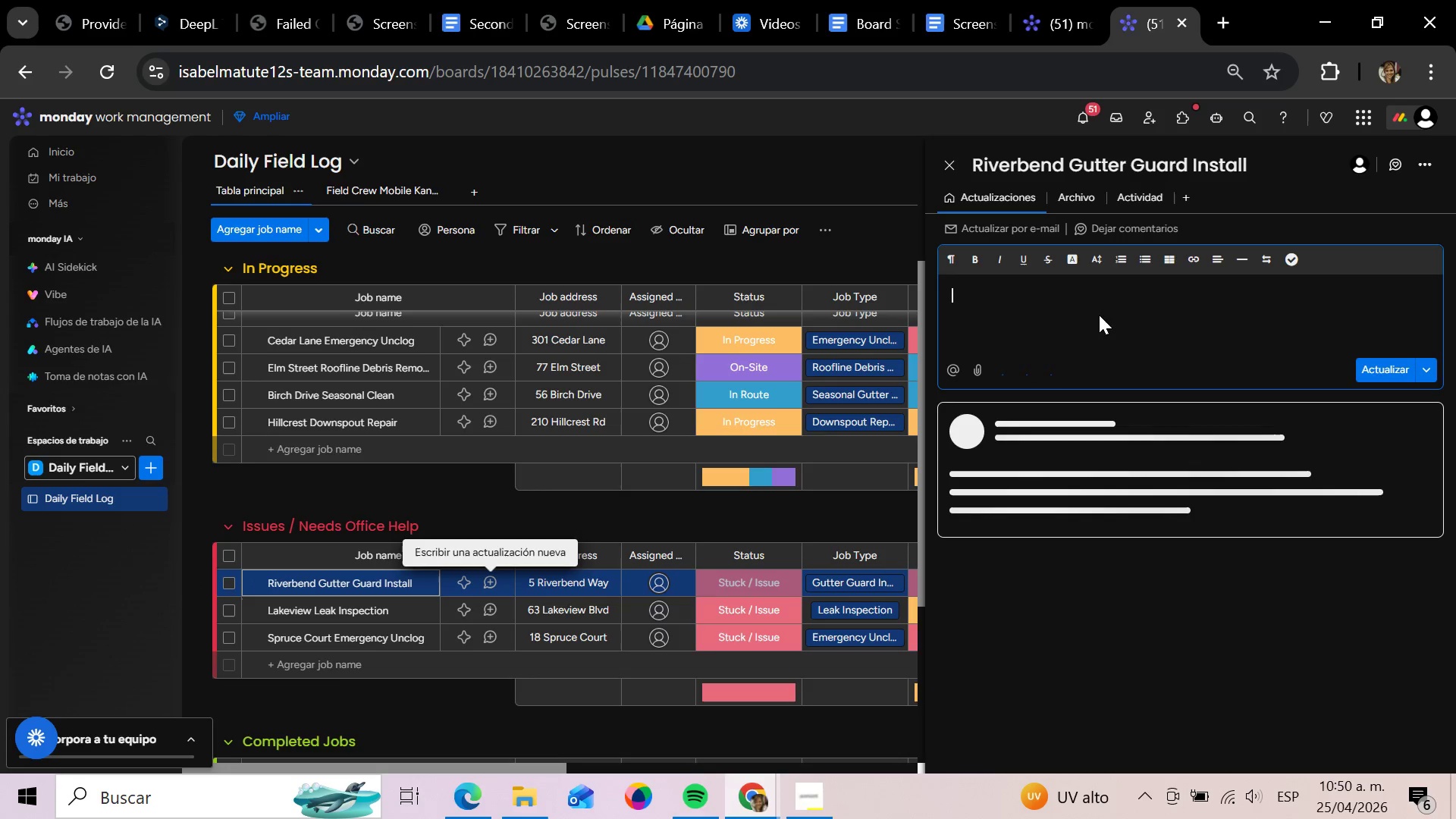 
wait(7.83)
 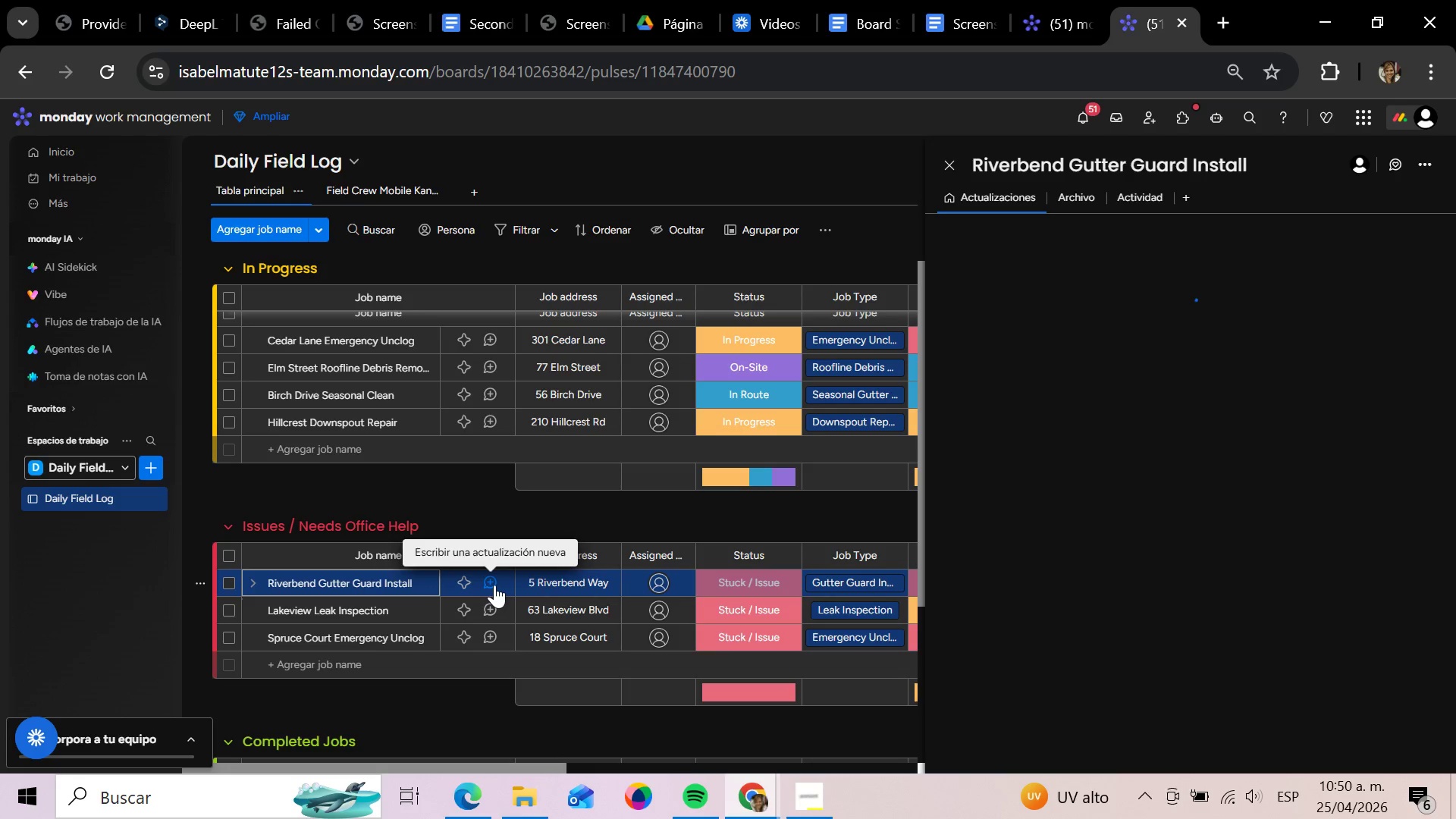 
key(CapsLock)
 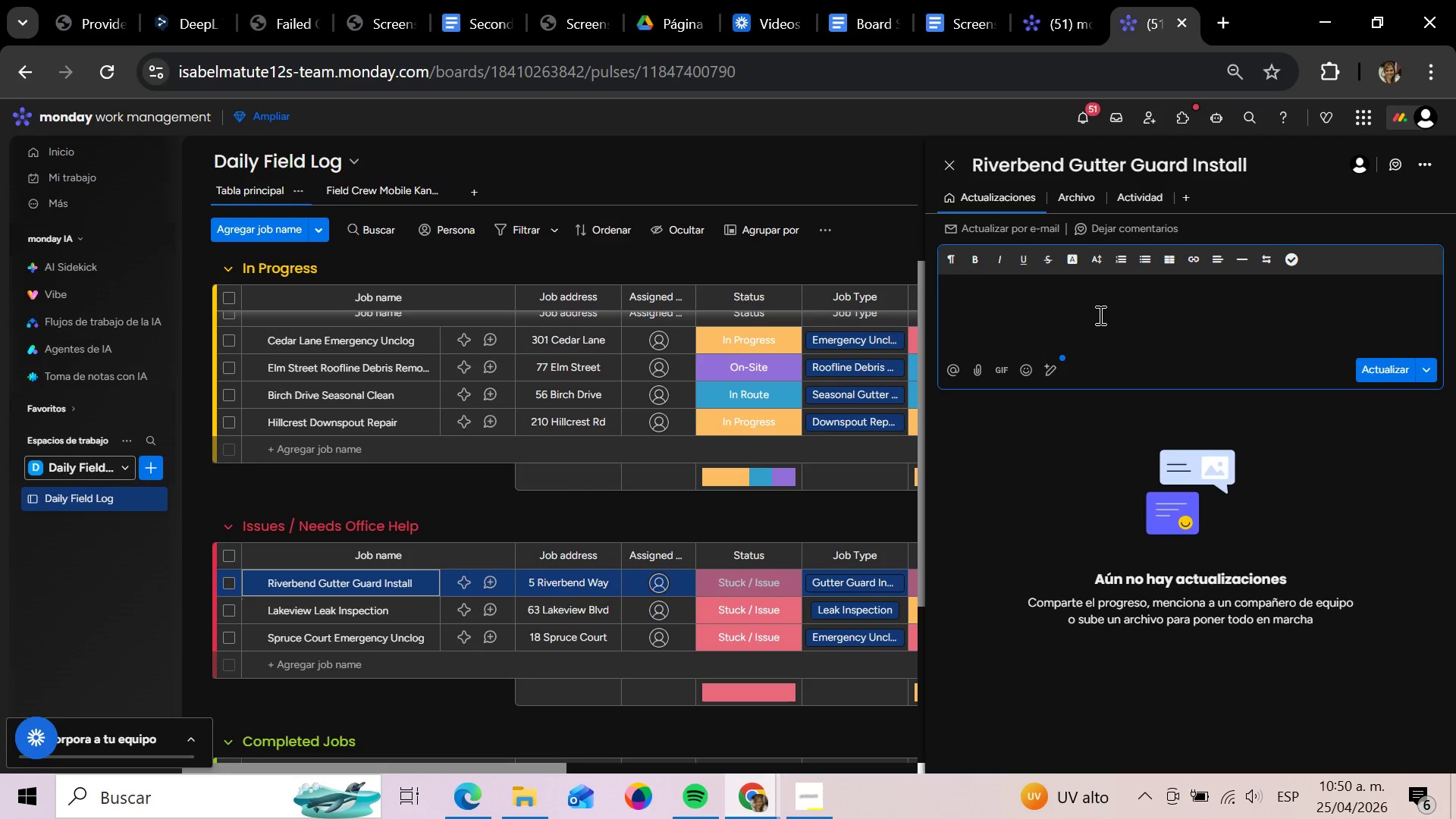 
wait(6.64)
 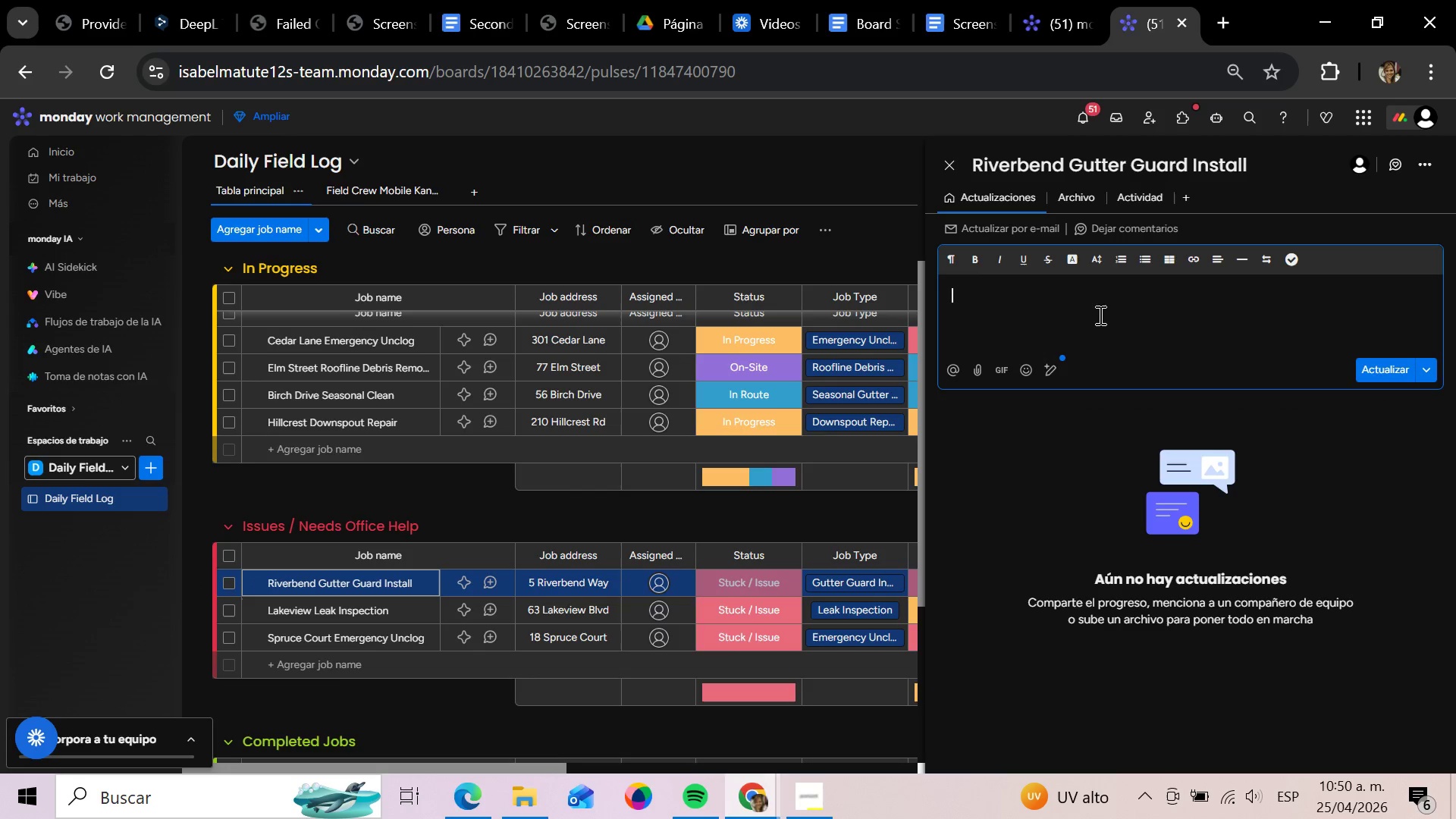 
type(Wn a)
key(Backspace)
key(Backspace)
key(Backspace)
type(e arrived on site and of)
key(Backspace)
key(Backspace)
type(found that te)
key(Backspace)
type(he guard sections loaded )
 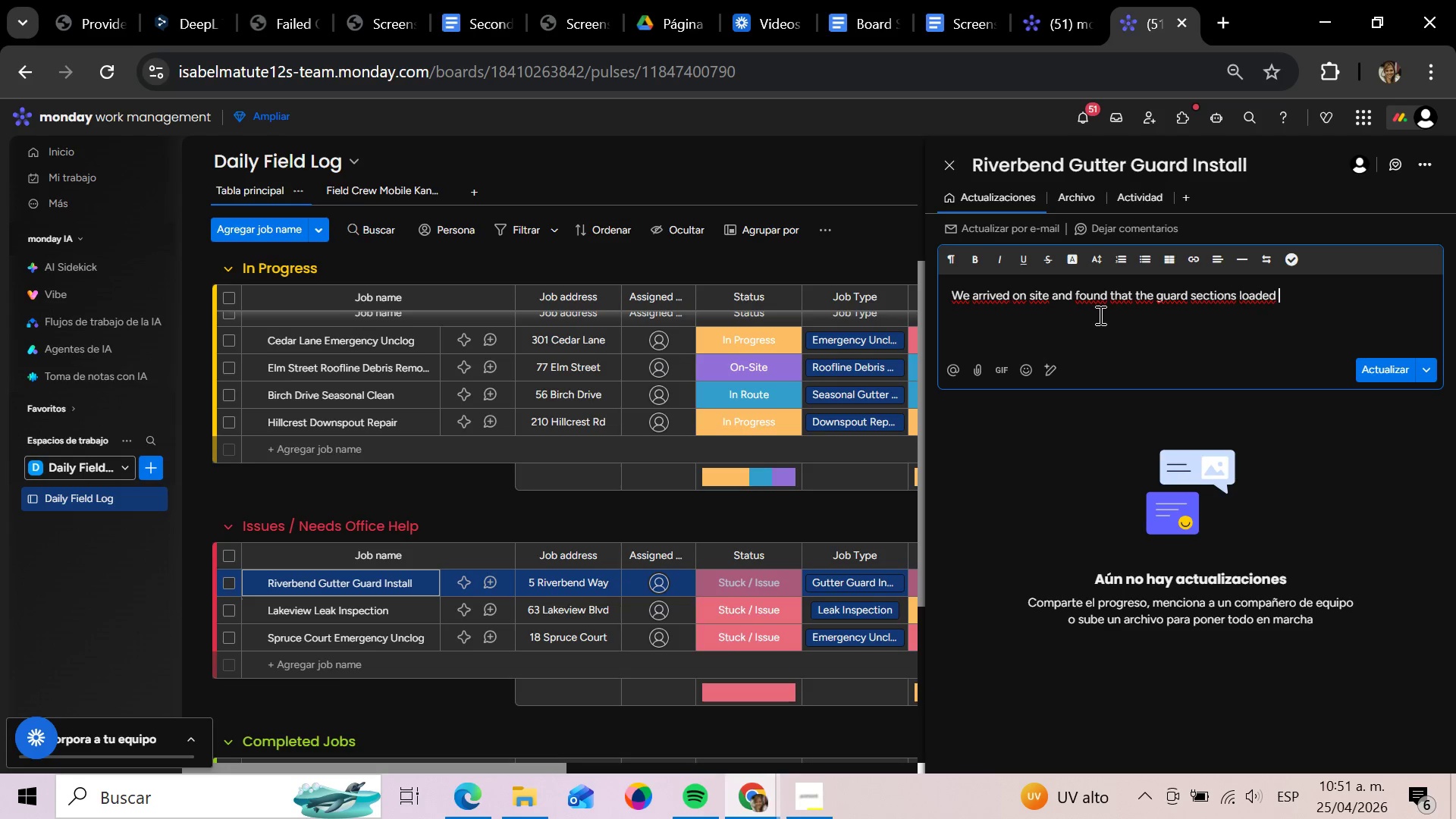 
type(do not match the rear )
 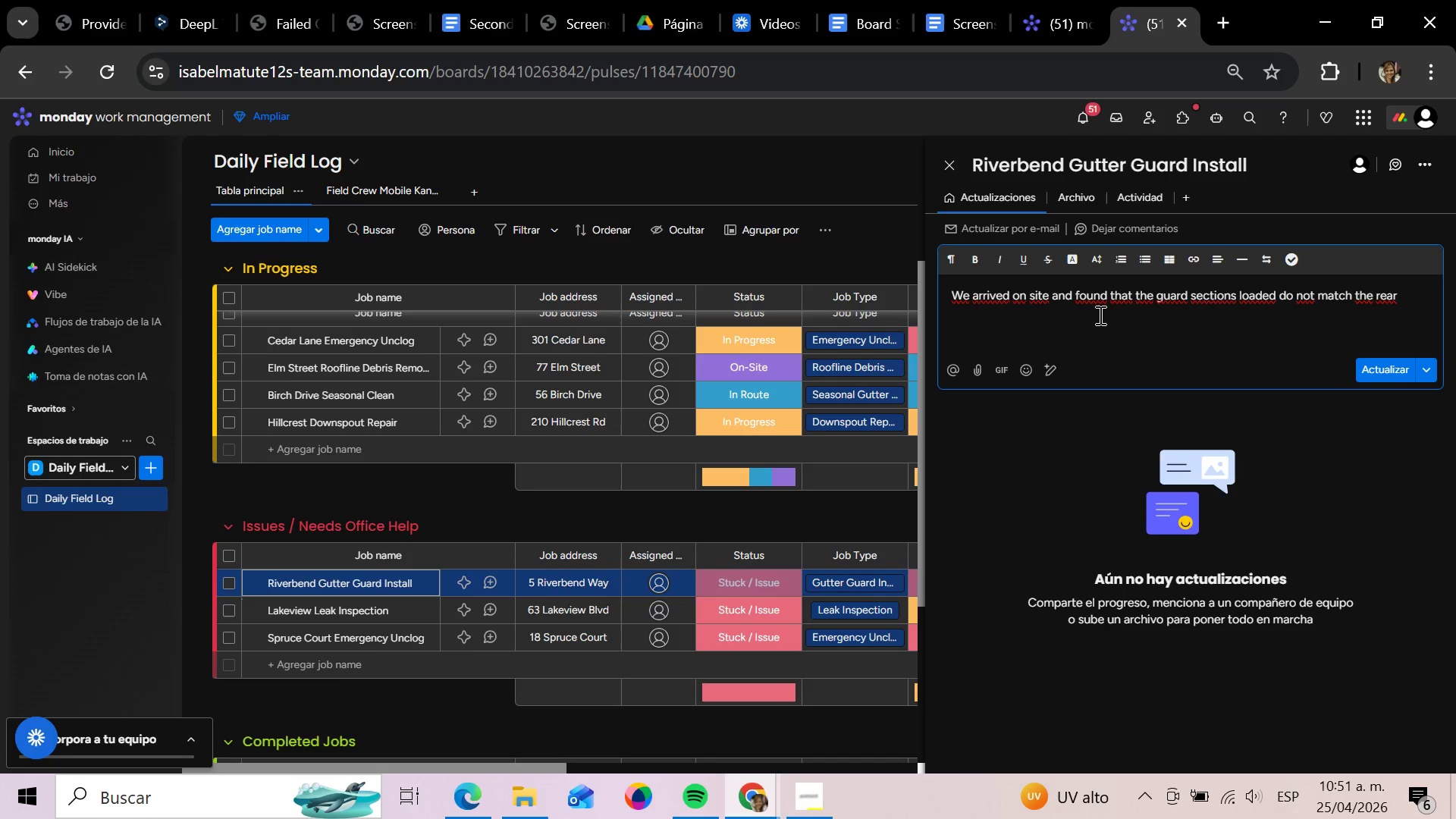 
wait(17.55)
 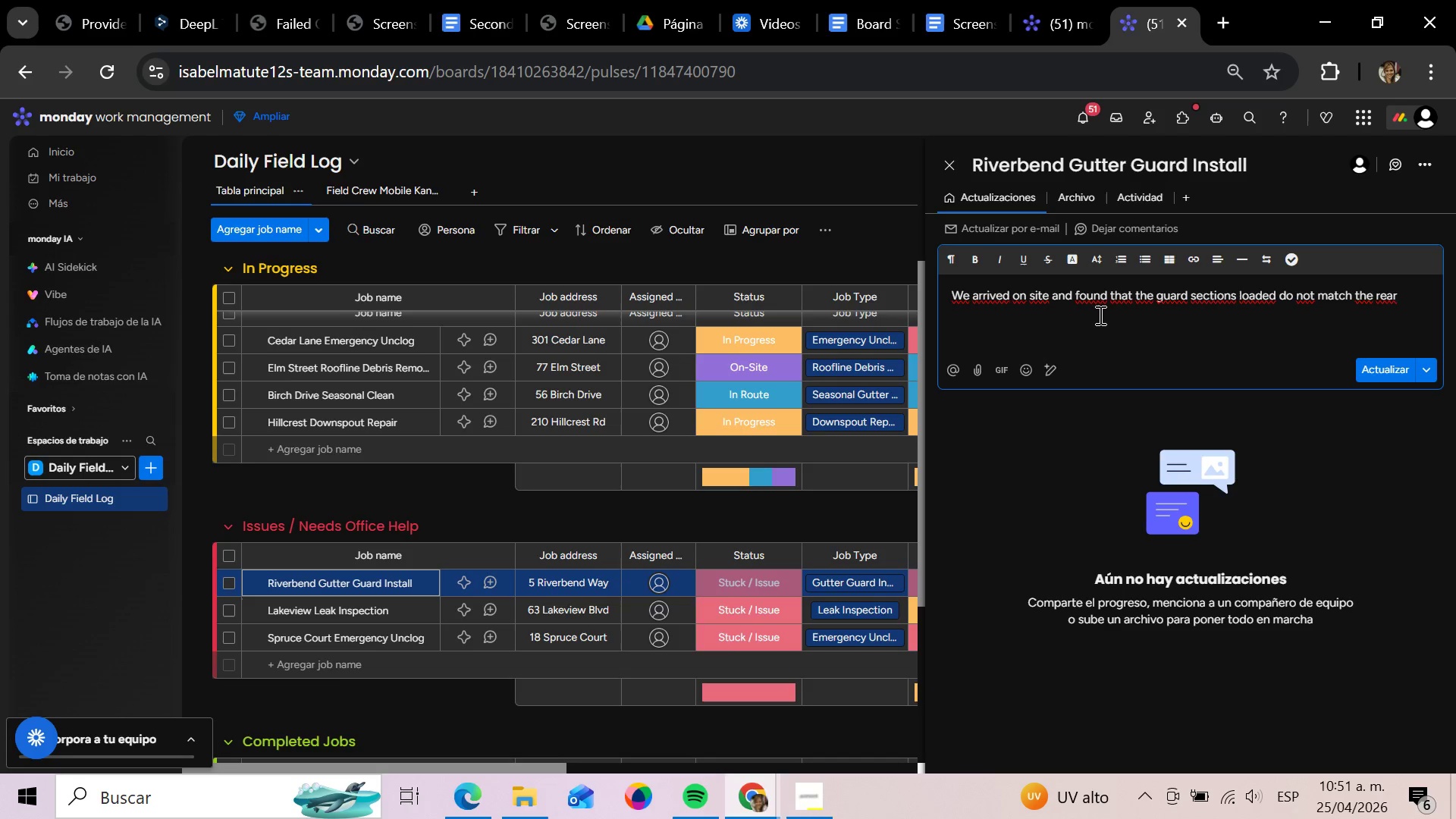 
type(gutter zize)
key(Backspace)
key(Backspace)
key(Backspace)
key(Backspace)
type(su)
key(Backspace)
type(ize. up)
 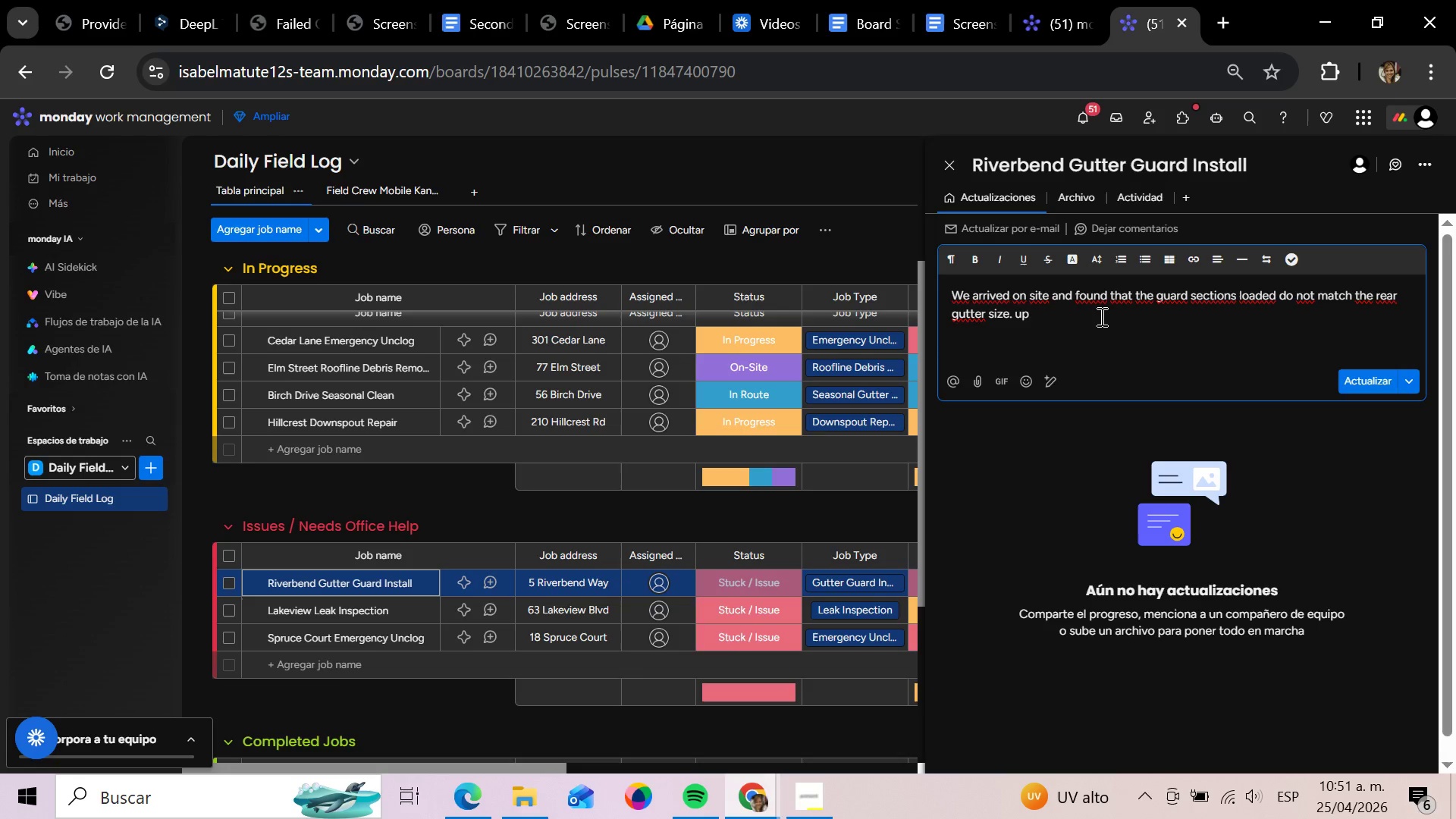 
key(Backspace)
type(P)
key(Backspace)
key(Backspace)
type(uP)
key(Backspace)
key(Backspace)
type(Uploading site photo for refen)
key(Backspace)
type(rence)
 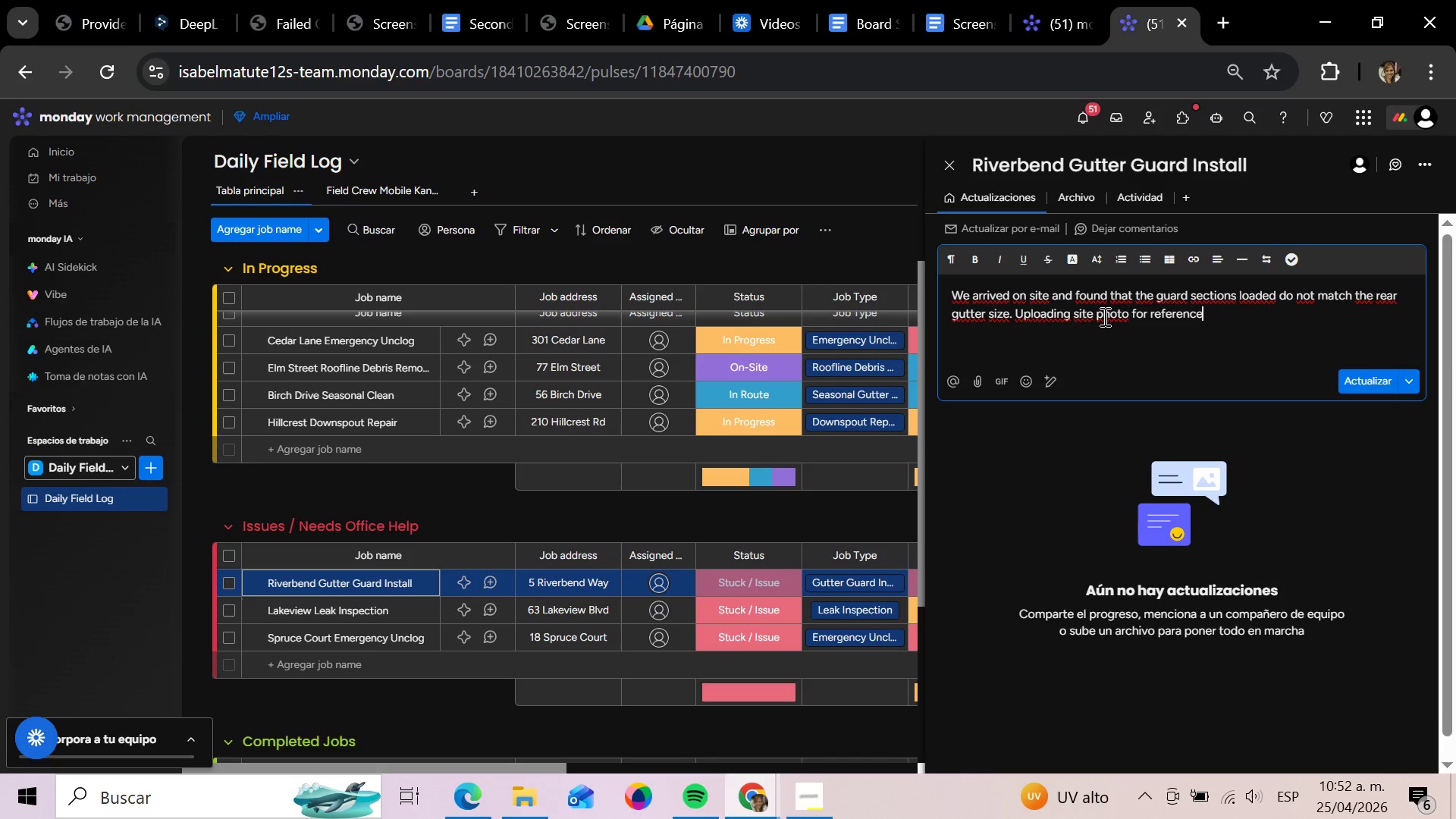 
key(Enter)
 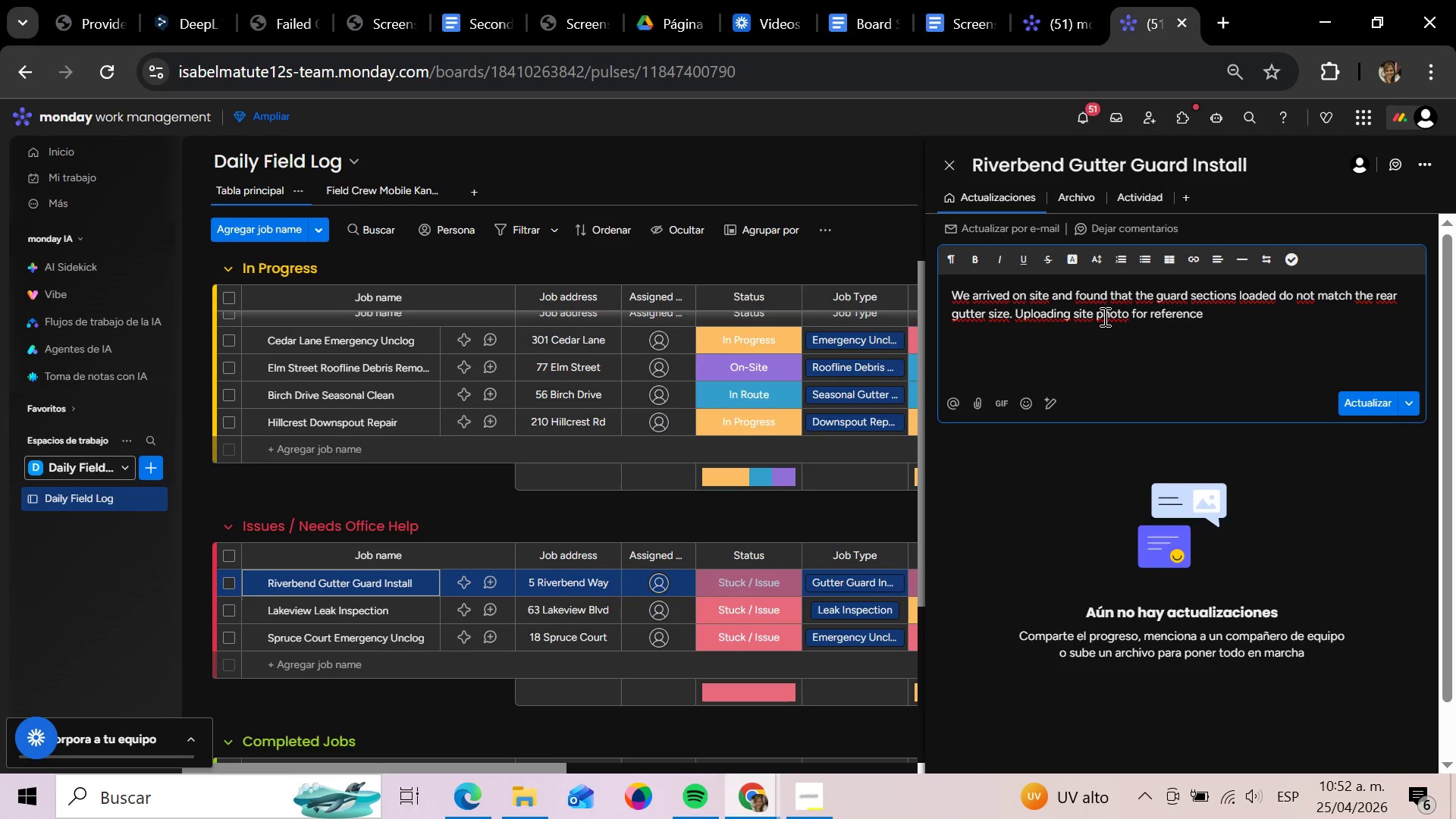 
wait(9.44)
 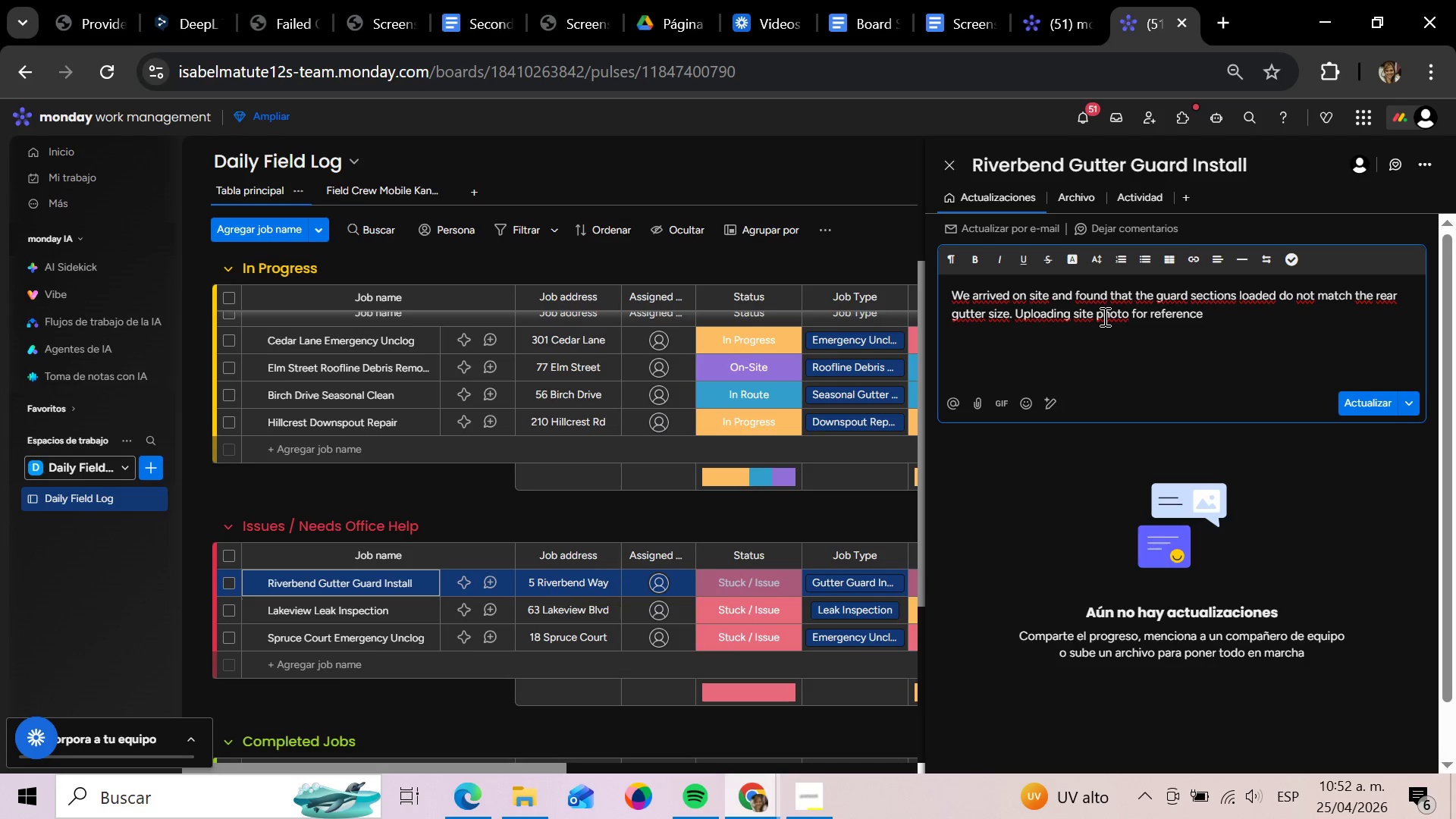 
left_click([1404, 403])
 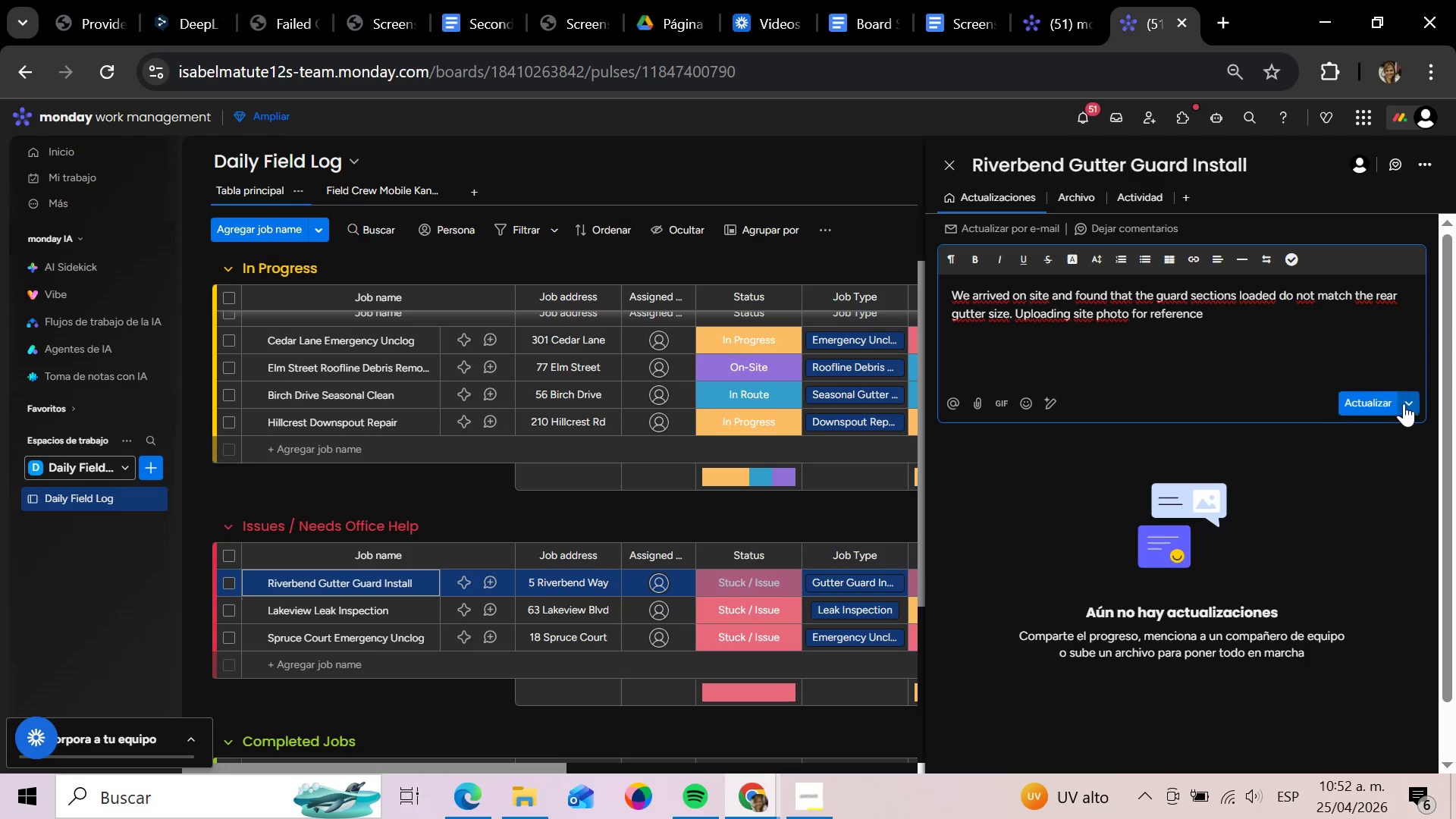 
mouse_move([1407, 404])
 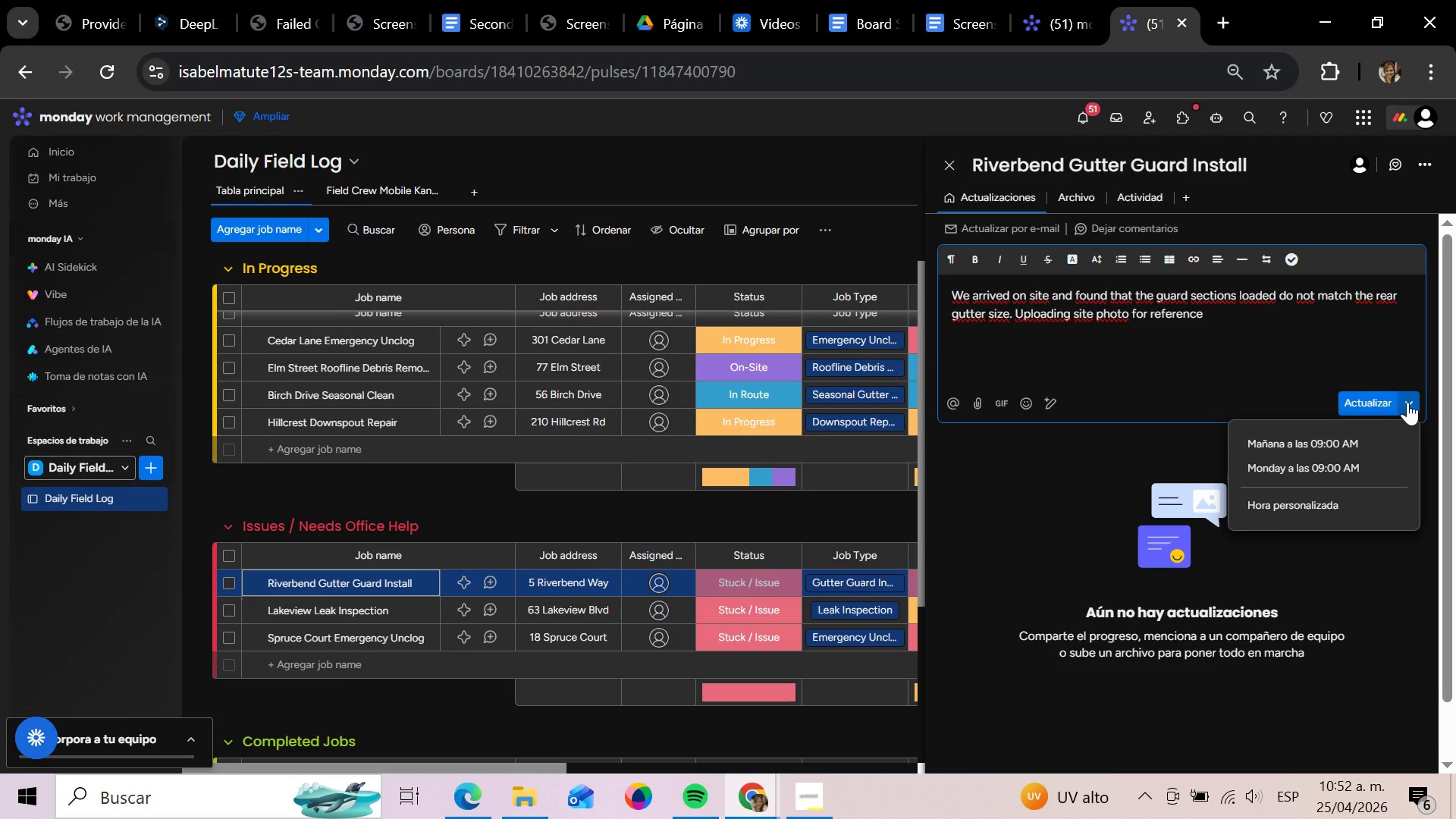 
left_click([1408, 402])
 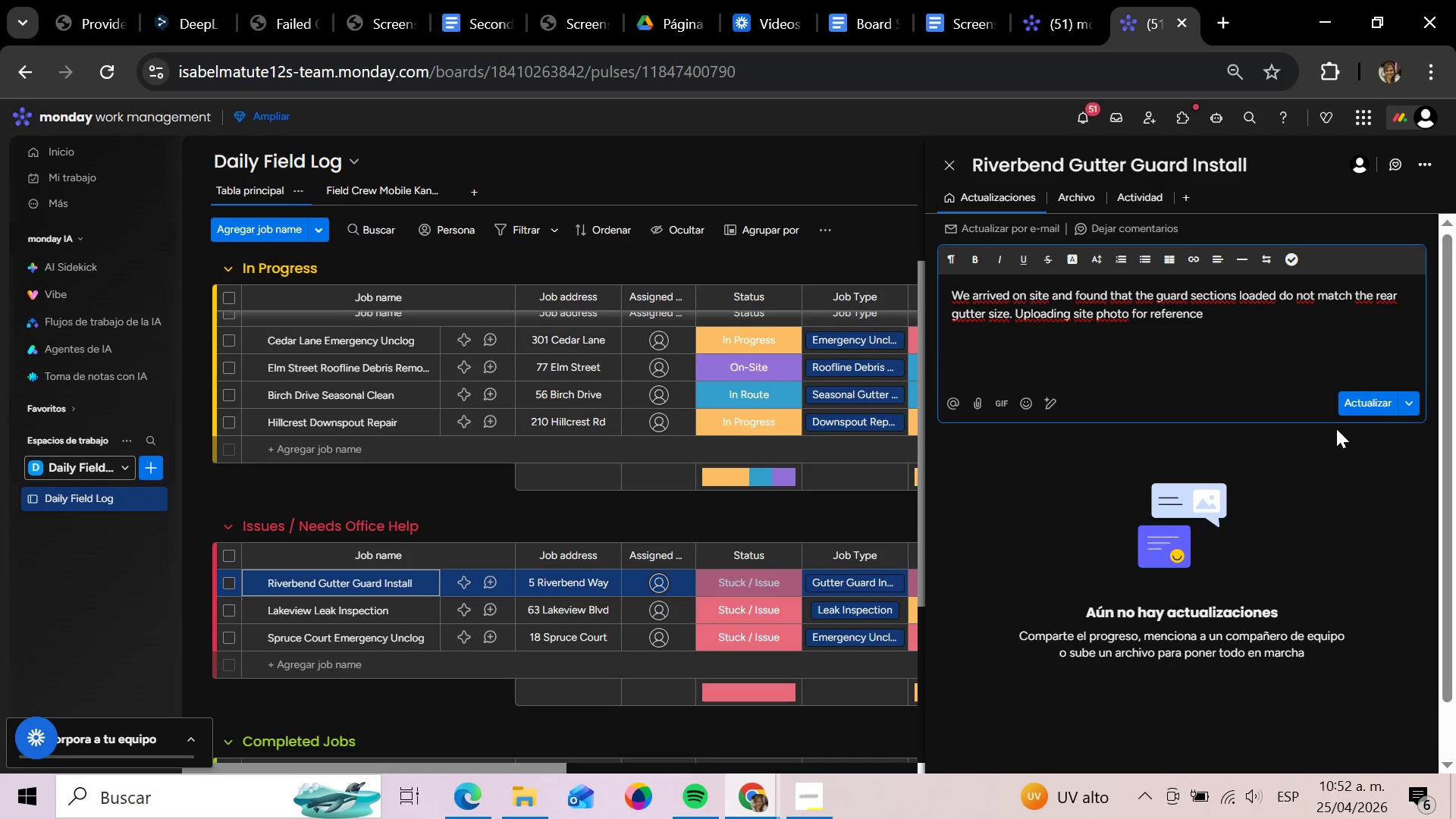 
wait(7.33)
 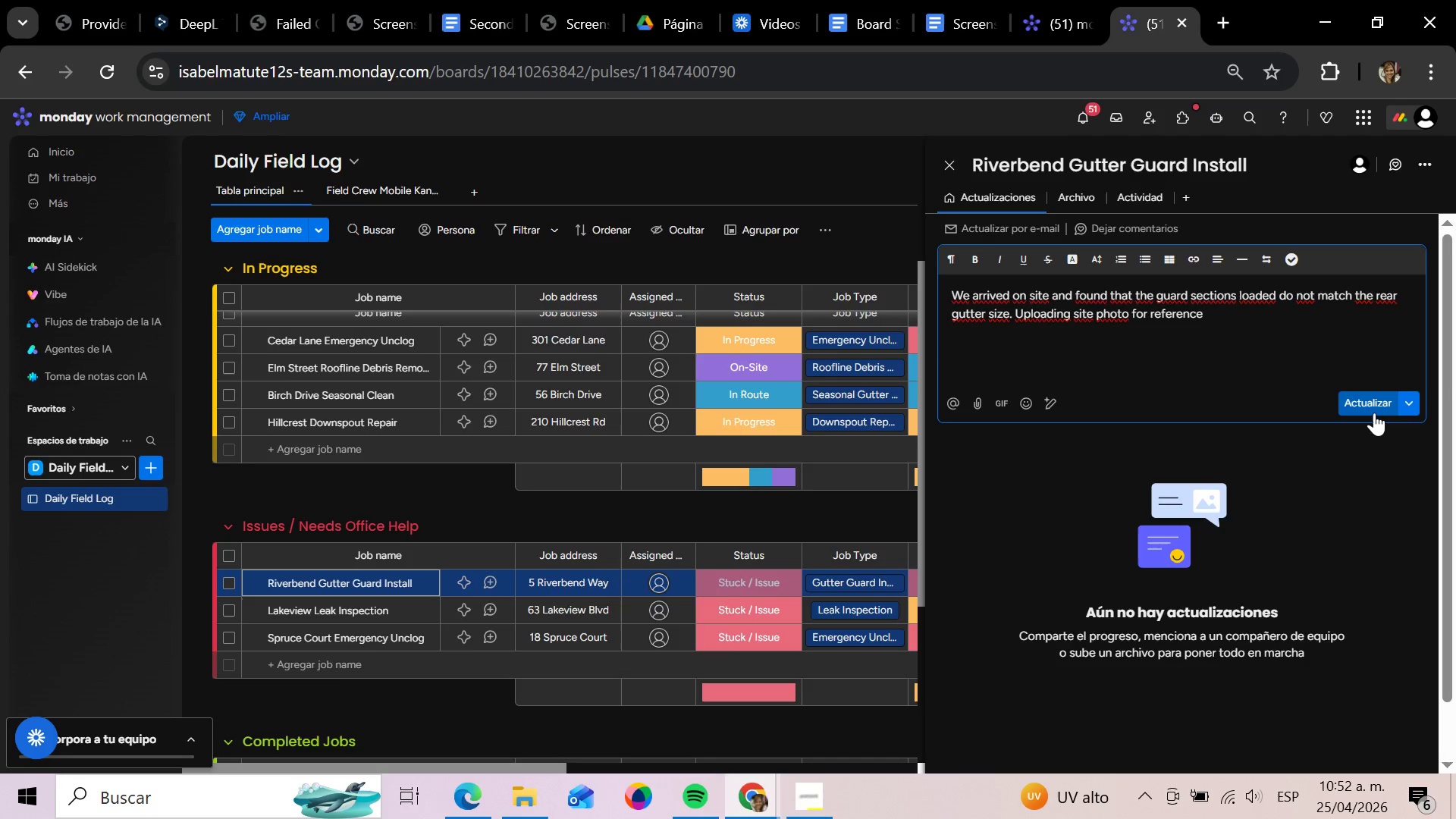 
left_click([1363, 413])
 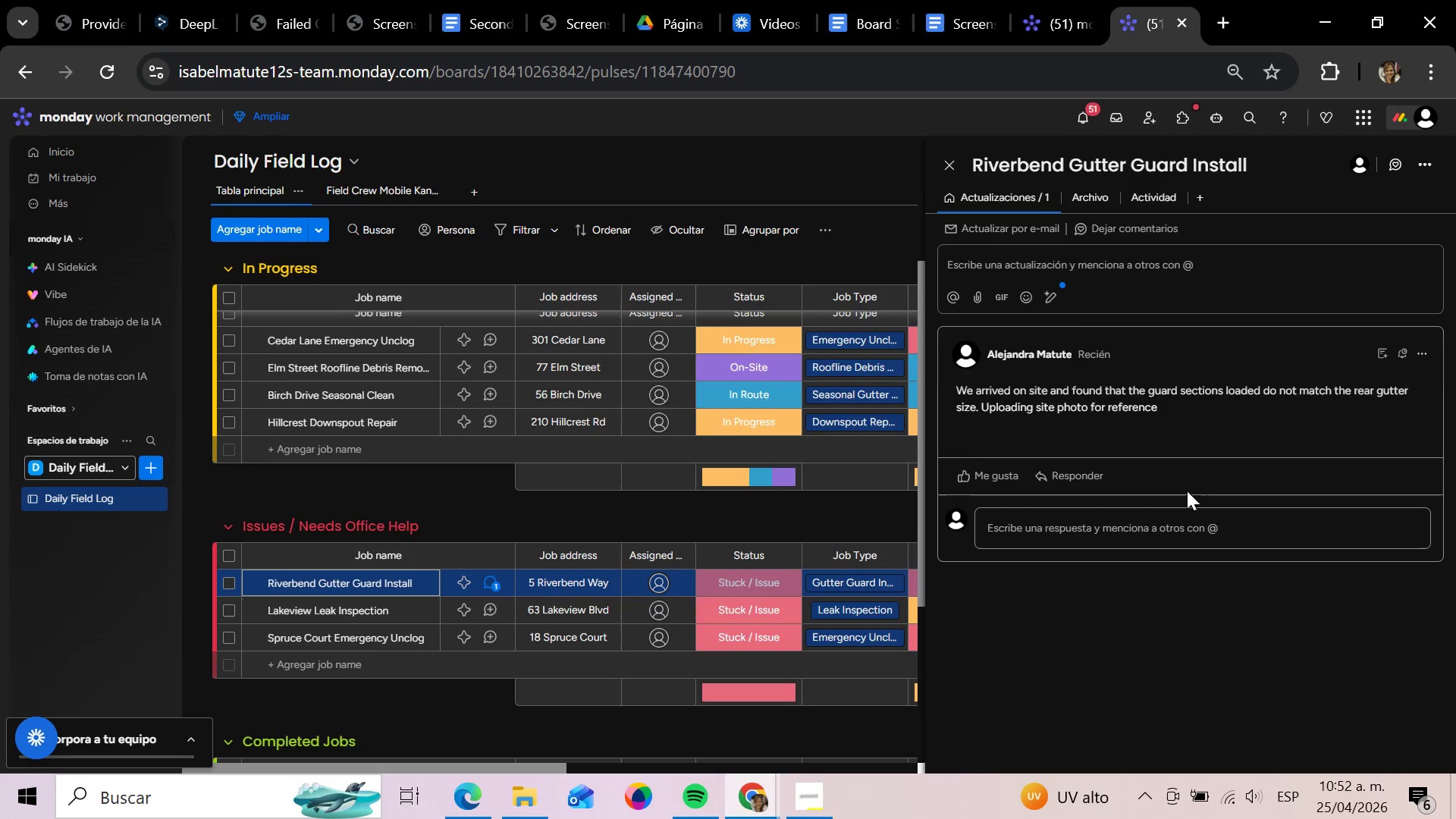 
wait(19.0)
 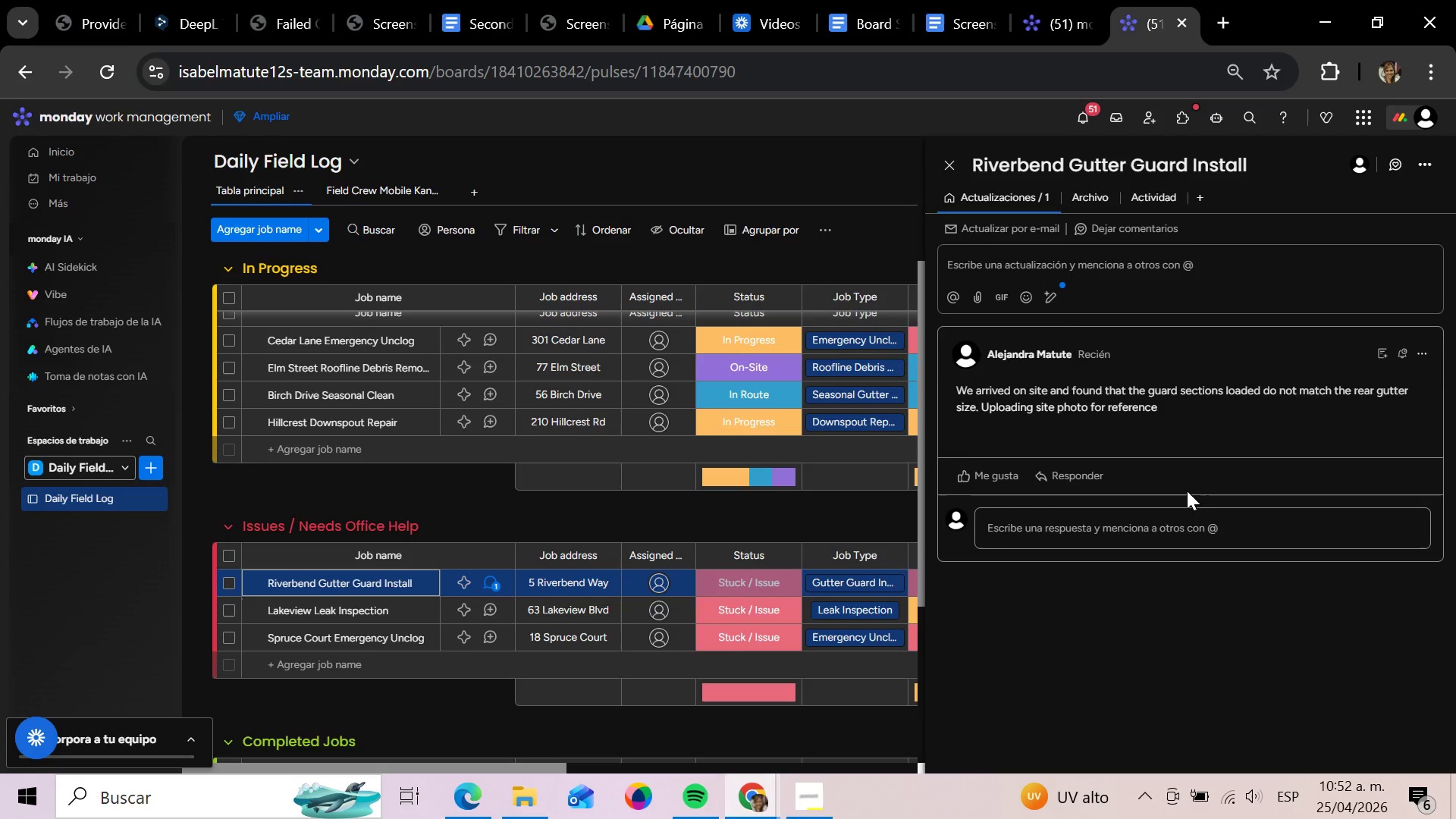 
left_click([492, 610])
 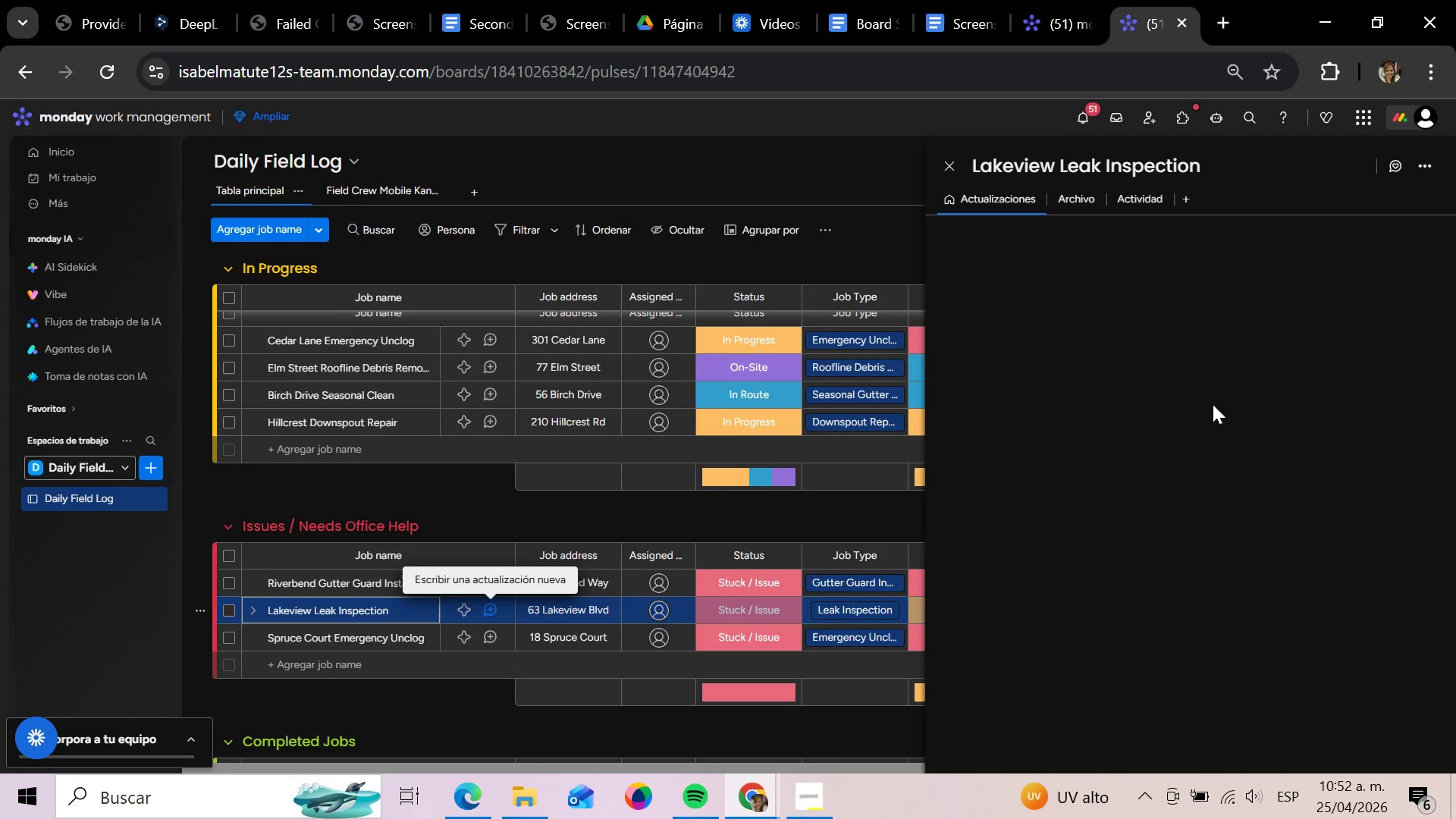 
mouse_move([1062, 287])
 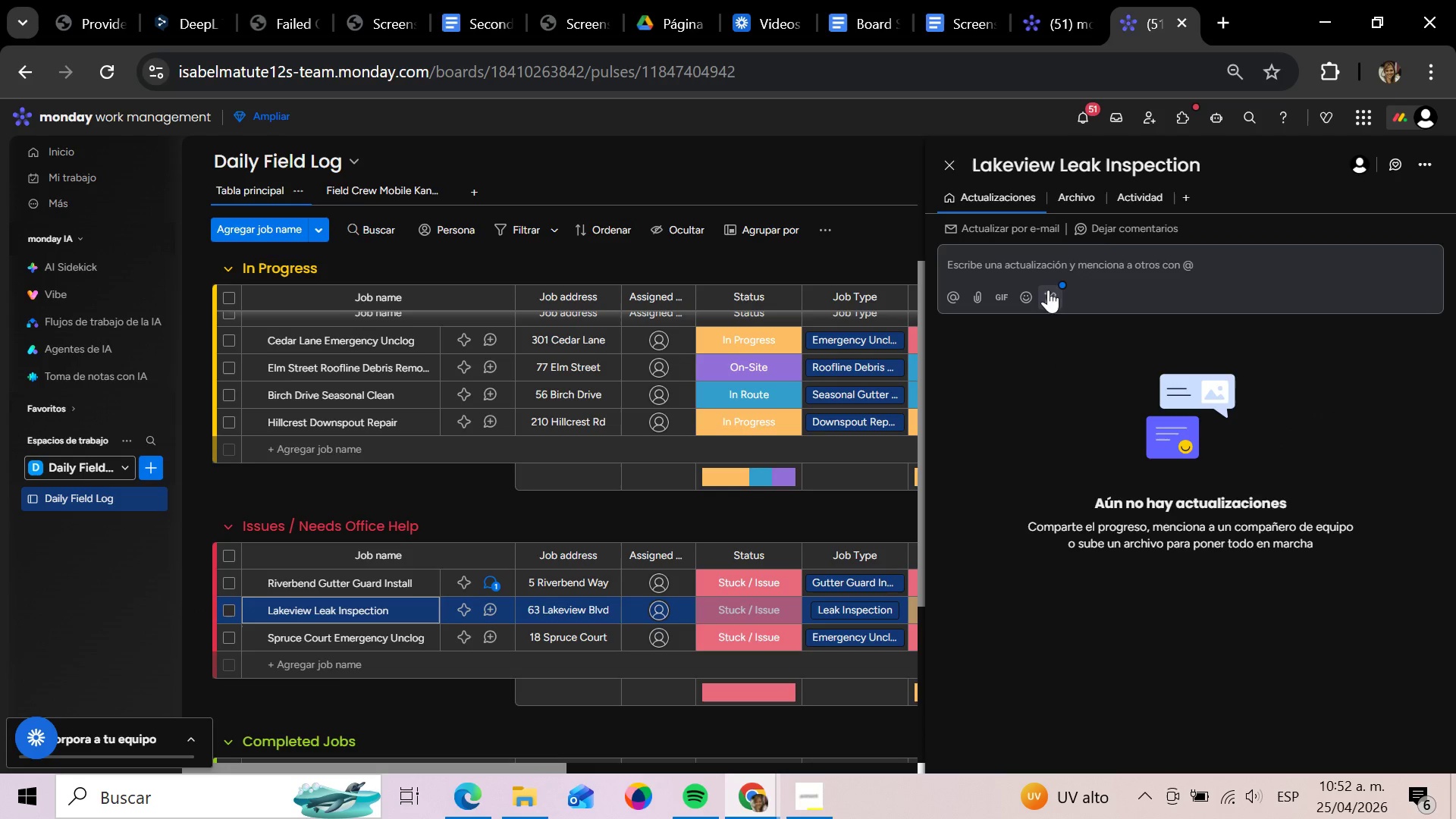 
left_click([1102, 261])
 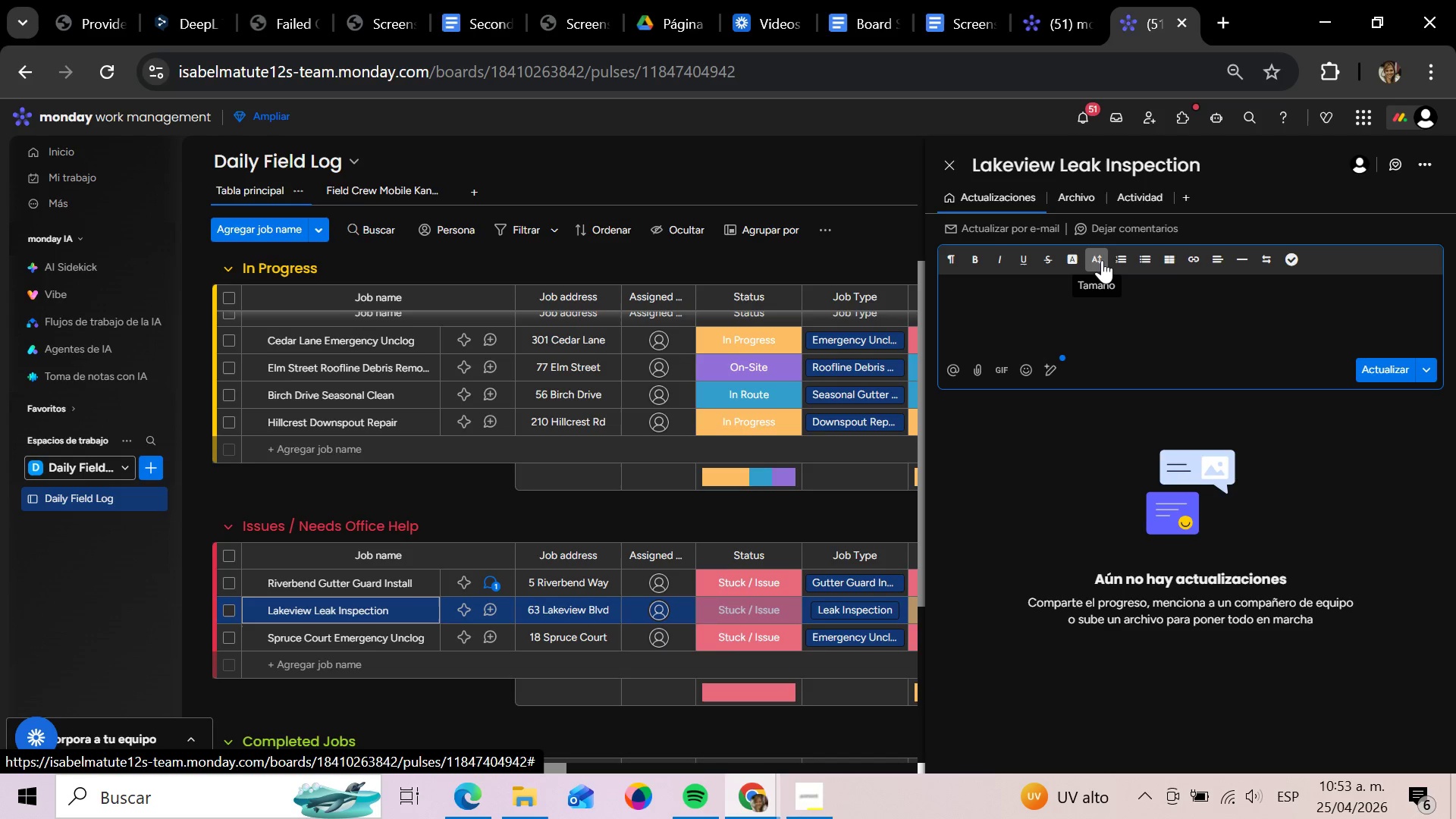 
wait(24.47)
 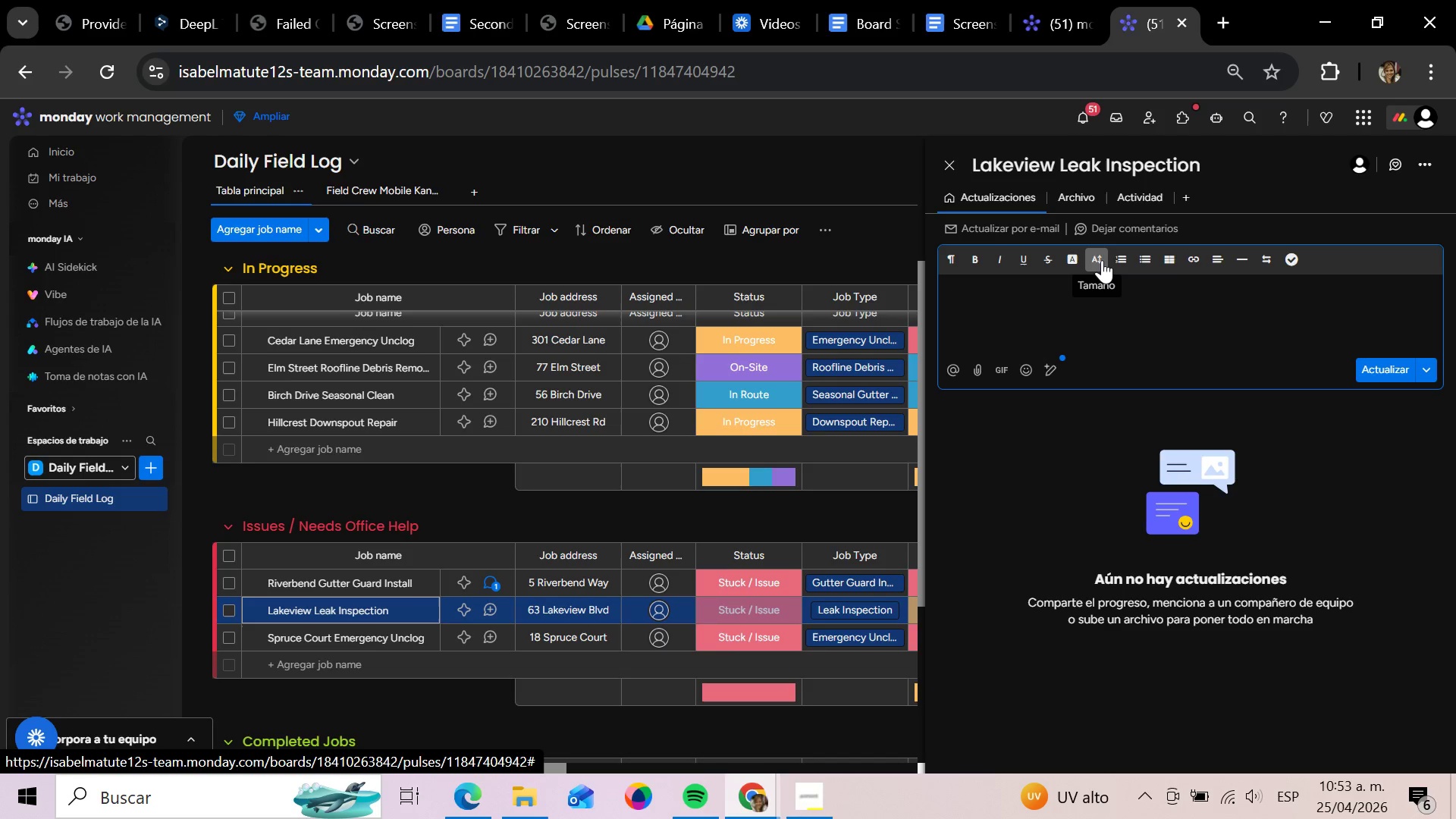 
key(CapsLock)
 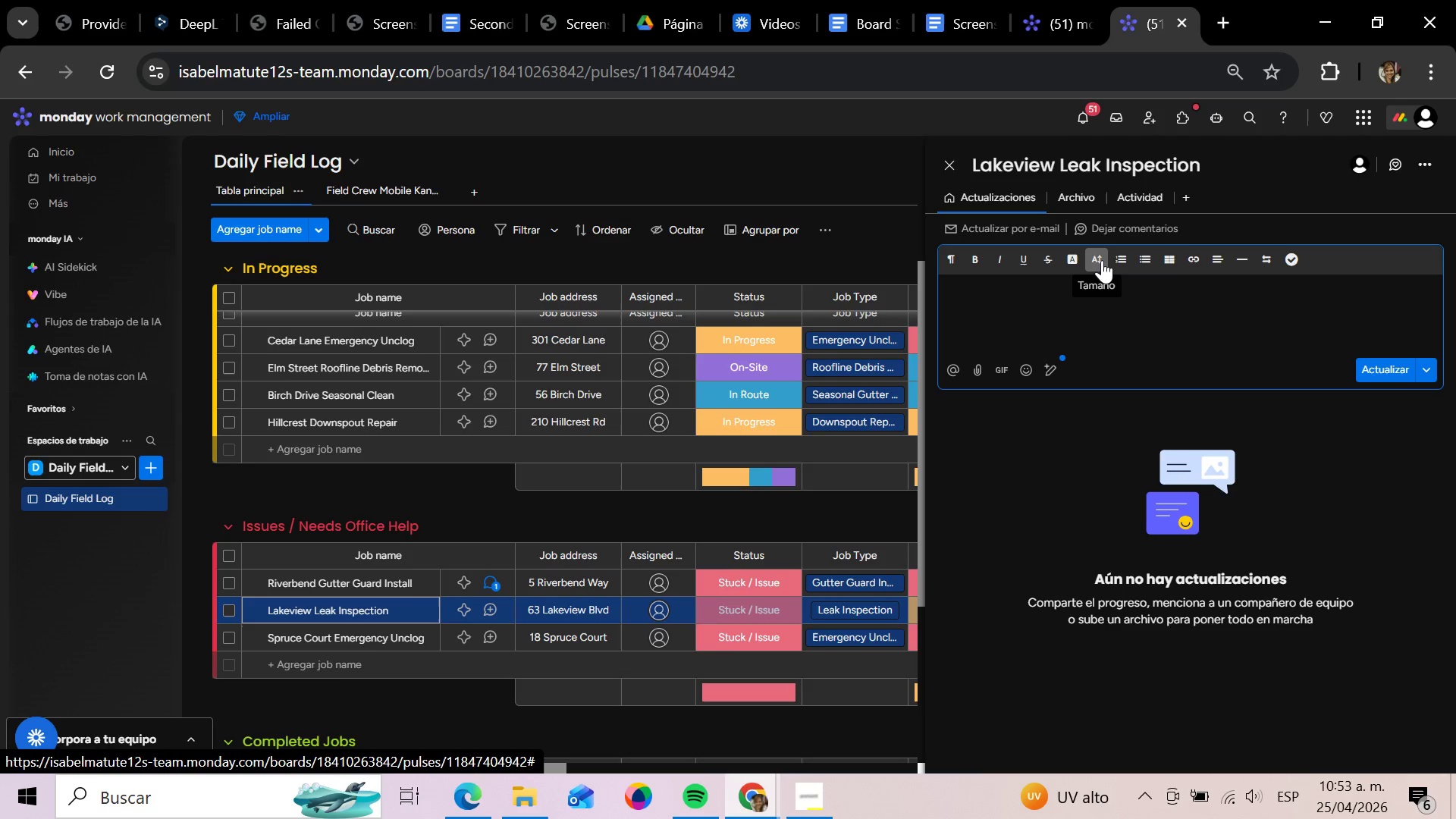 
type(Inspection complete)
 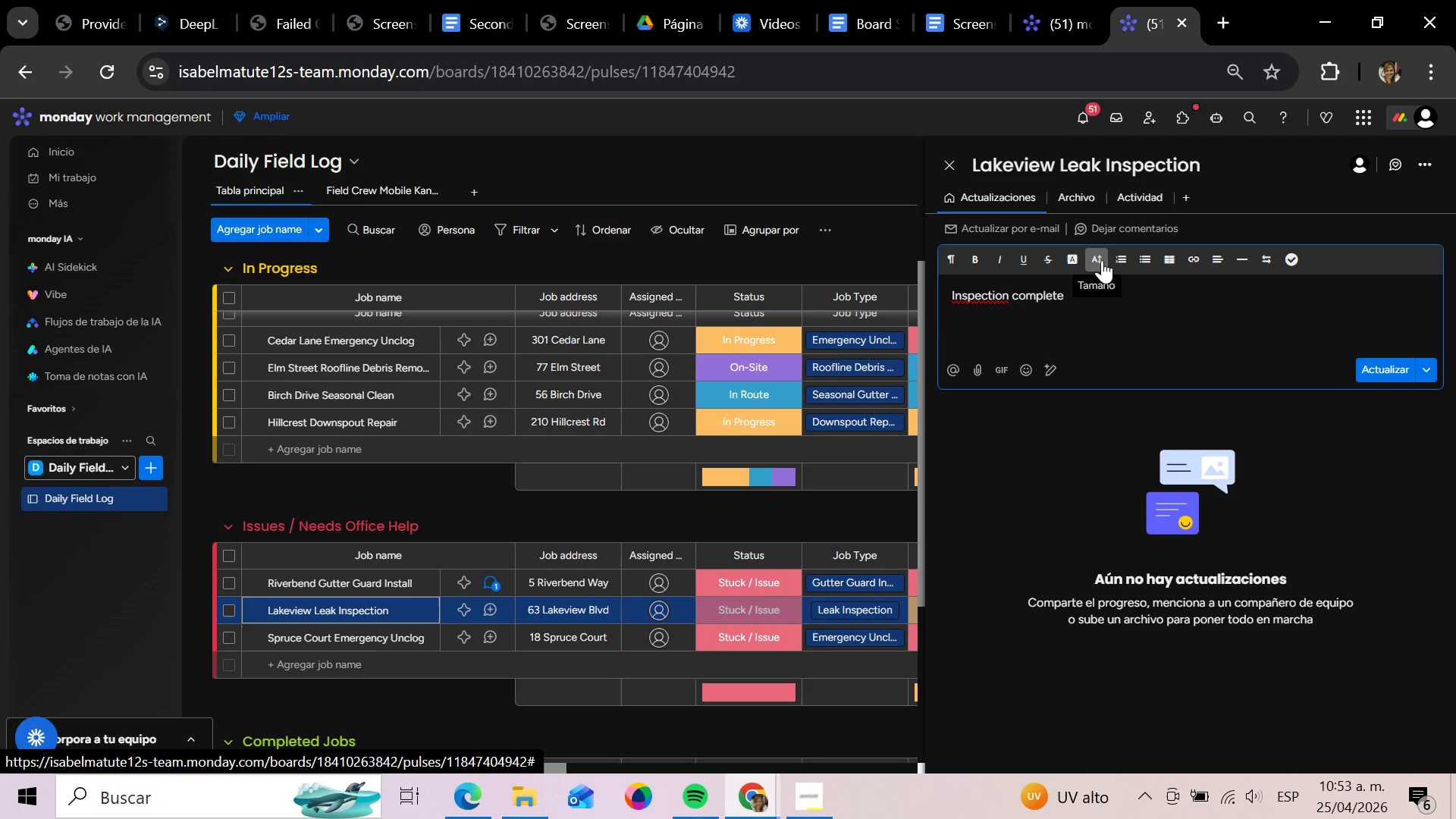 
type(. teh)
 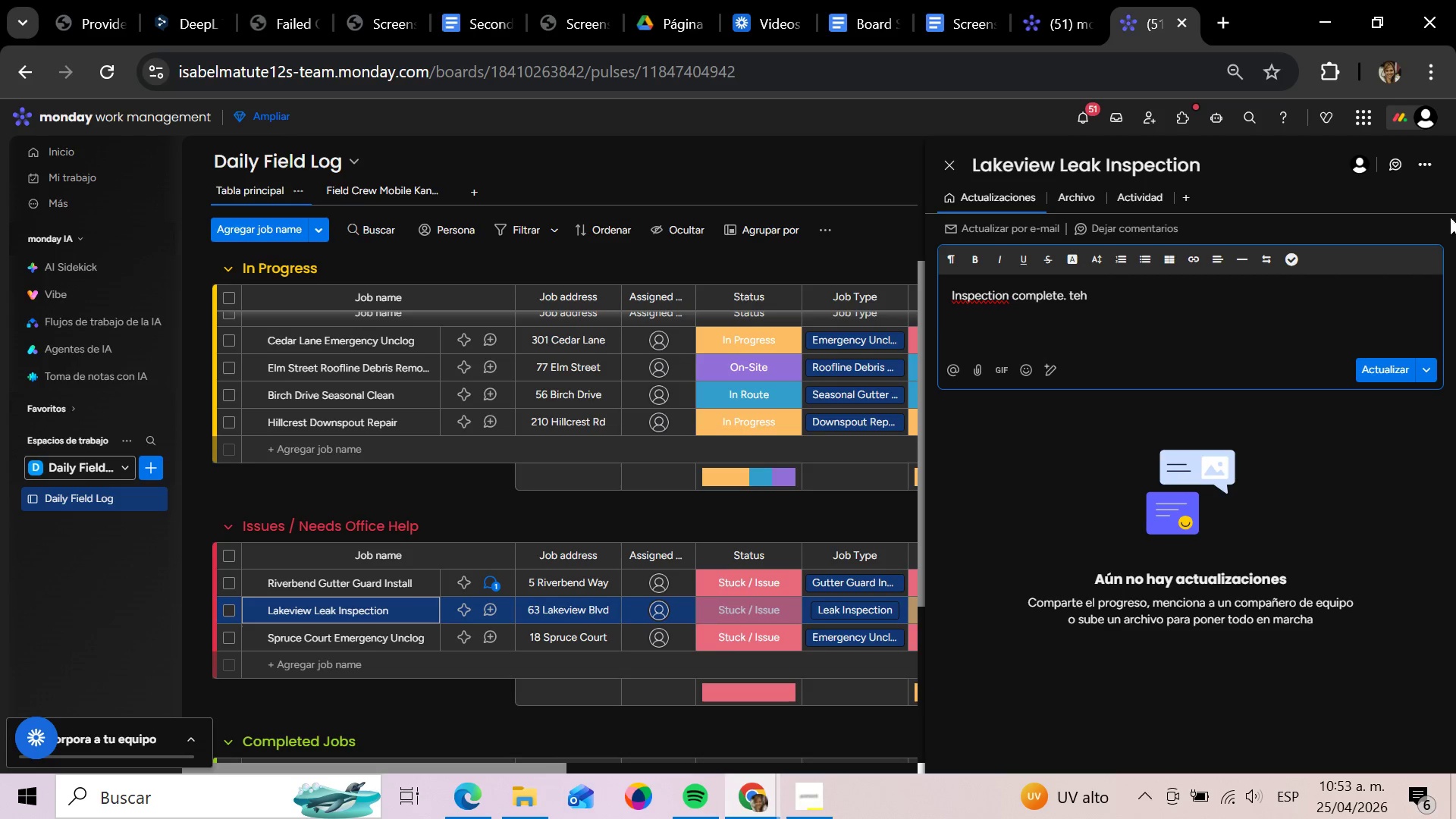 
key(Backspace)
key(Backspace)
type(he gutter is clear, but we found fa)
key(Backspace)
key(Backspace)
type(damaged fascia near the corner. photo attached)
 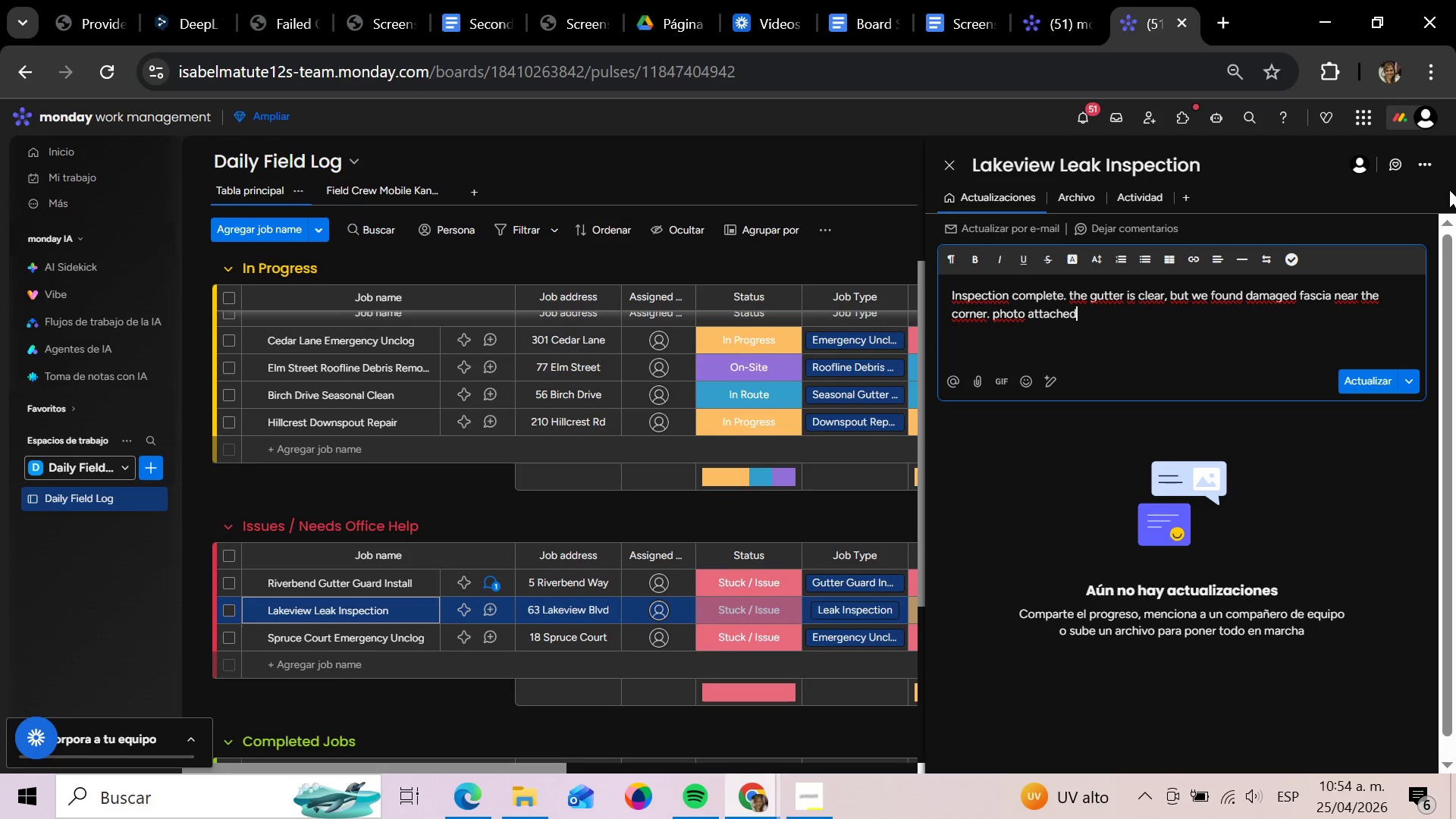 
key(Enter)
 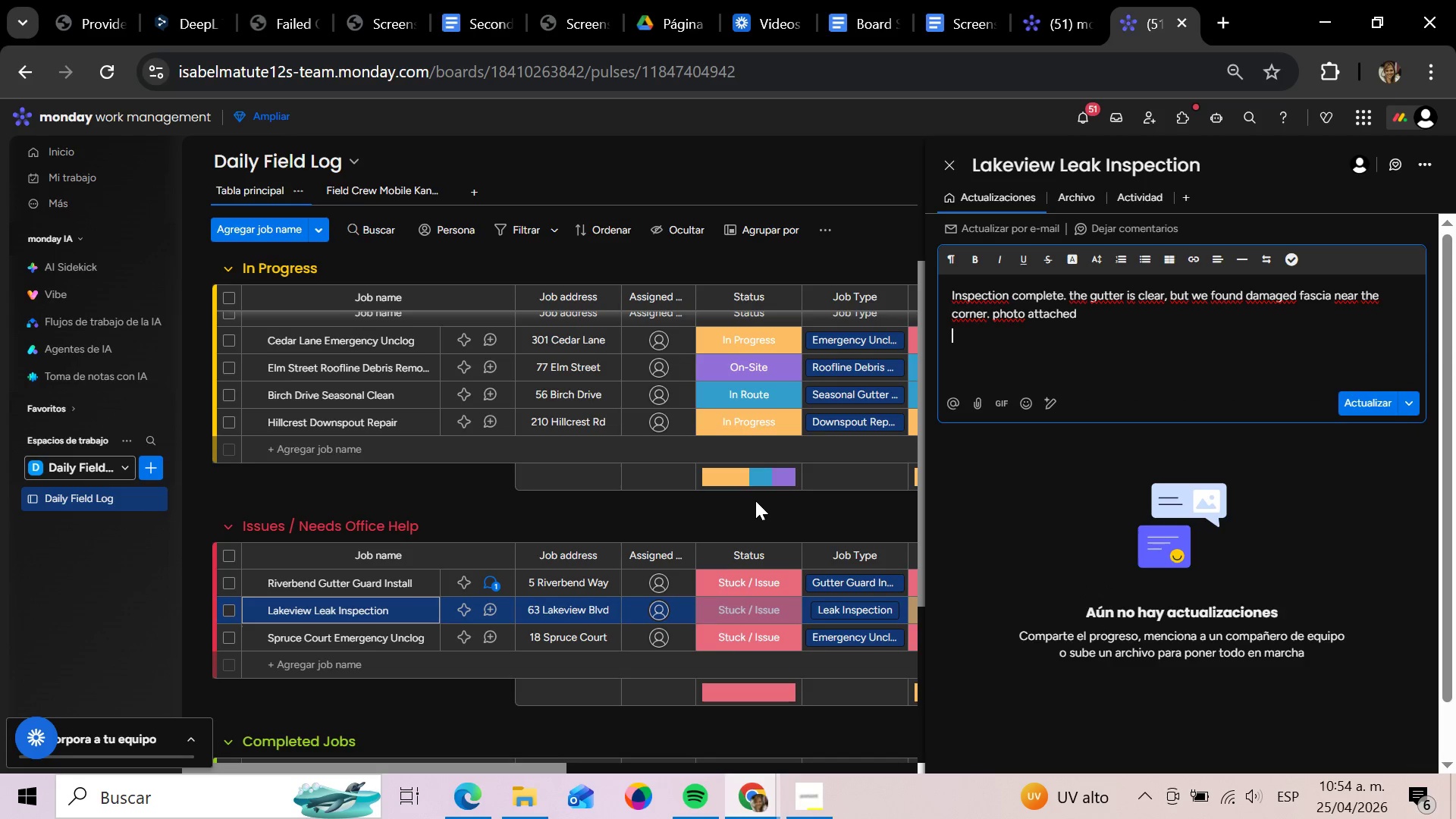 
left_click([720, 526])
 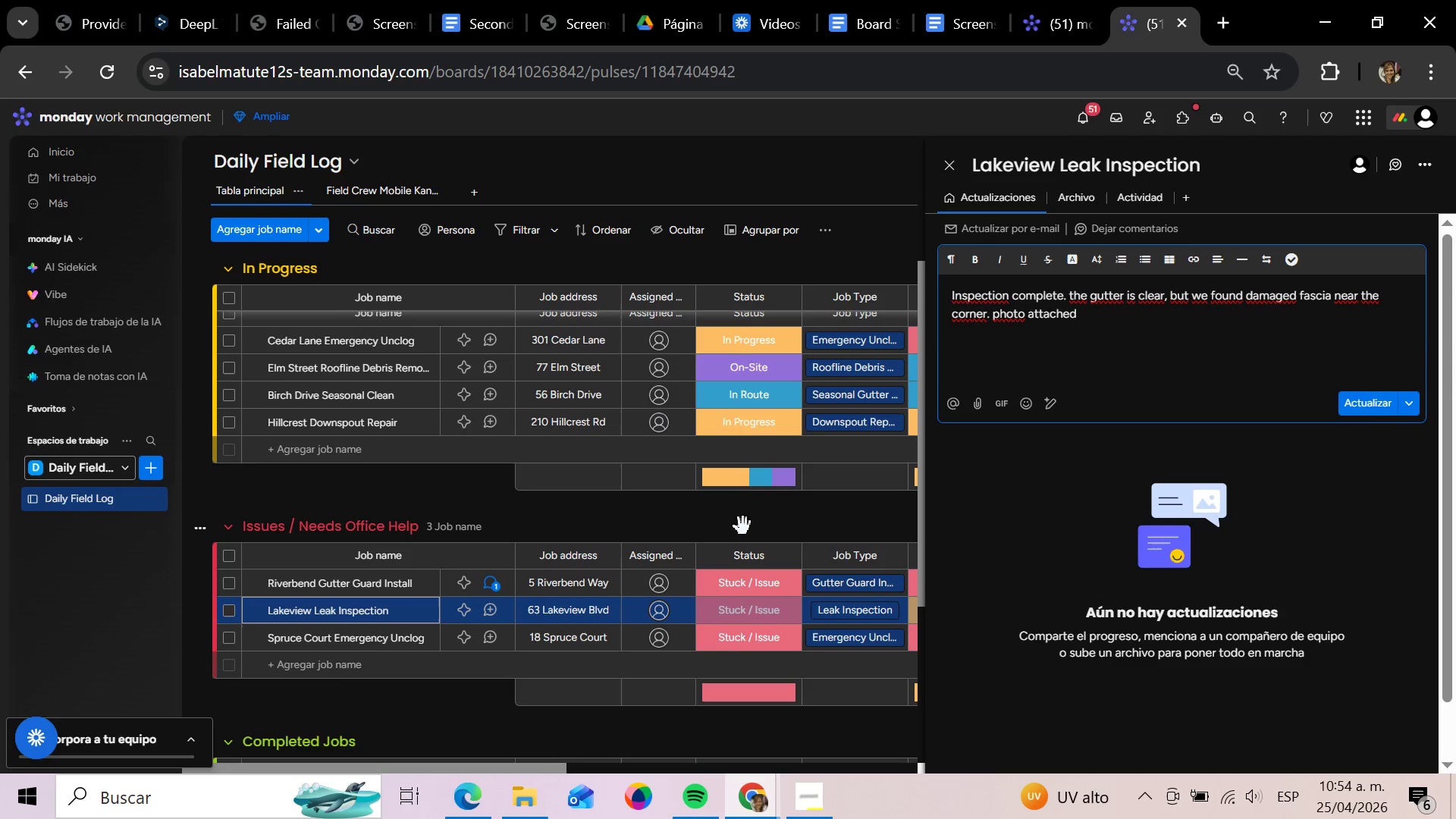 
left_click([743, 529])
 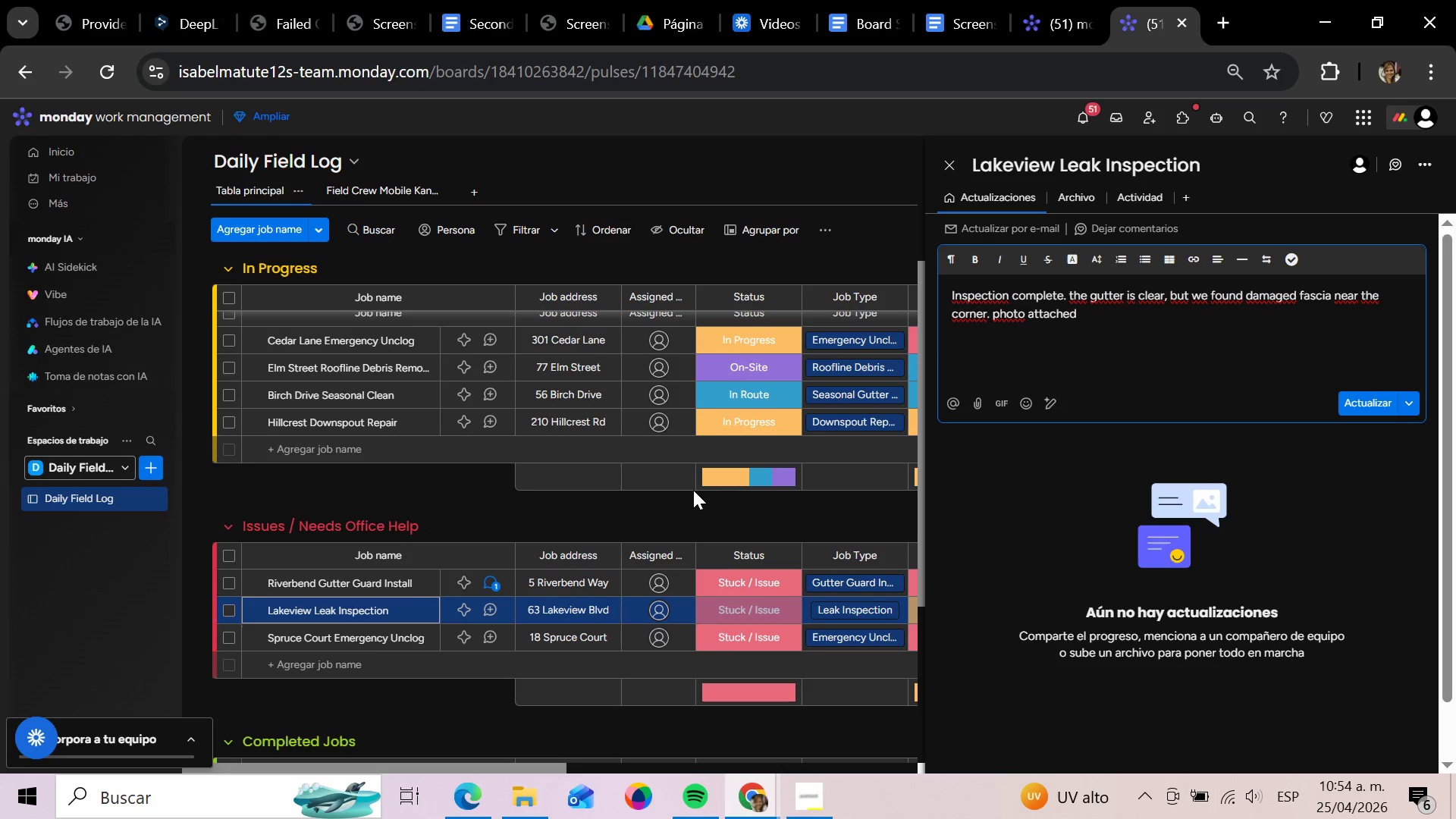 
wait(9.52)
 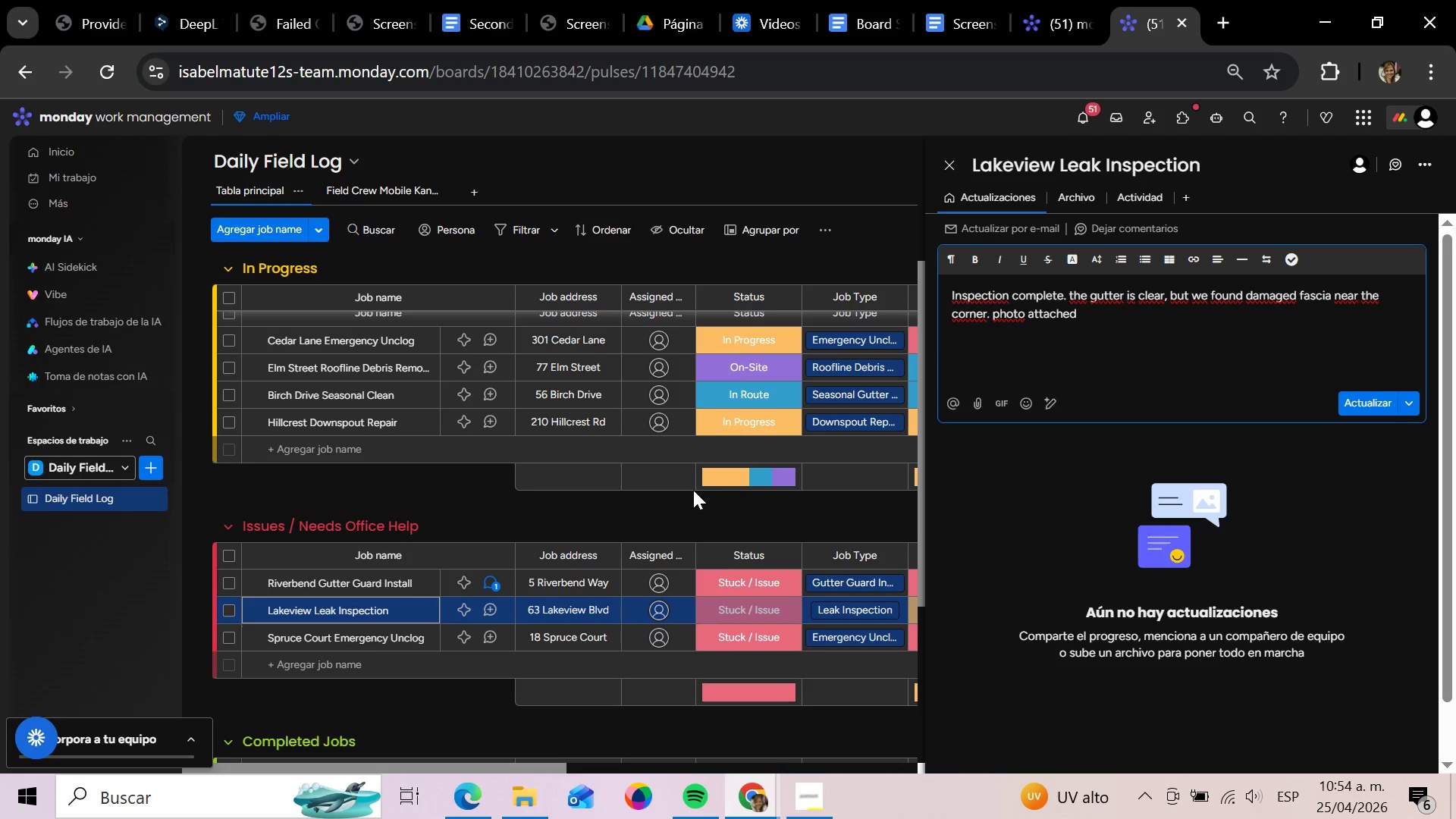 
scroll: coordinate [691, 537], scroll_direction: down, amount: 2.0
 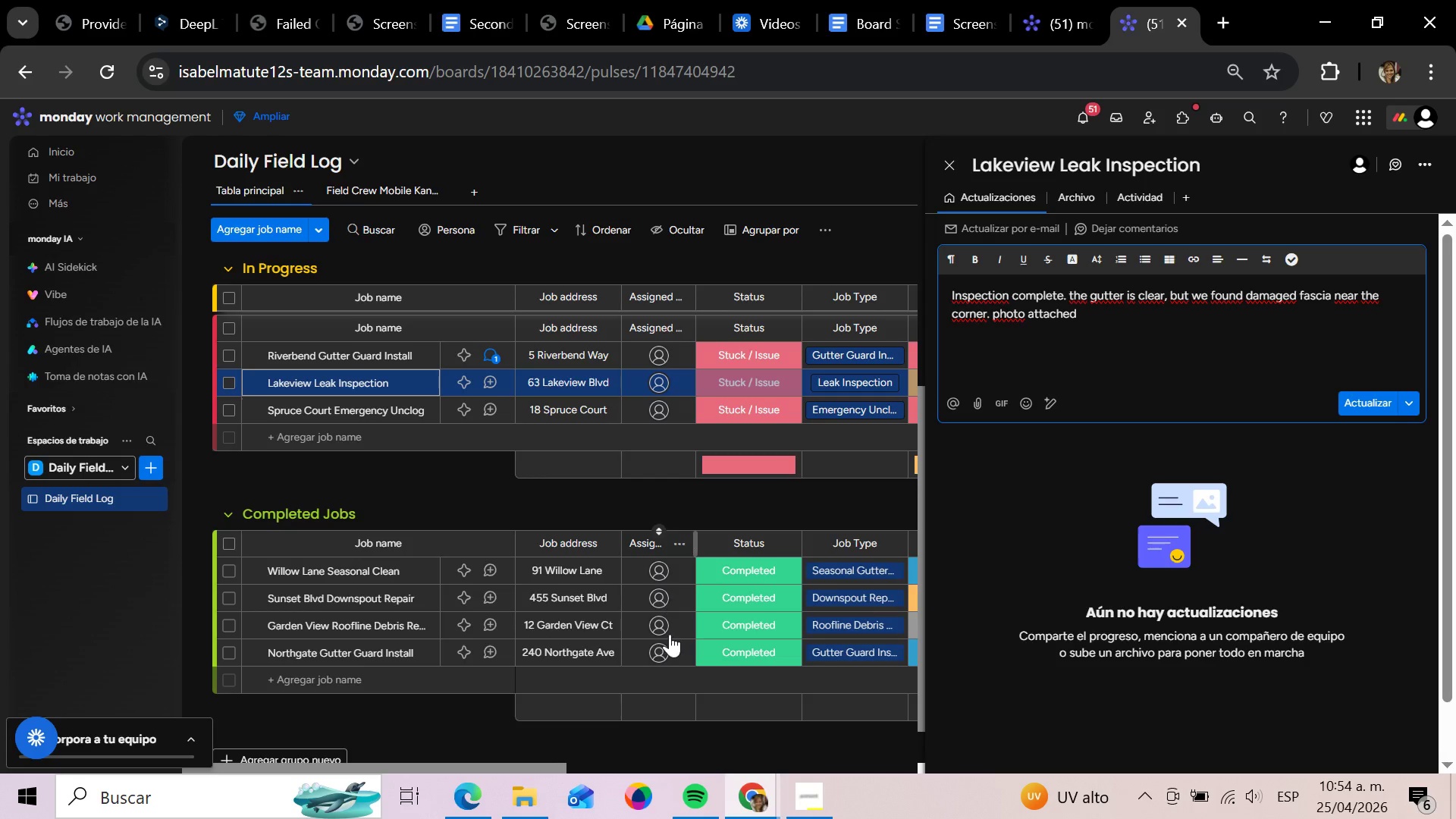 
scroll: coordinate [668, 638], scroll_direction: none, amount: 0.0
 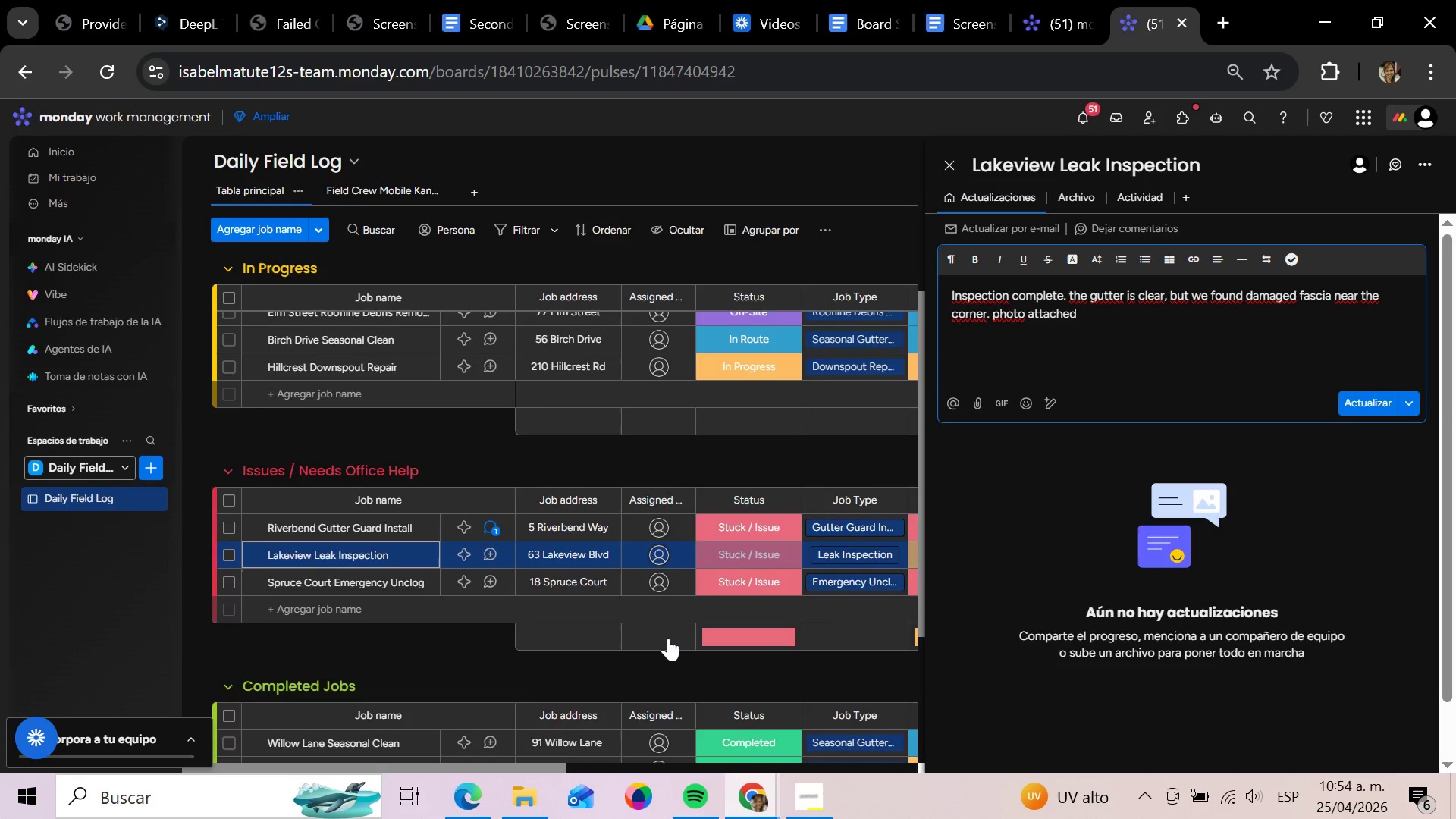 
scroll: coordinate [668, 638], scroll_direction: up, amount: 4.0
 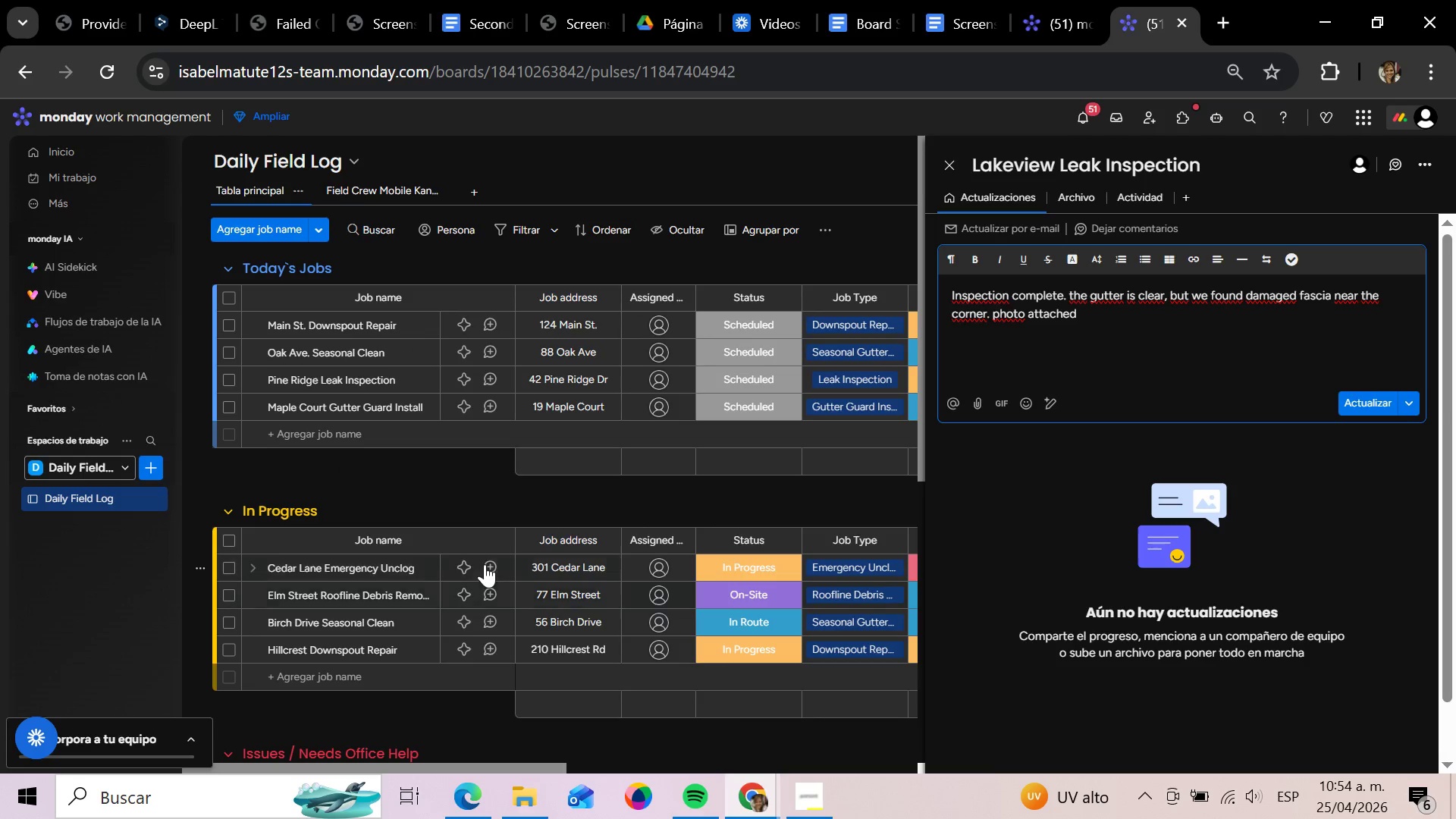 
left_click([488, 562])
 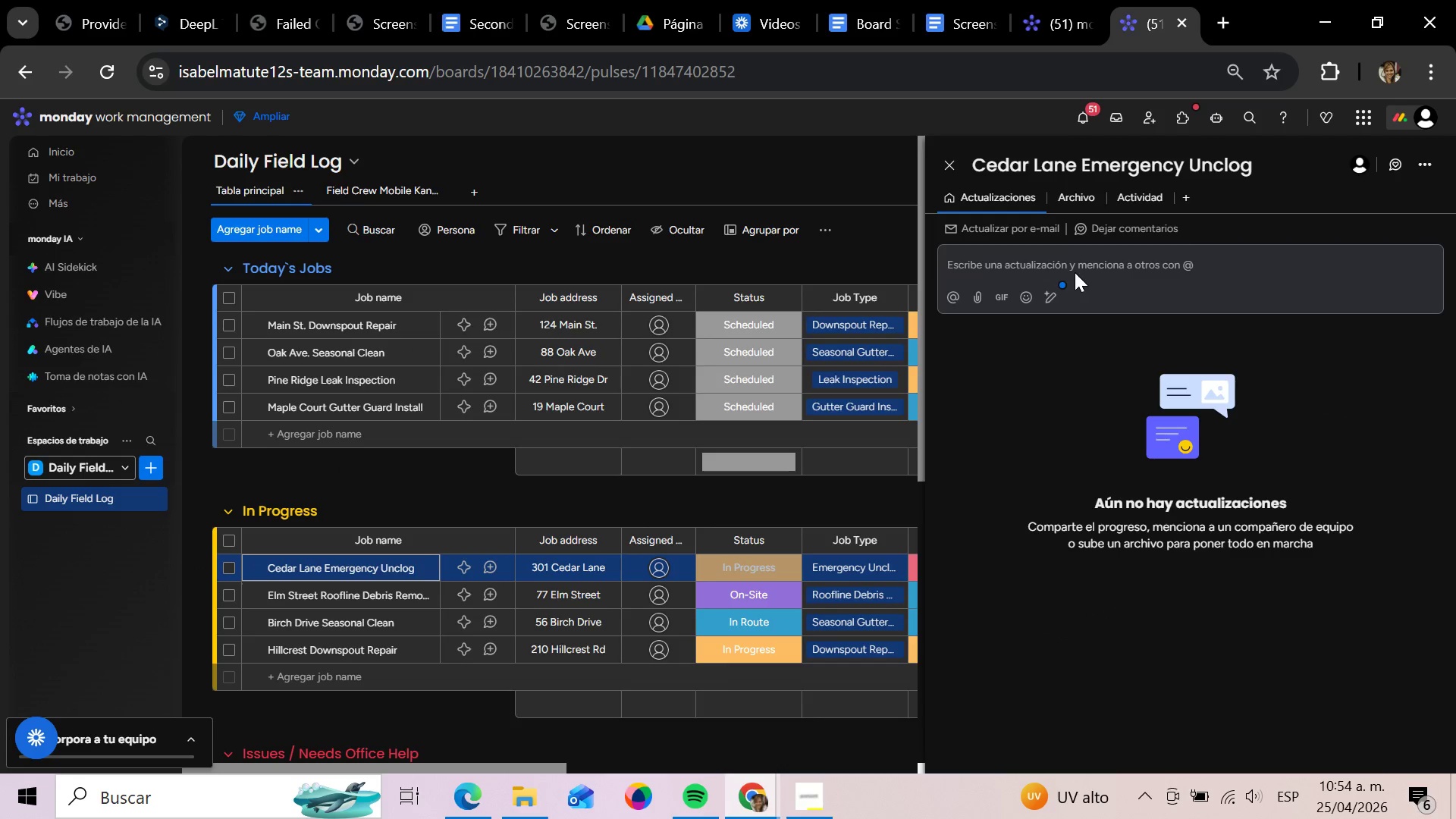 
left_click([1056, 268])
 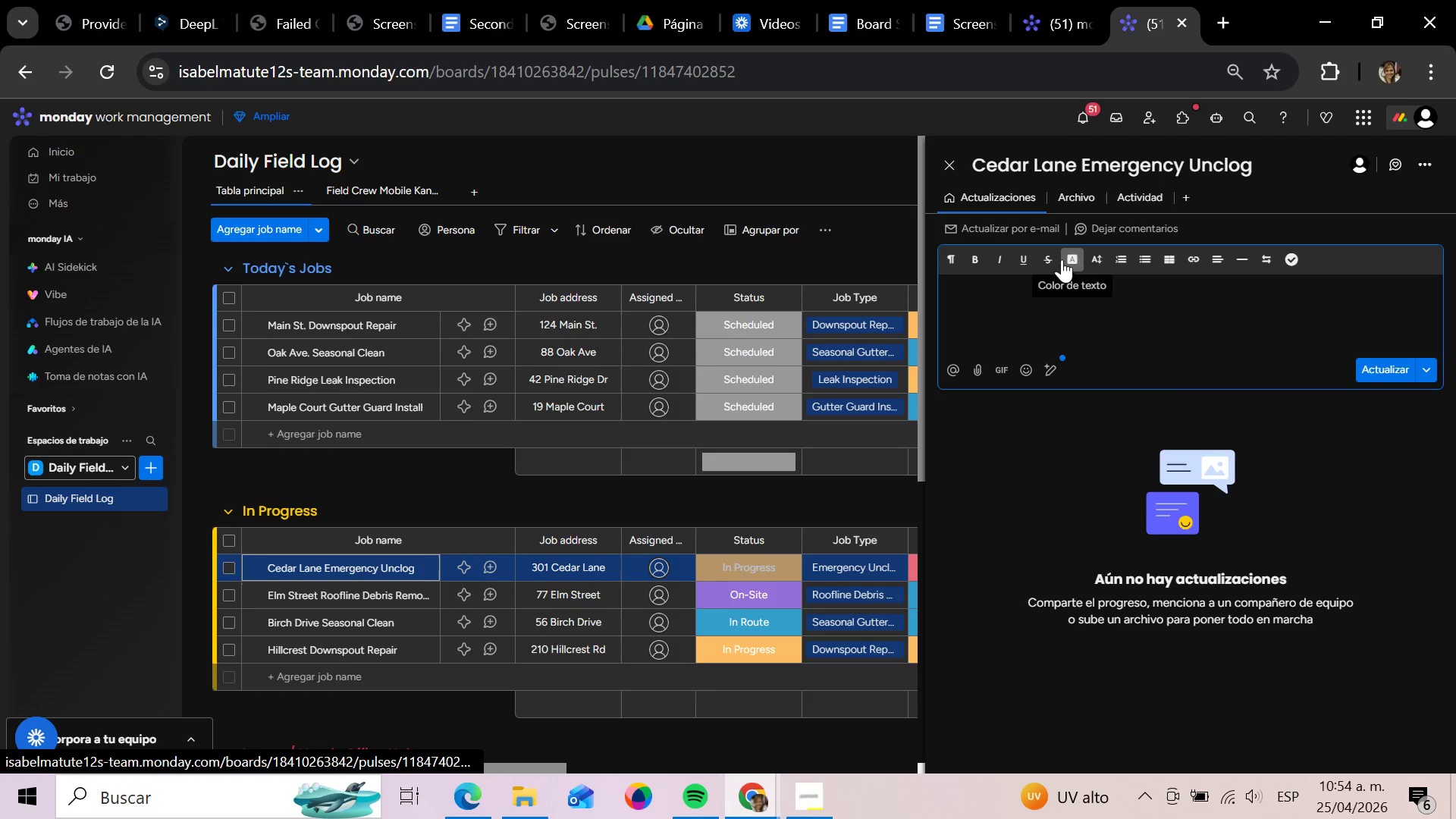 
type(hde)
key(Backspace)
key(Backspace)
key(Backspace)
type(Heavy clog found in the near)
 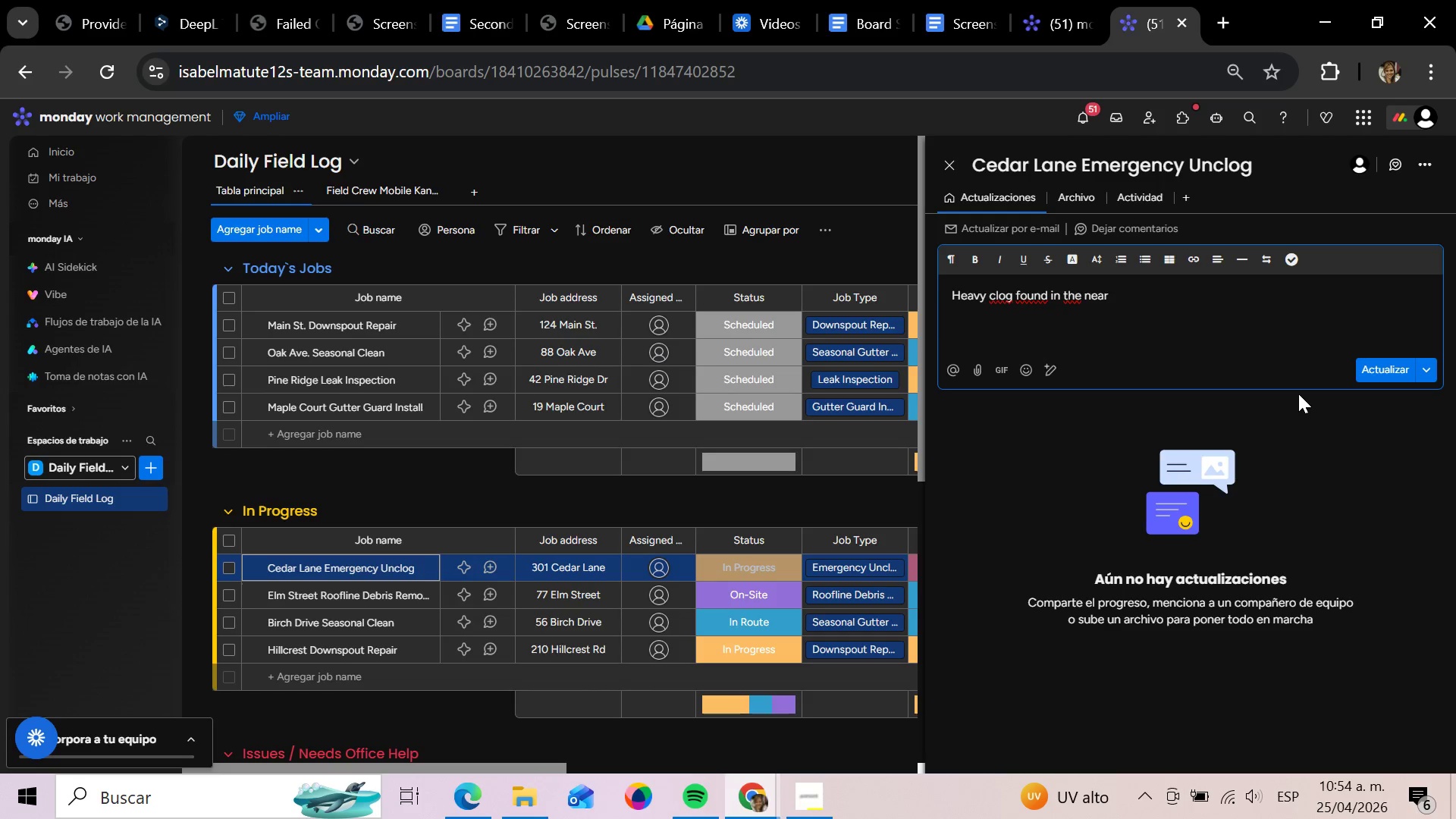 
type( downspout. water is backing up ea)
key(Backspace)
key(Backspace)
 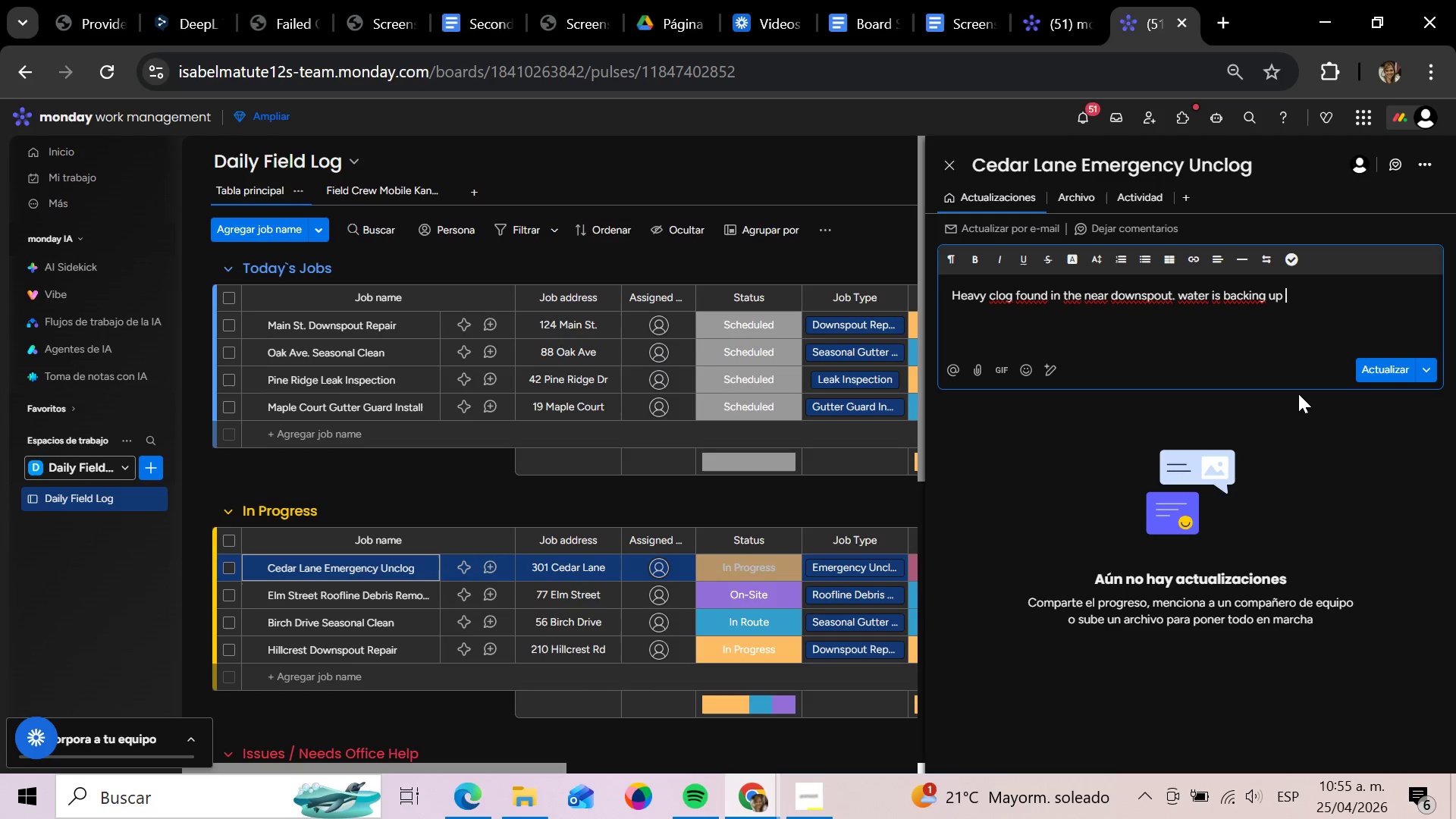 
wait(30.44)
 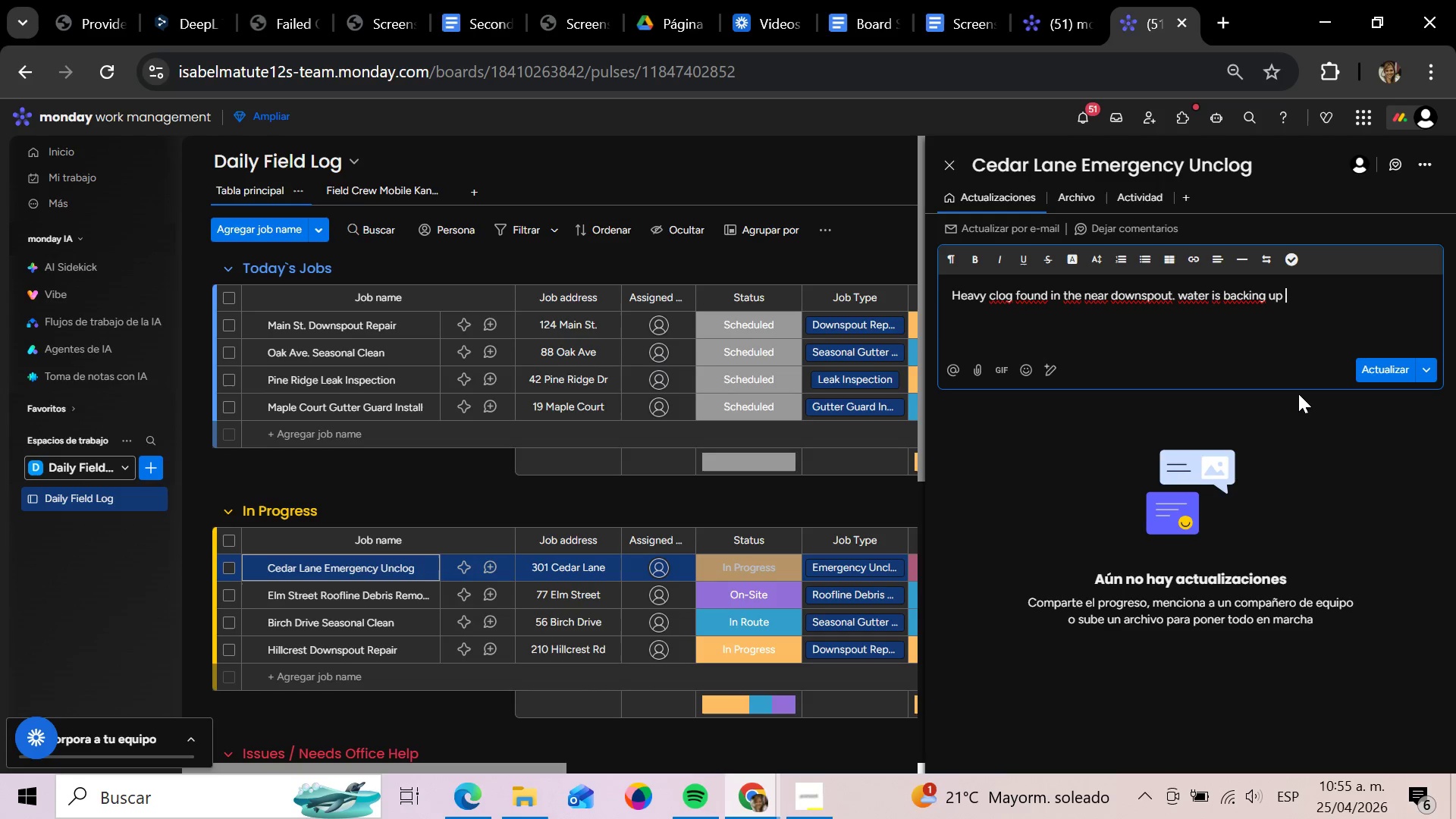 
type(near the paito)
key(Backspace)
key(Backspace)
key(Backspace)
key(Backspace)
type(atio)
 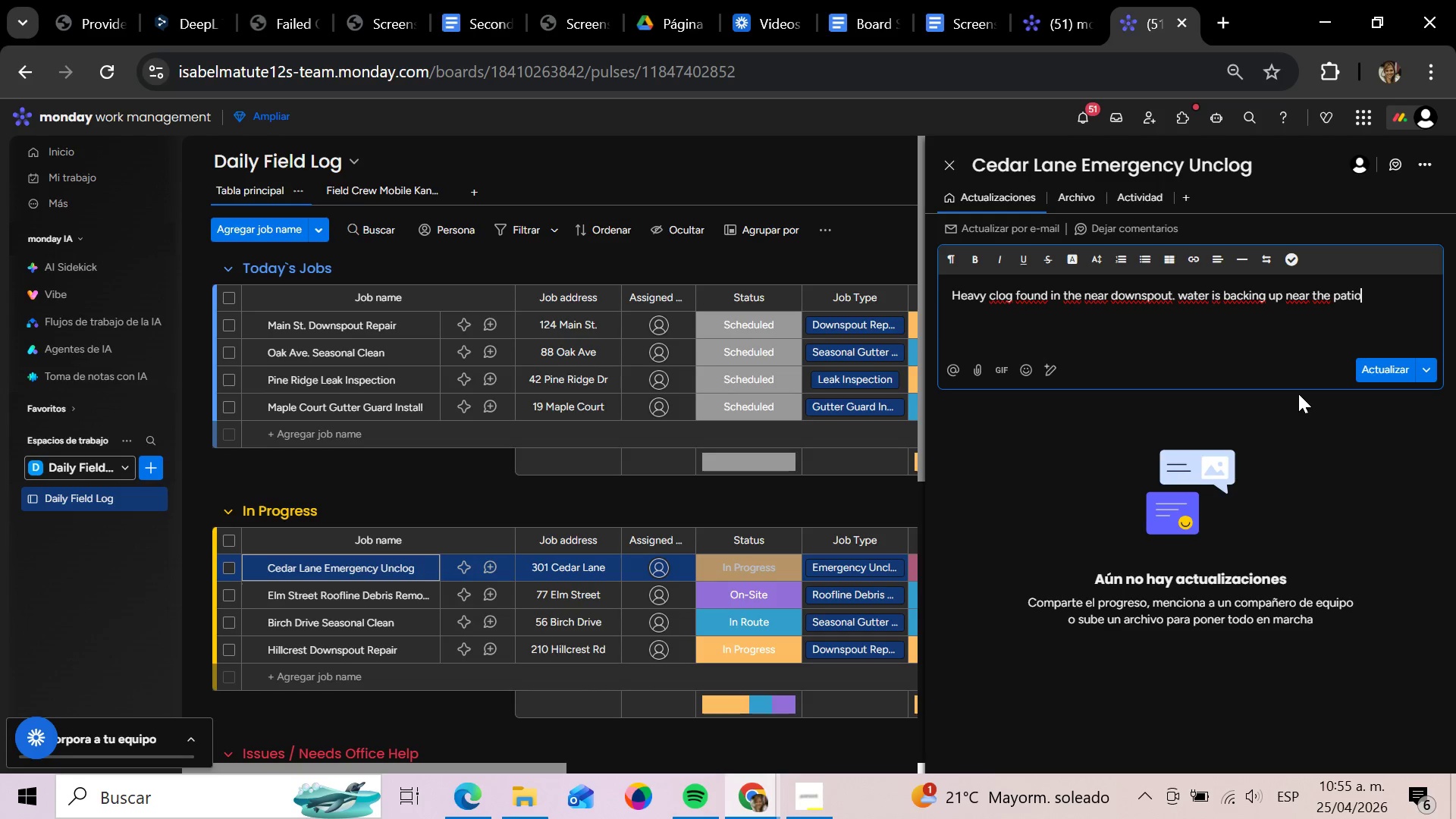 
key(Enter)
 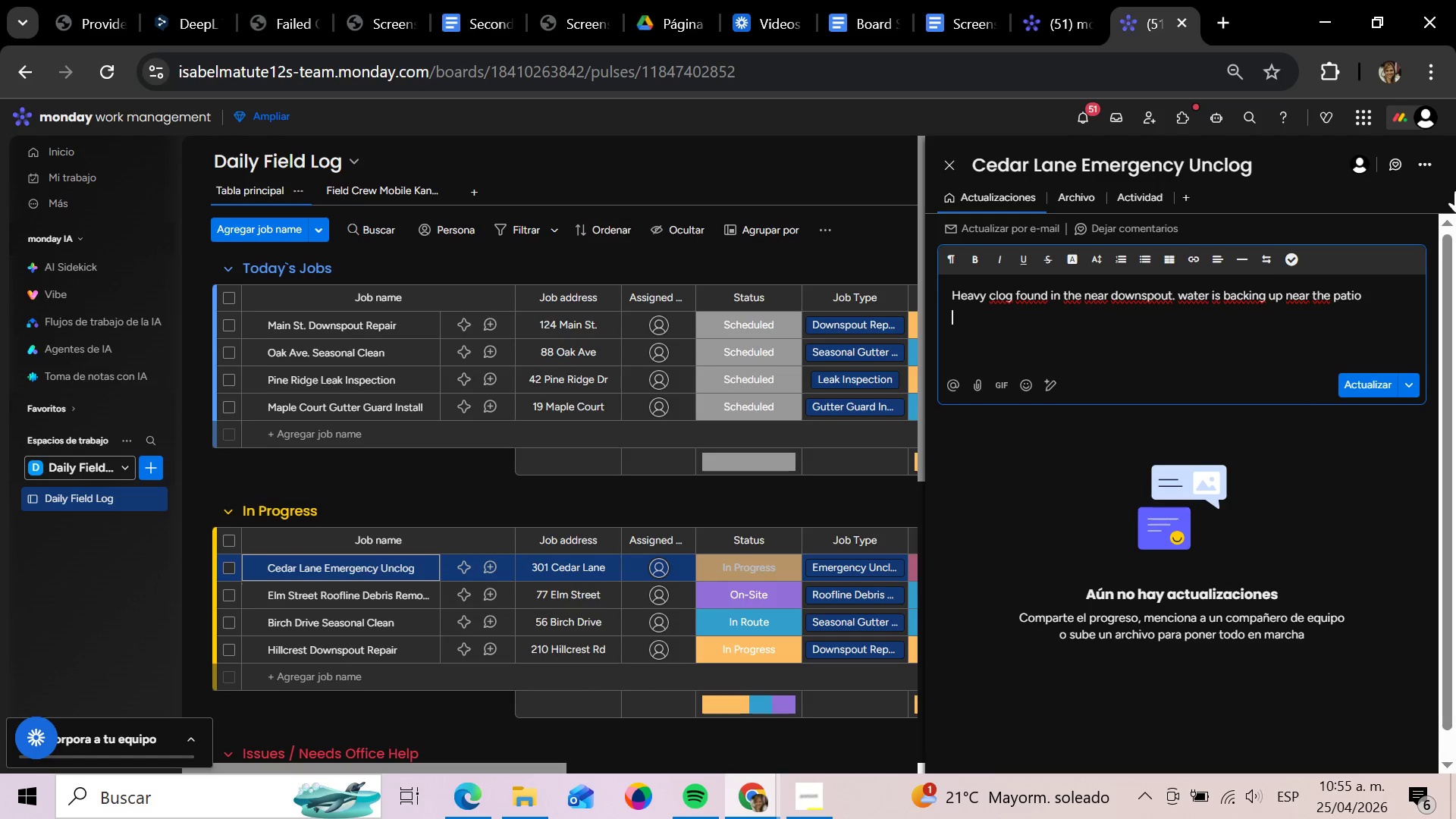 
left_click([811, 175])
 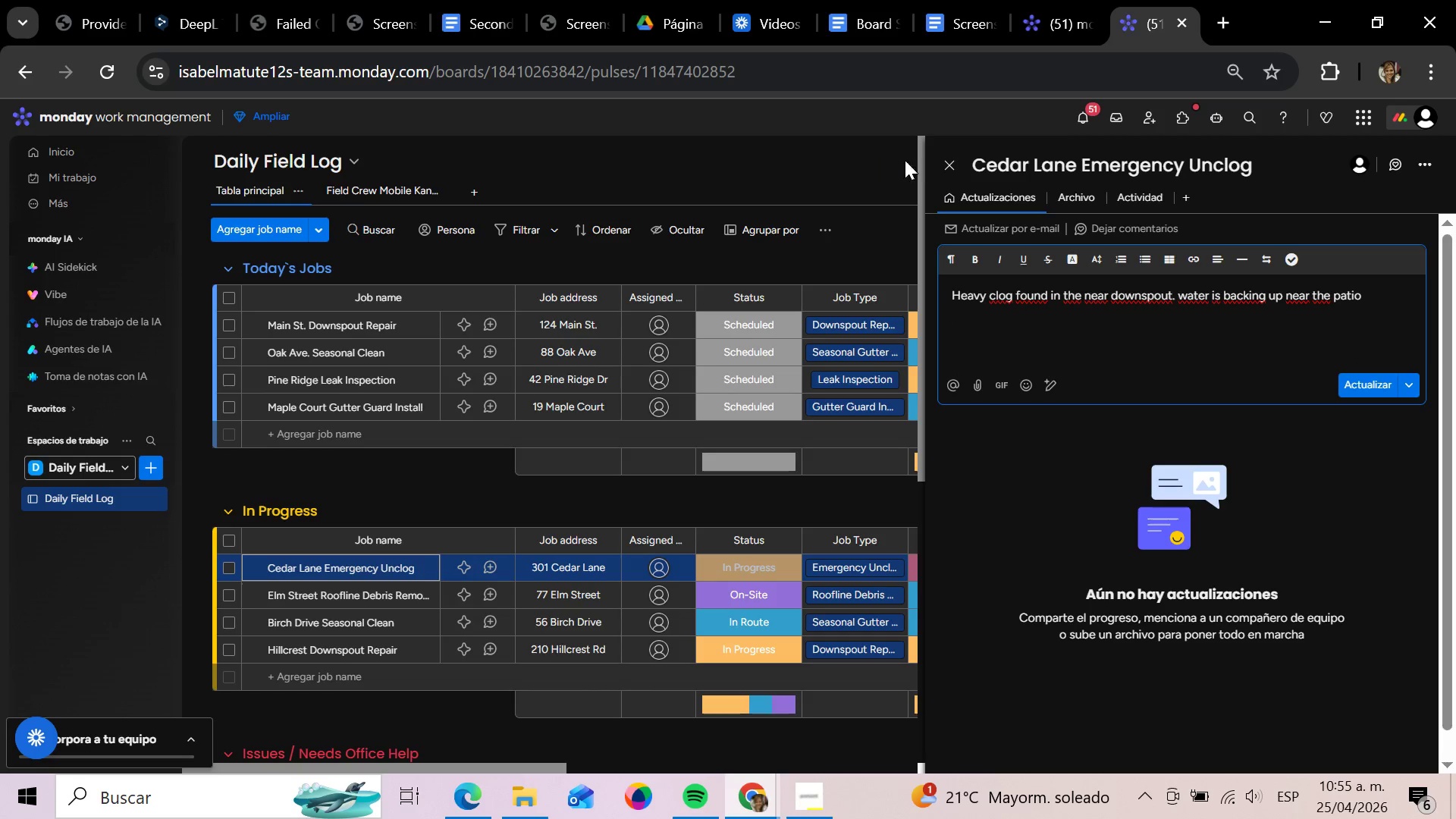 
left_click([940, 166])
 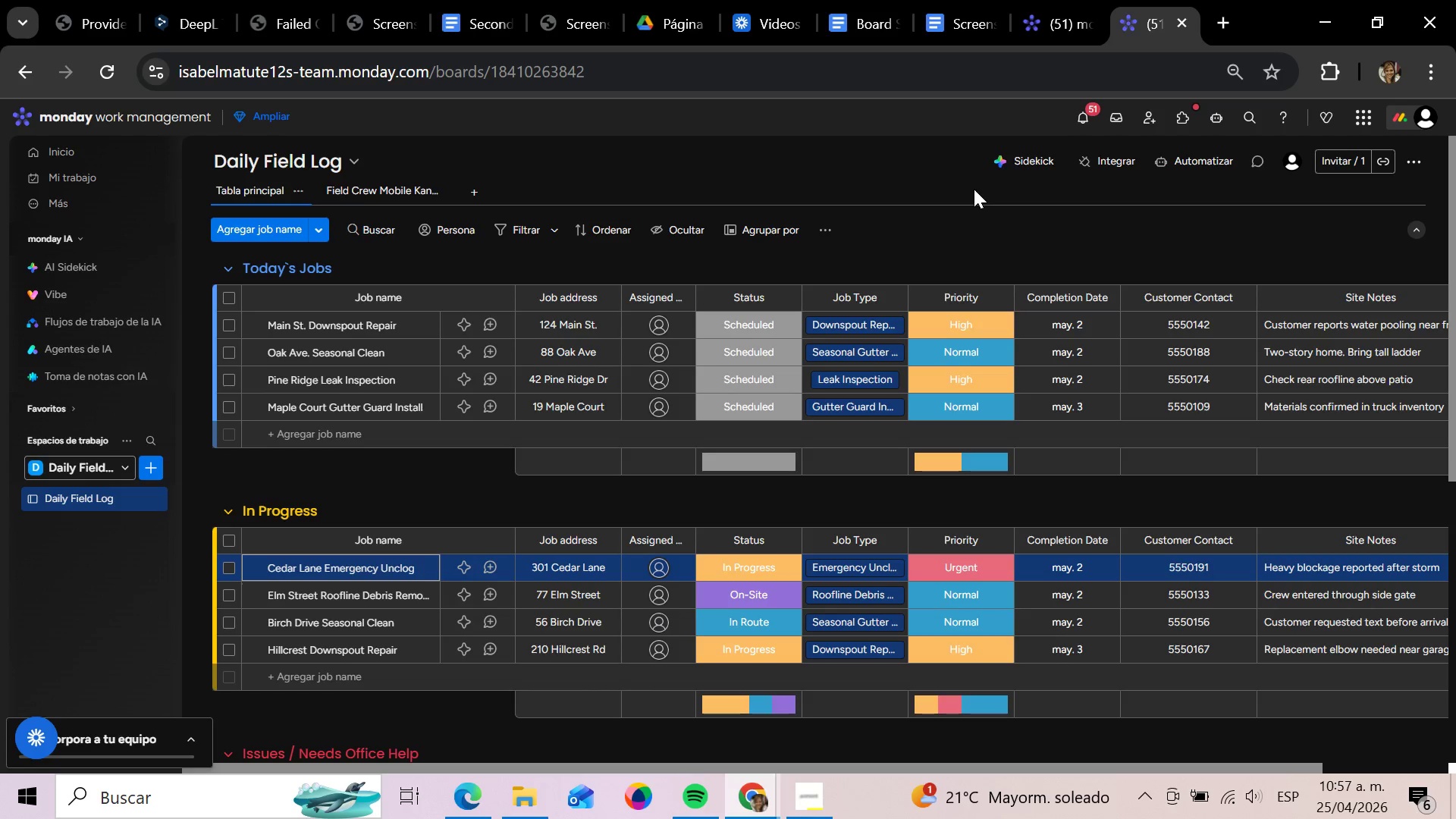 
wait(80.4)
 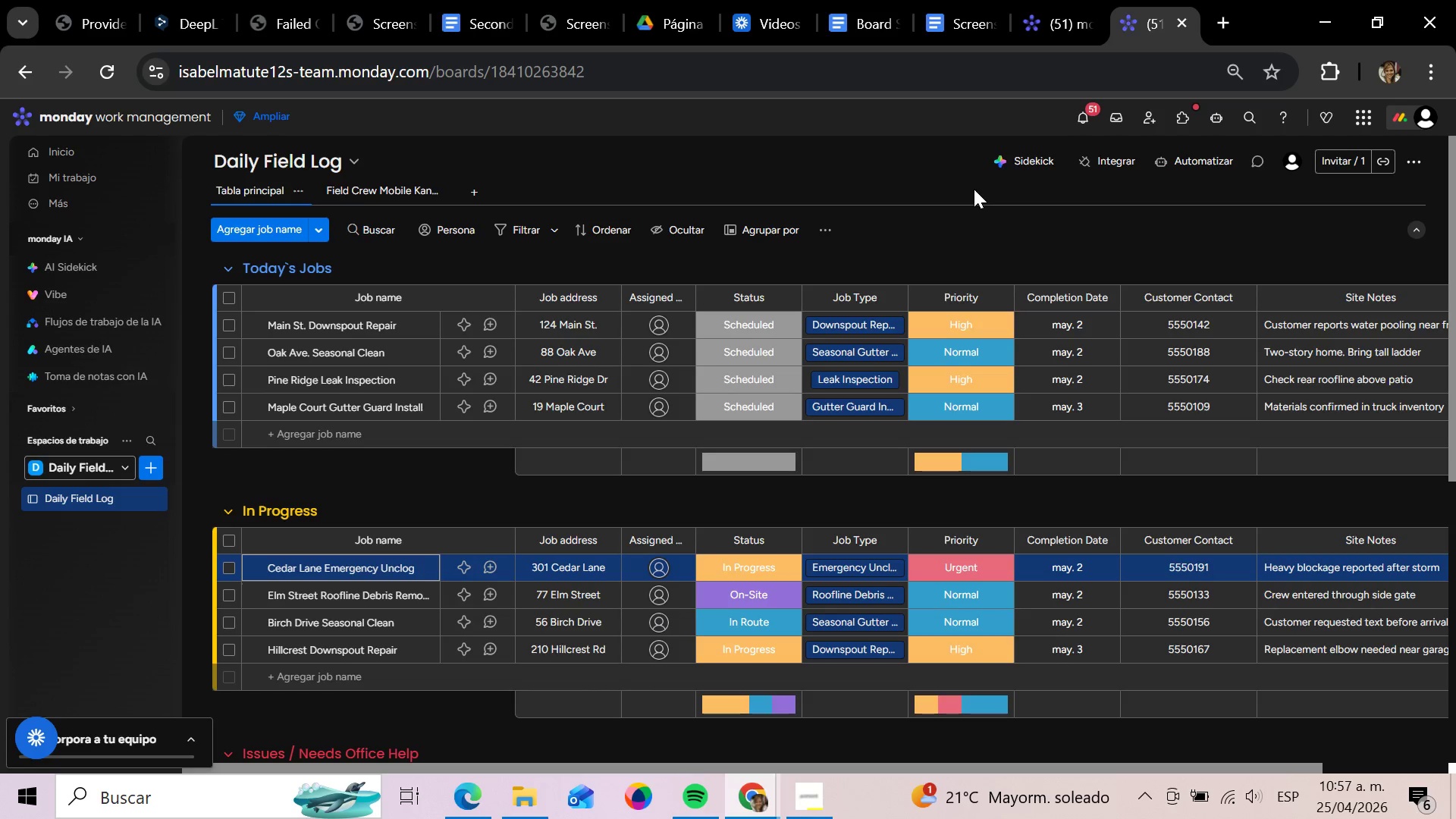 
mouse_move([920, 388])
 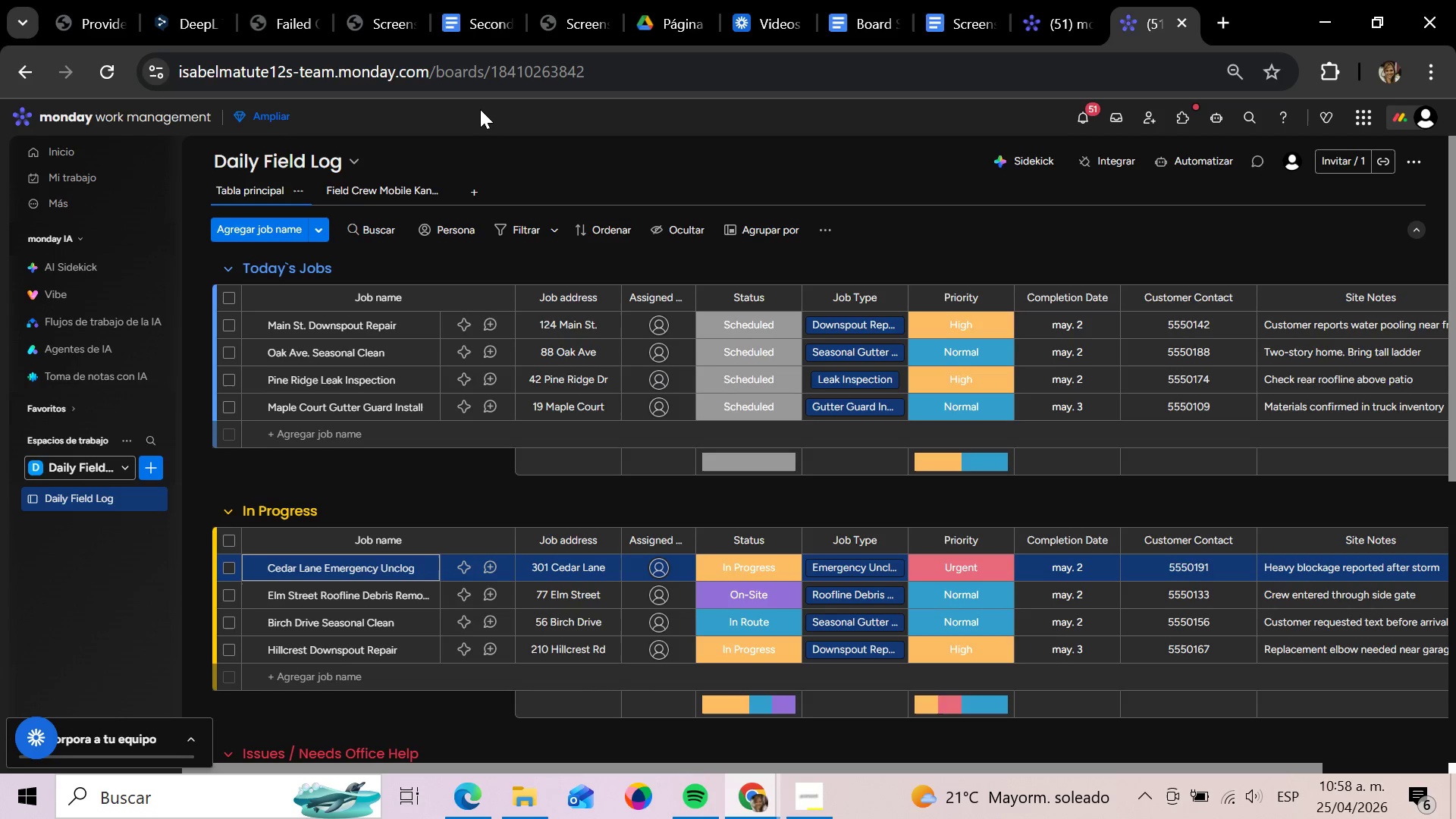 
wait(79.07)
 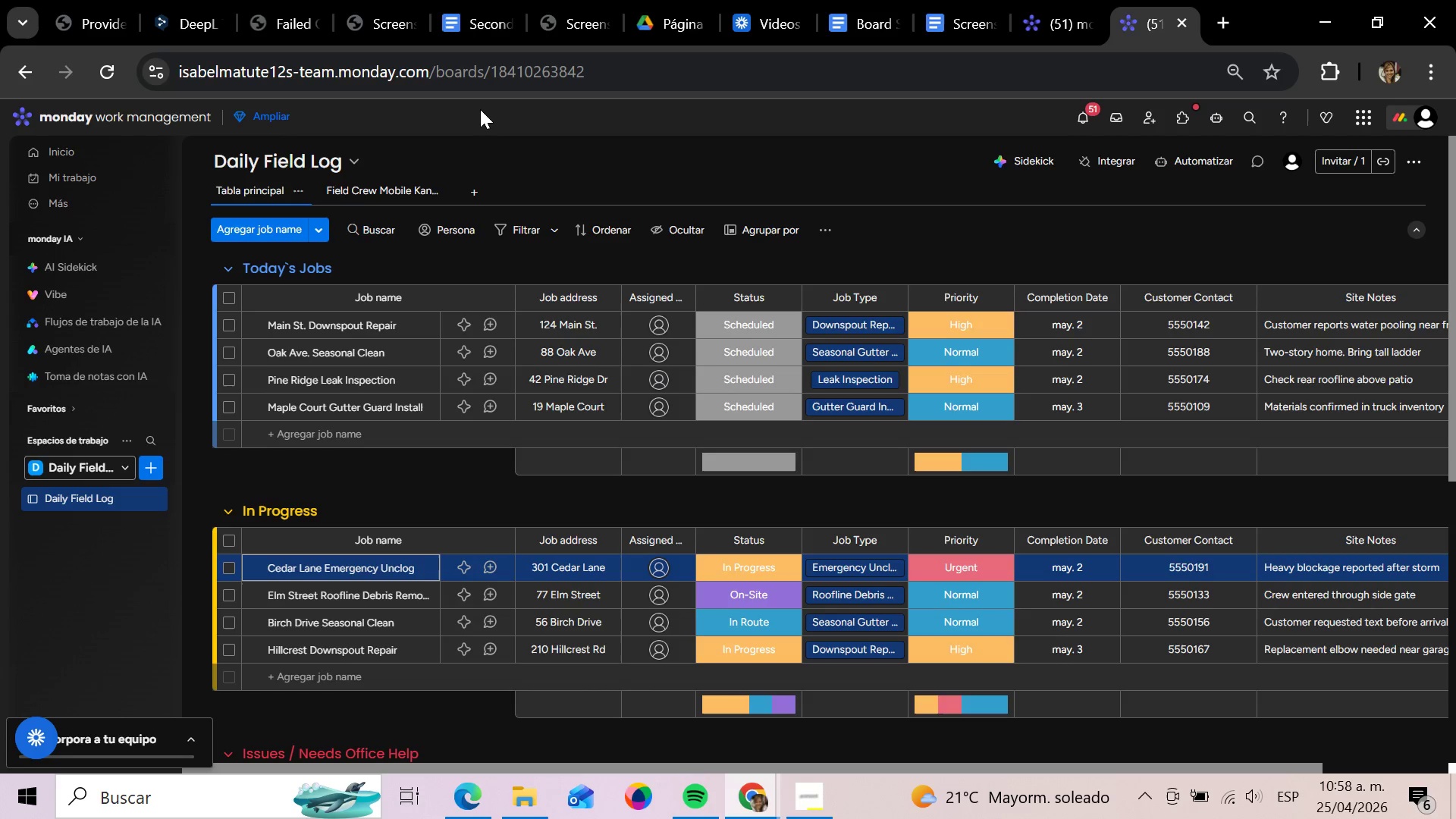 
mouse_move([361, 668])
 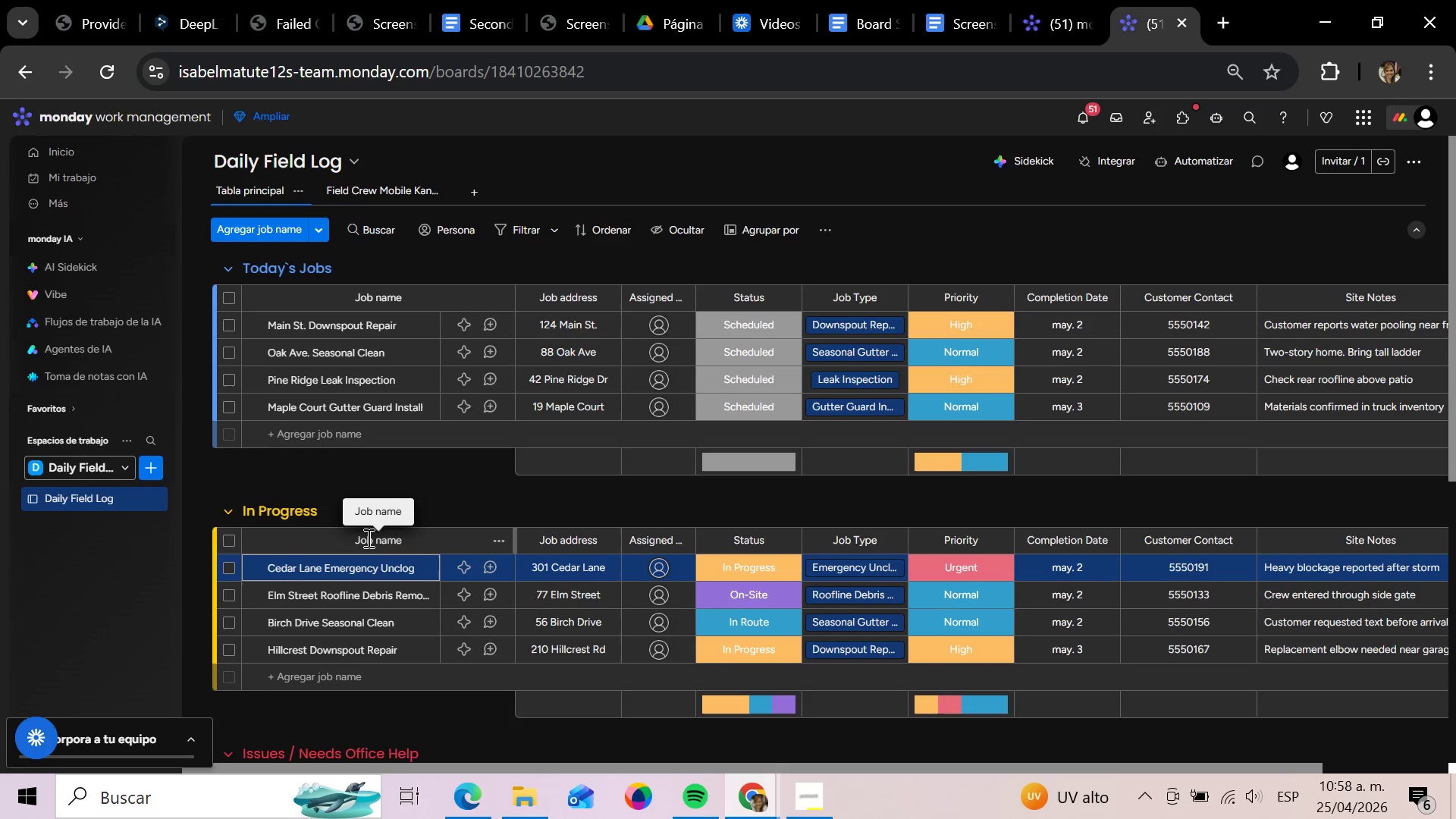 
wait(6.29)
 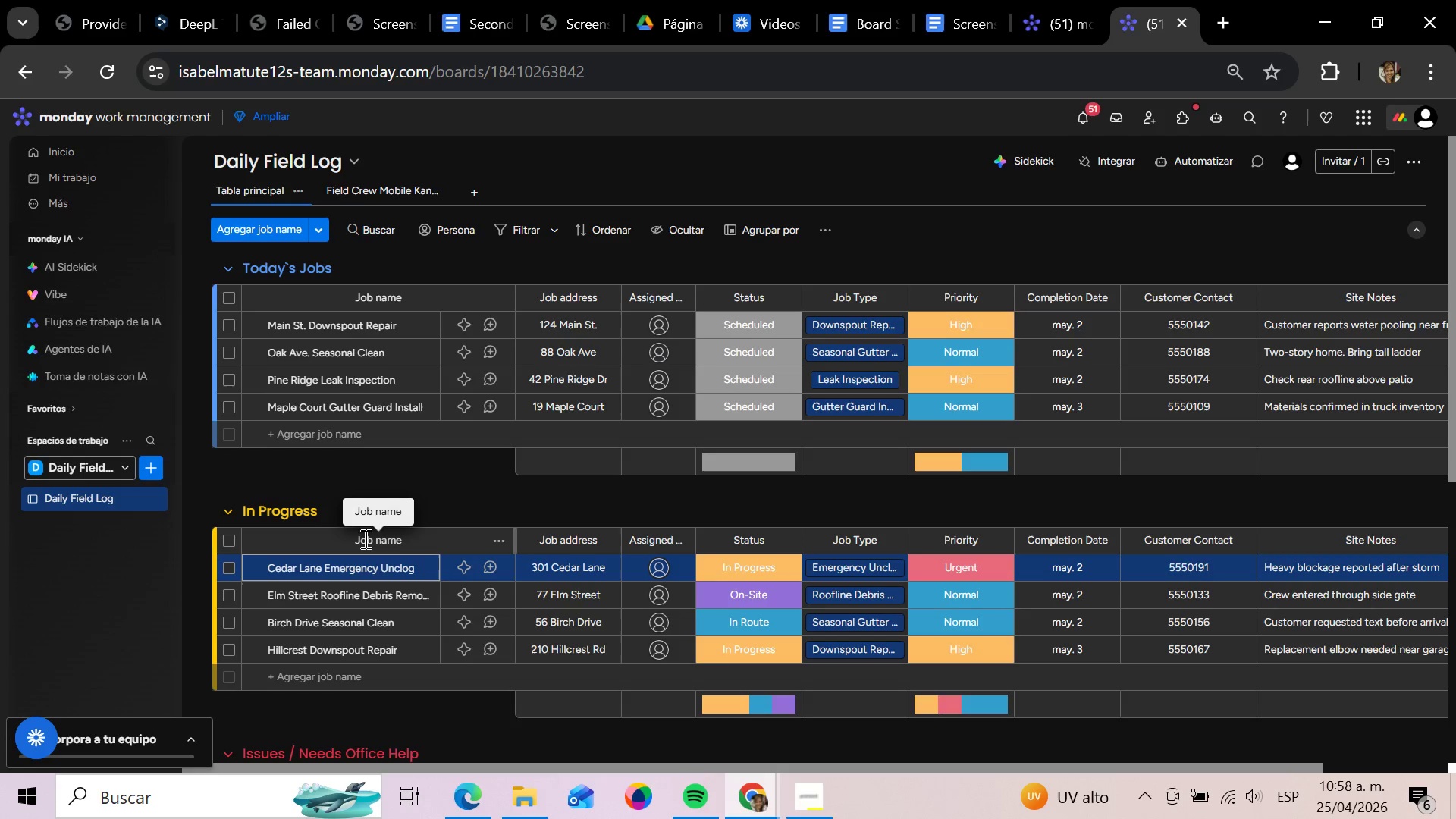 
left_click([367, 538])
 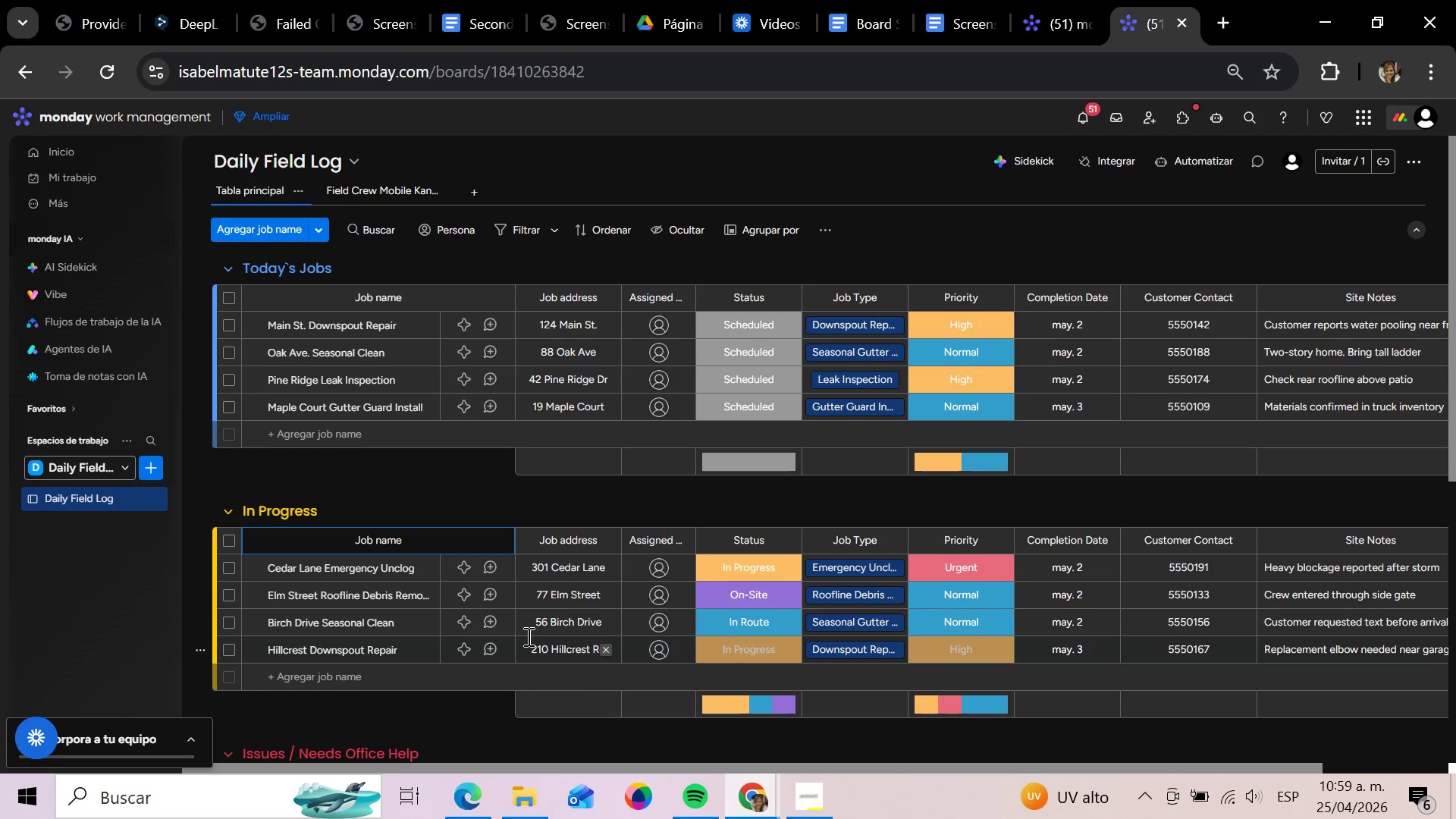 
wait(40.12)
 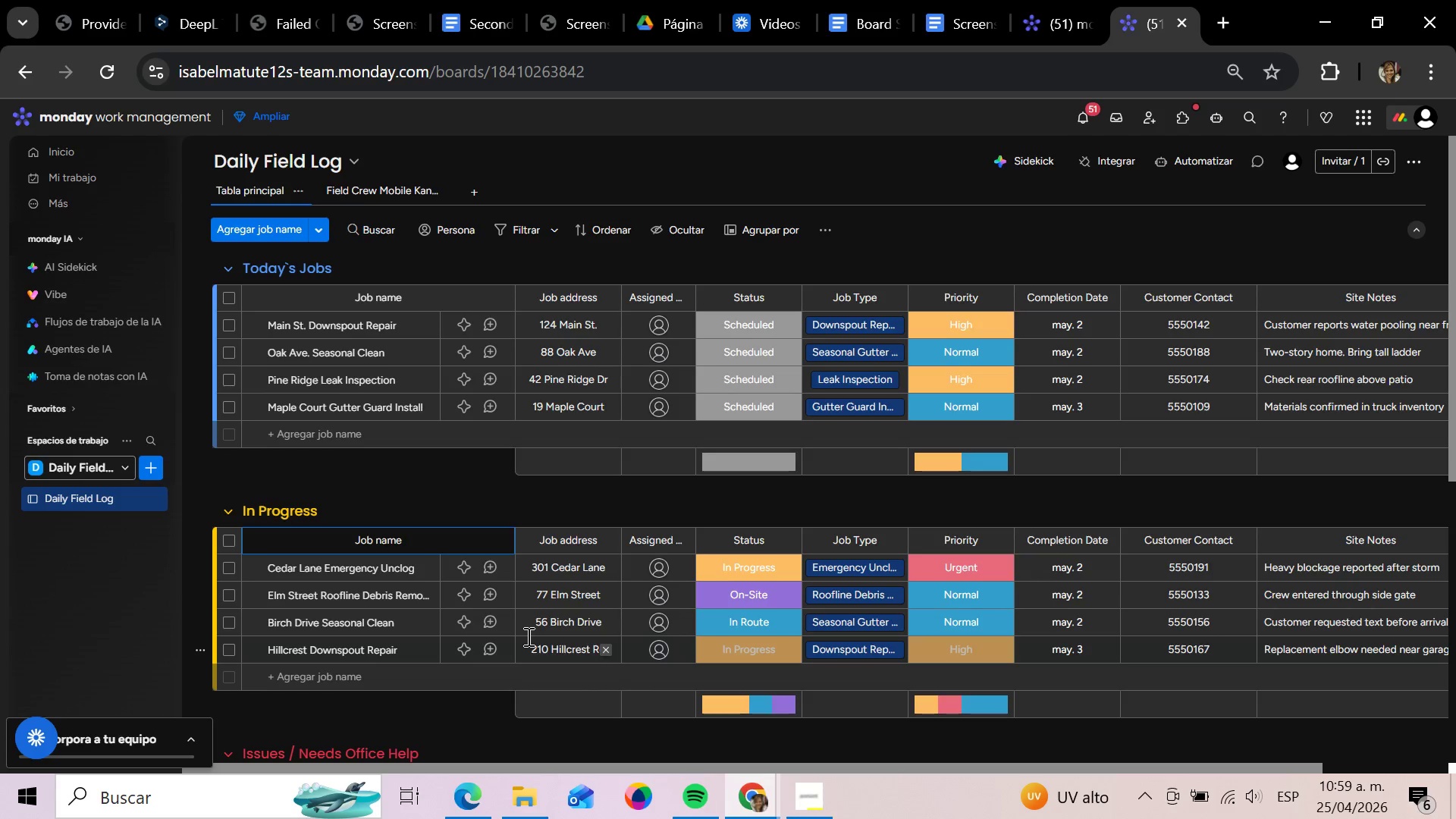 
mouse_move([506, 604])
 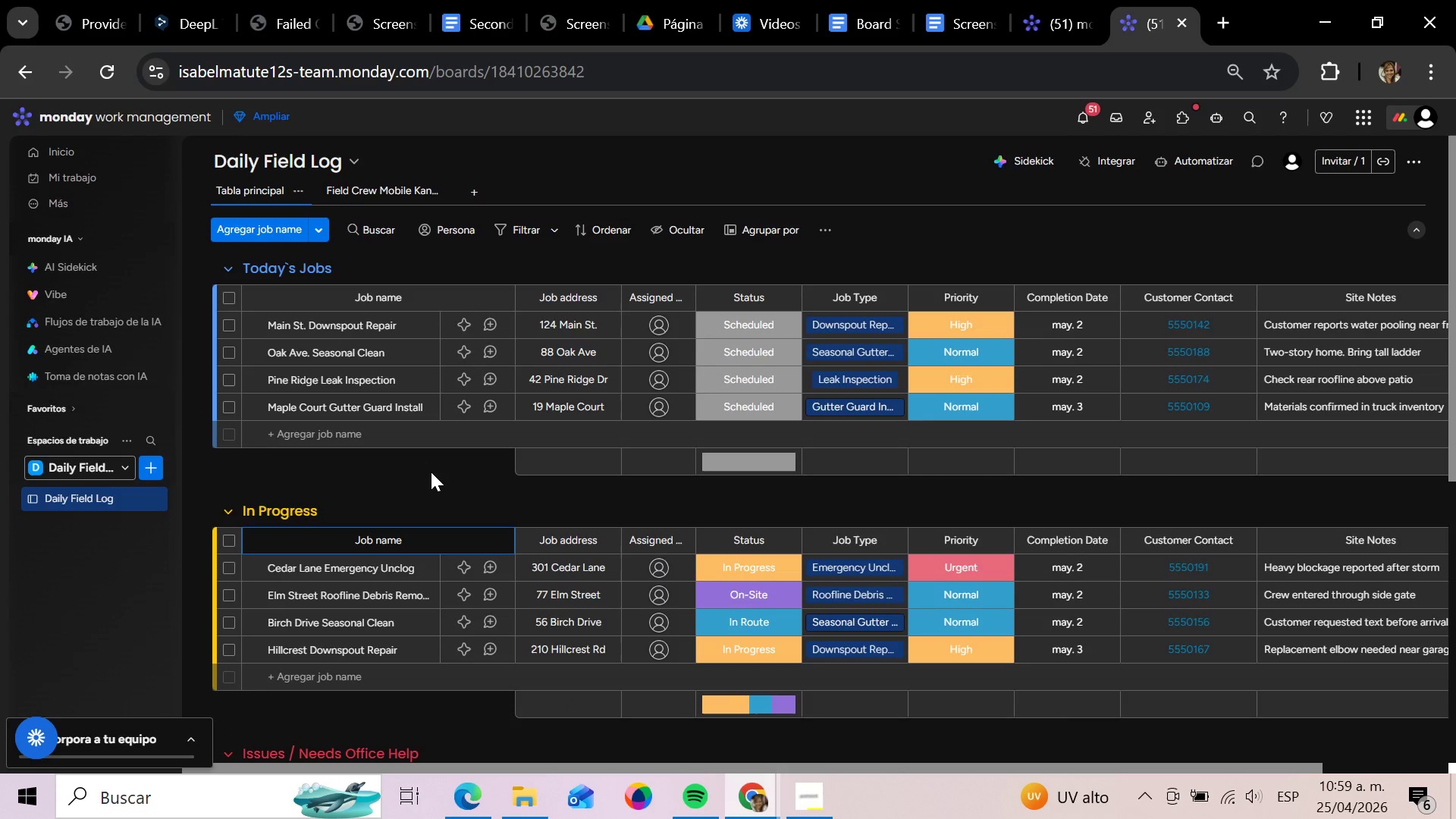 
wait(16.76)
 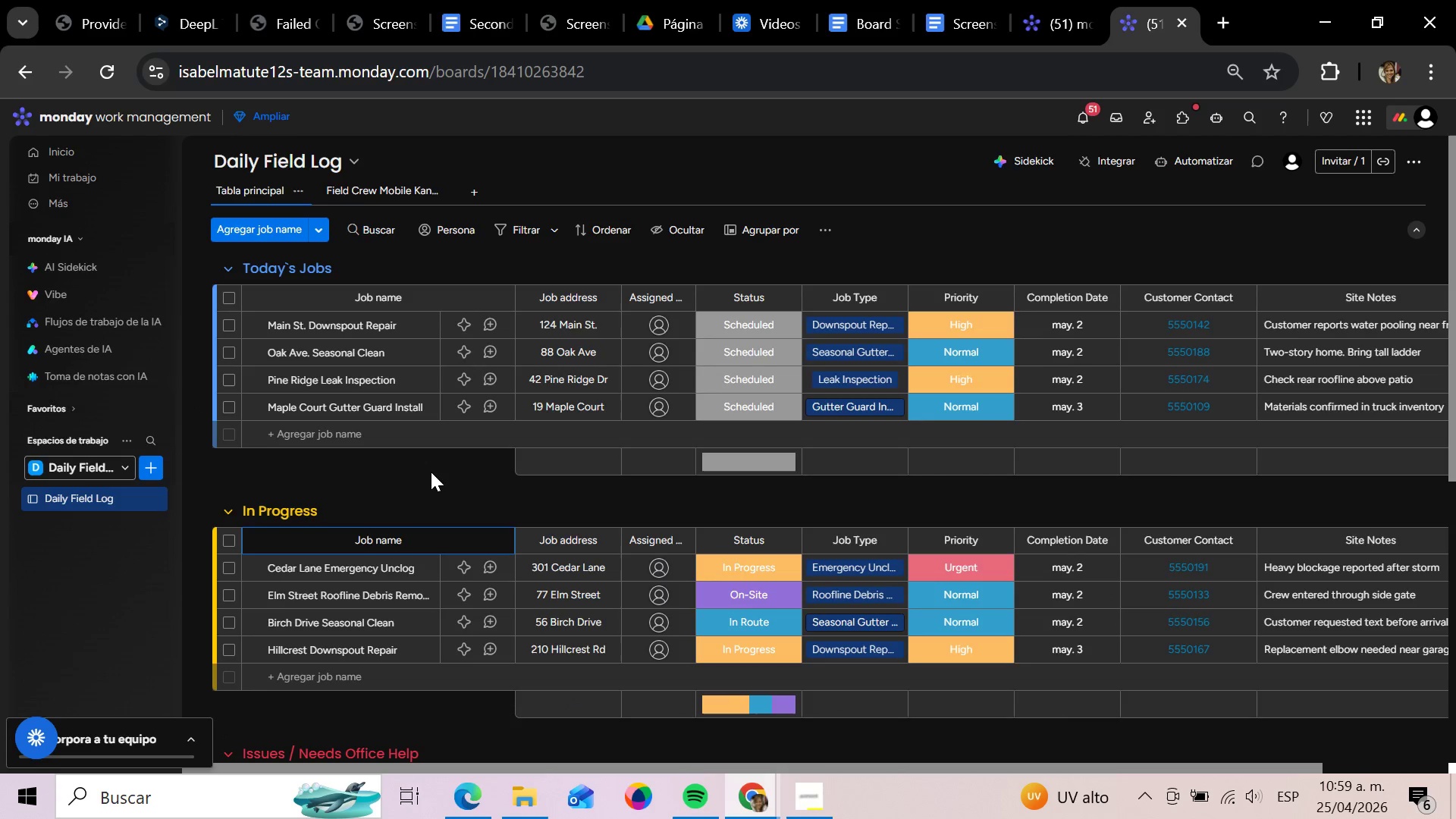 
left_click([472, 478])
 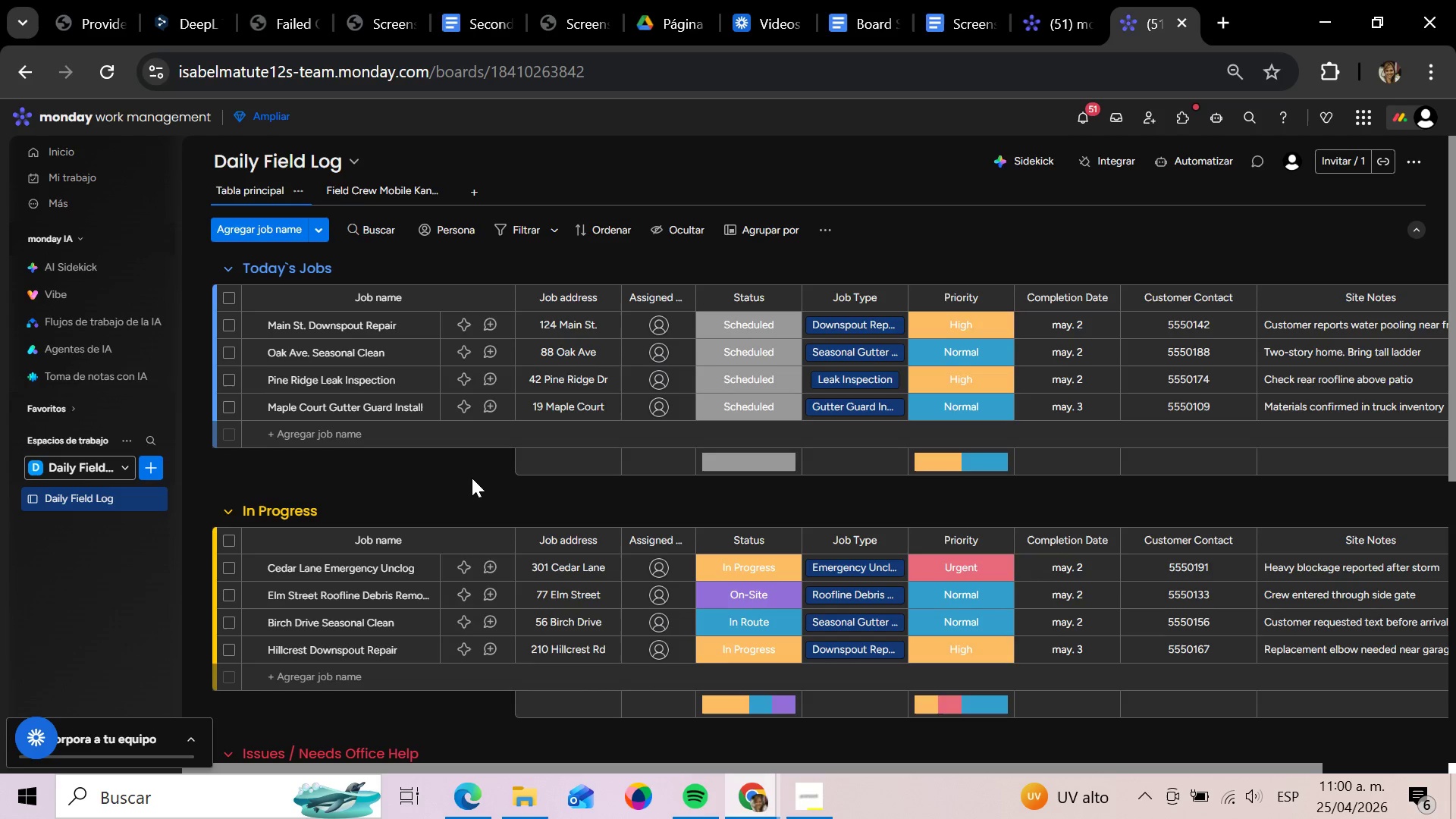 
wait(18.2)
 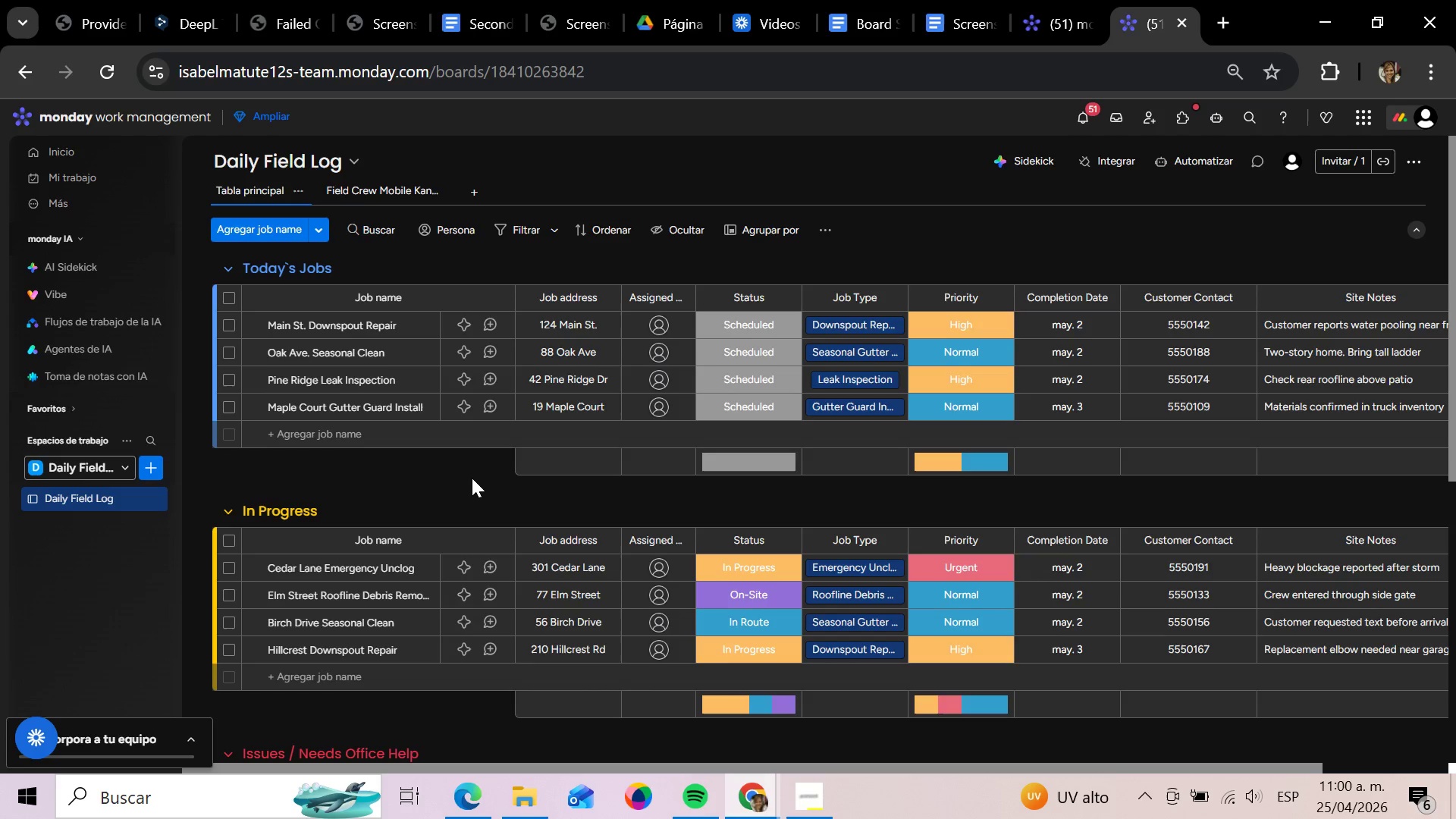 
left_click([472, 478])
 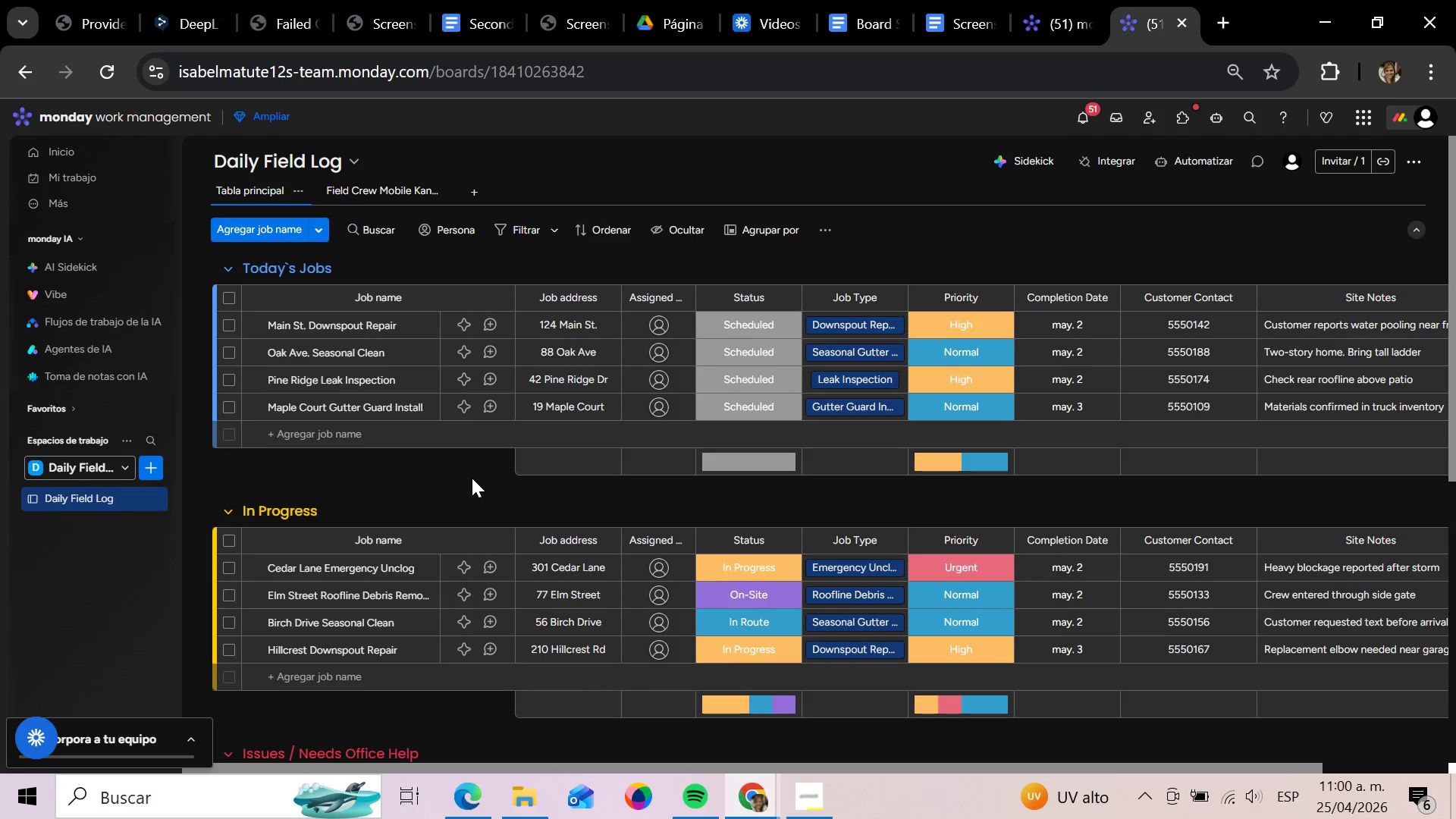 
wait(16.7)
 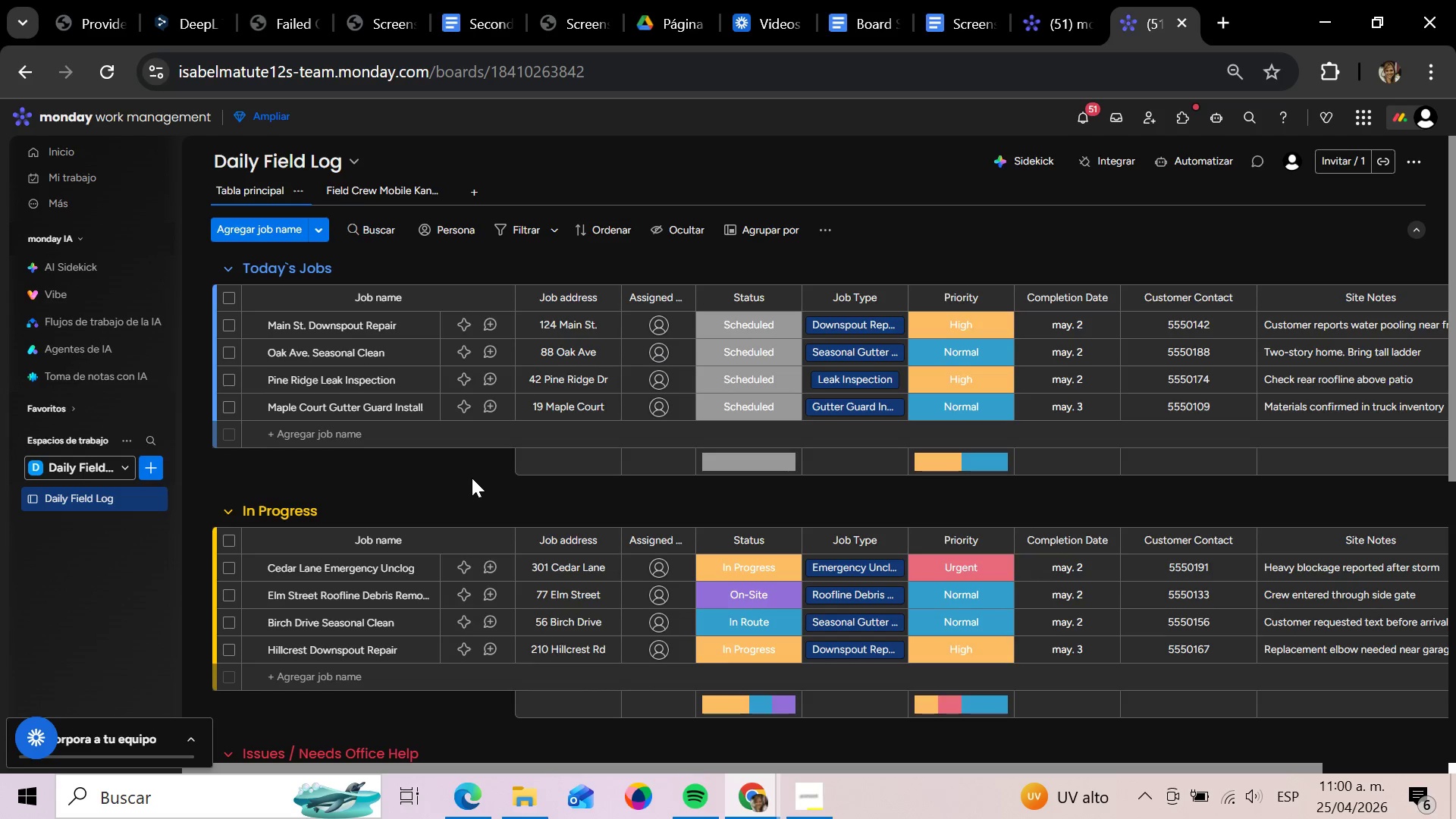 
mouse_move([643, 547])
 